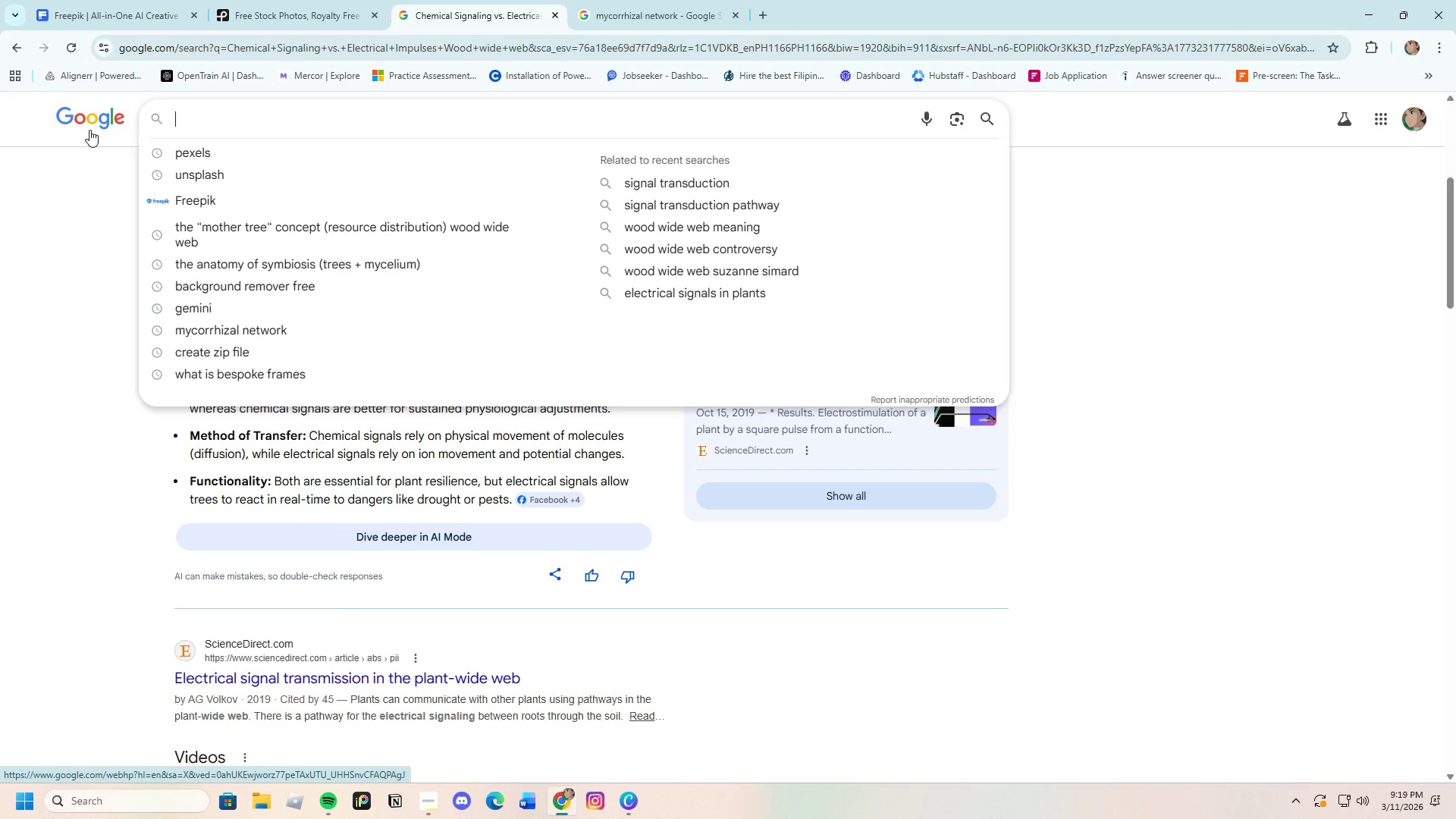 
type(Cli)
 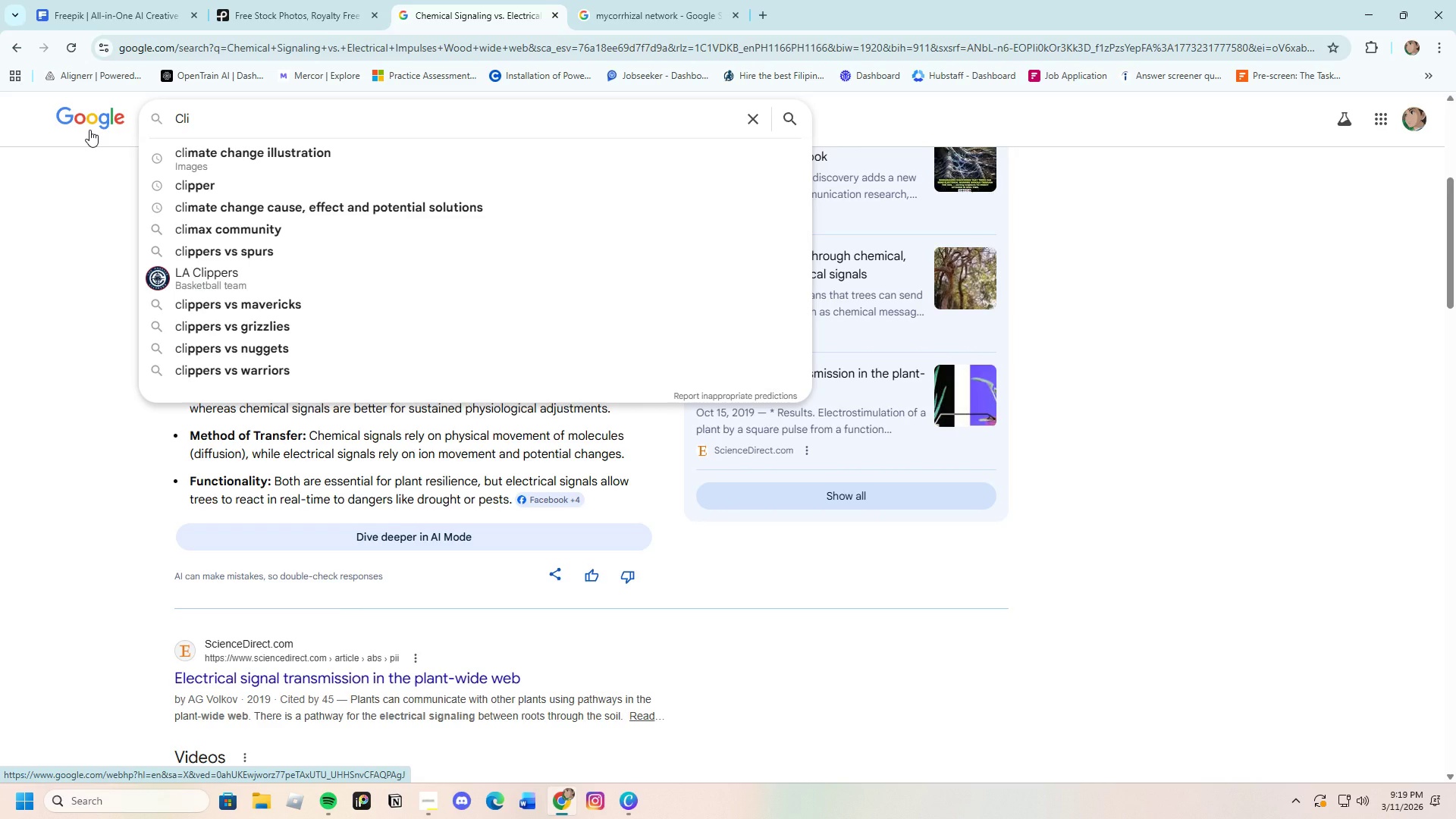 
type(nical Apllli)
key(Backspace)
key(Backspace)
key(Backspace)
key(Backspace)
type(plicar)
key(Backspace)
type(tion: )
 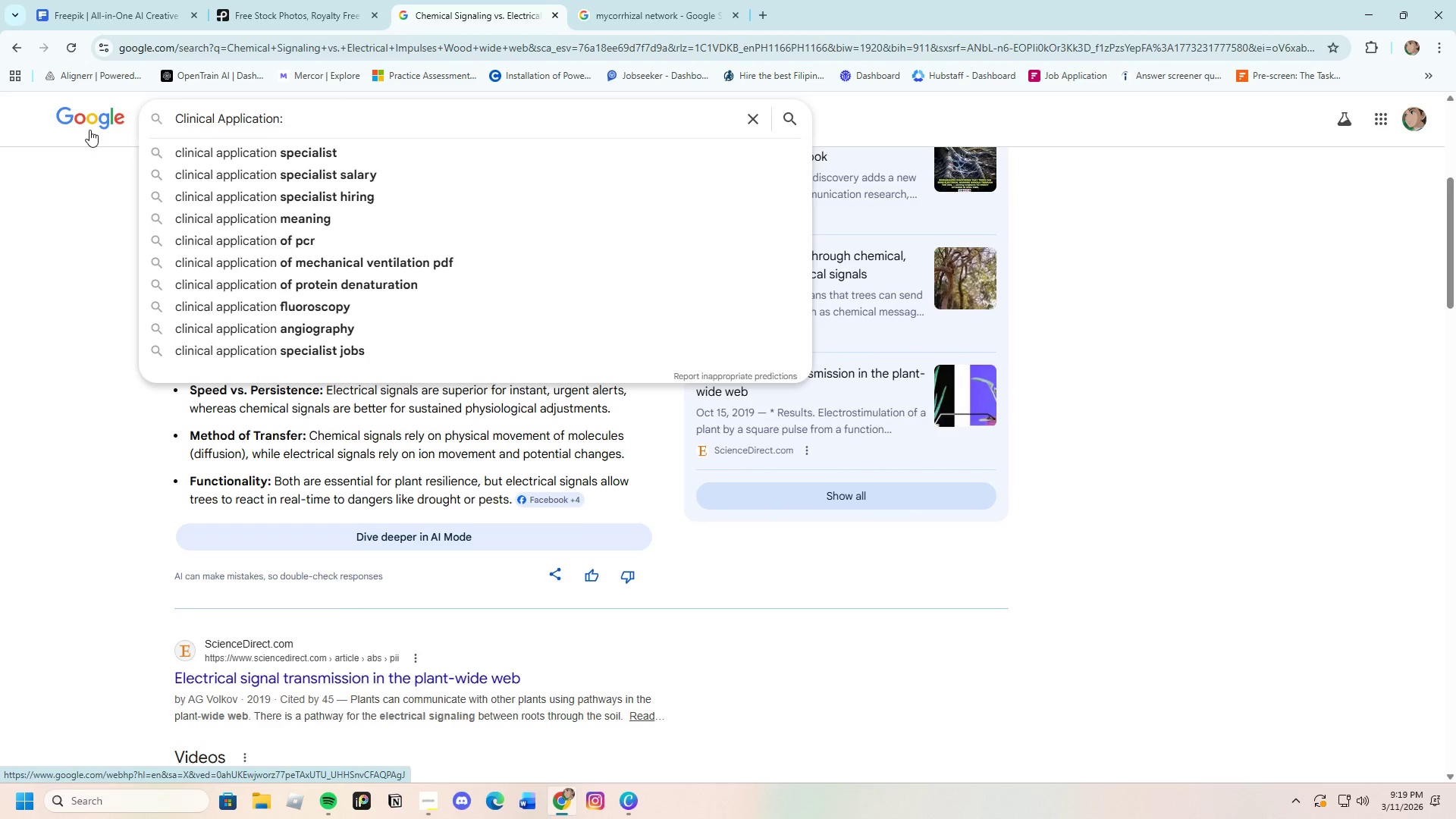 
left_click([629, 800])
 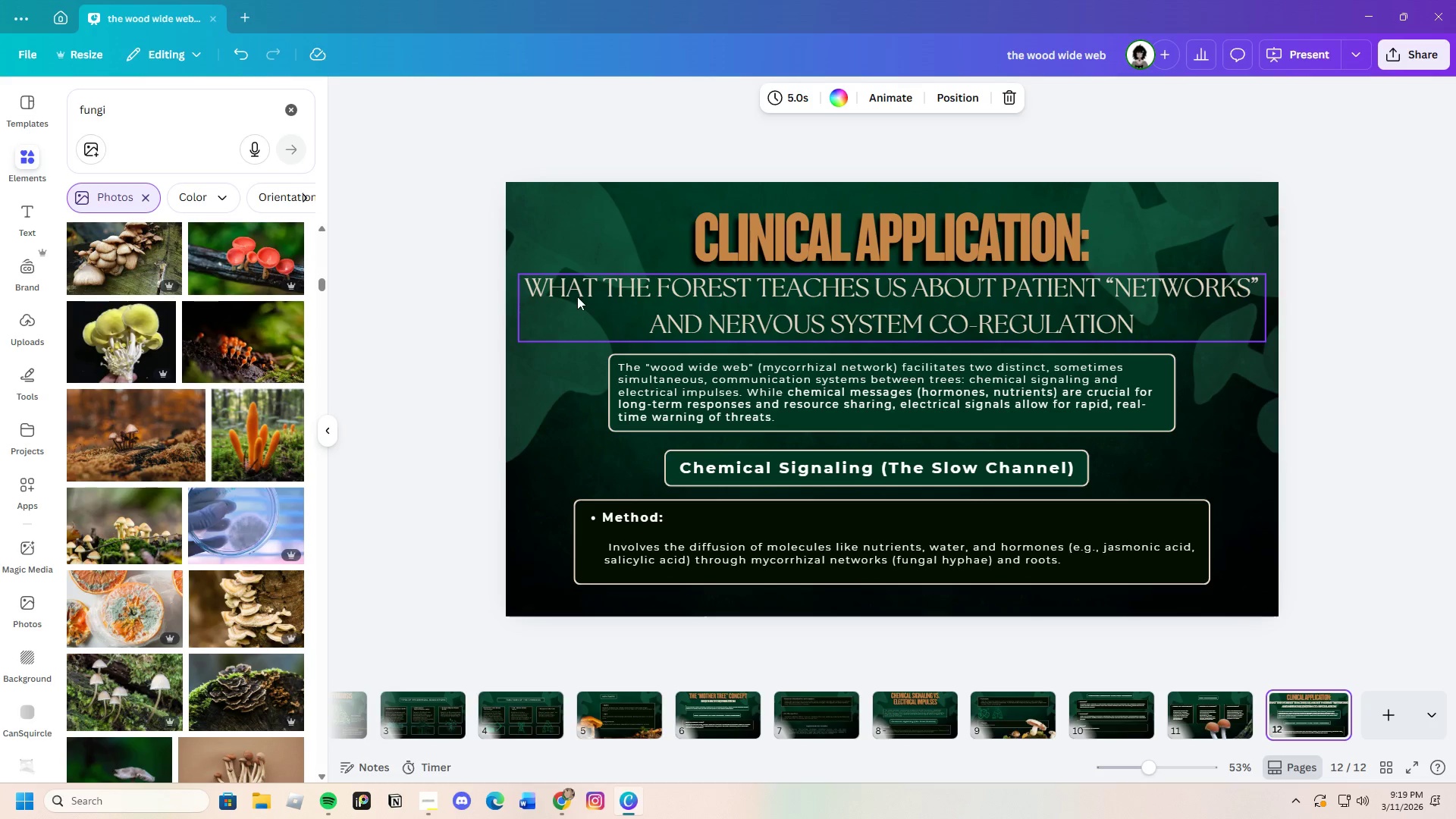 
left_click([577, 296])
 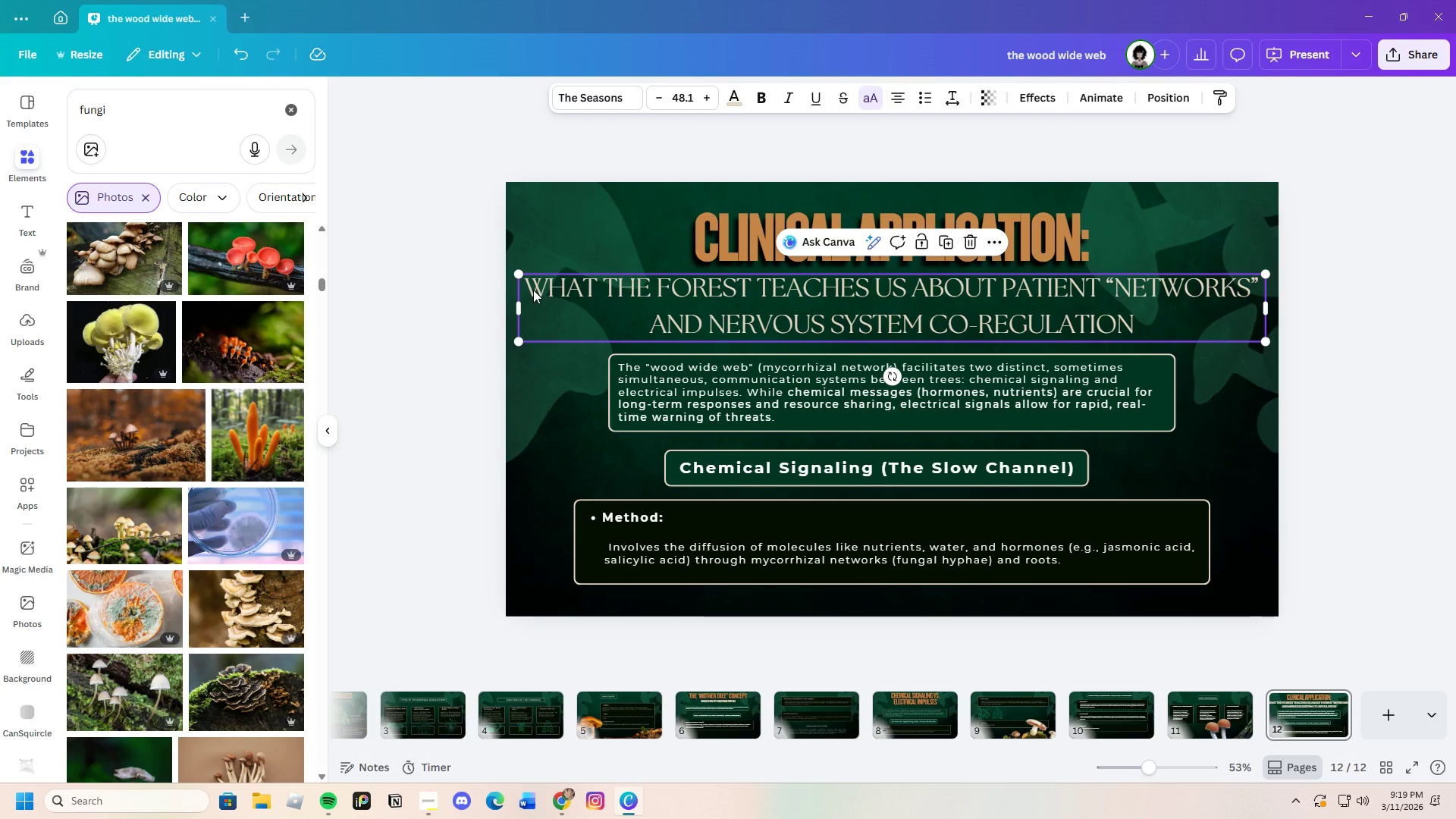 
left_click([533, 290])
 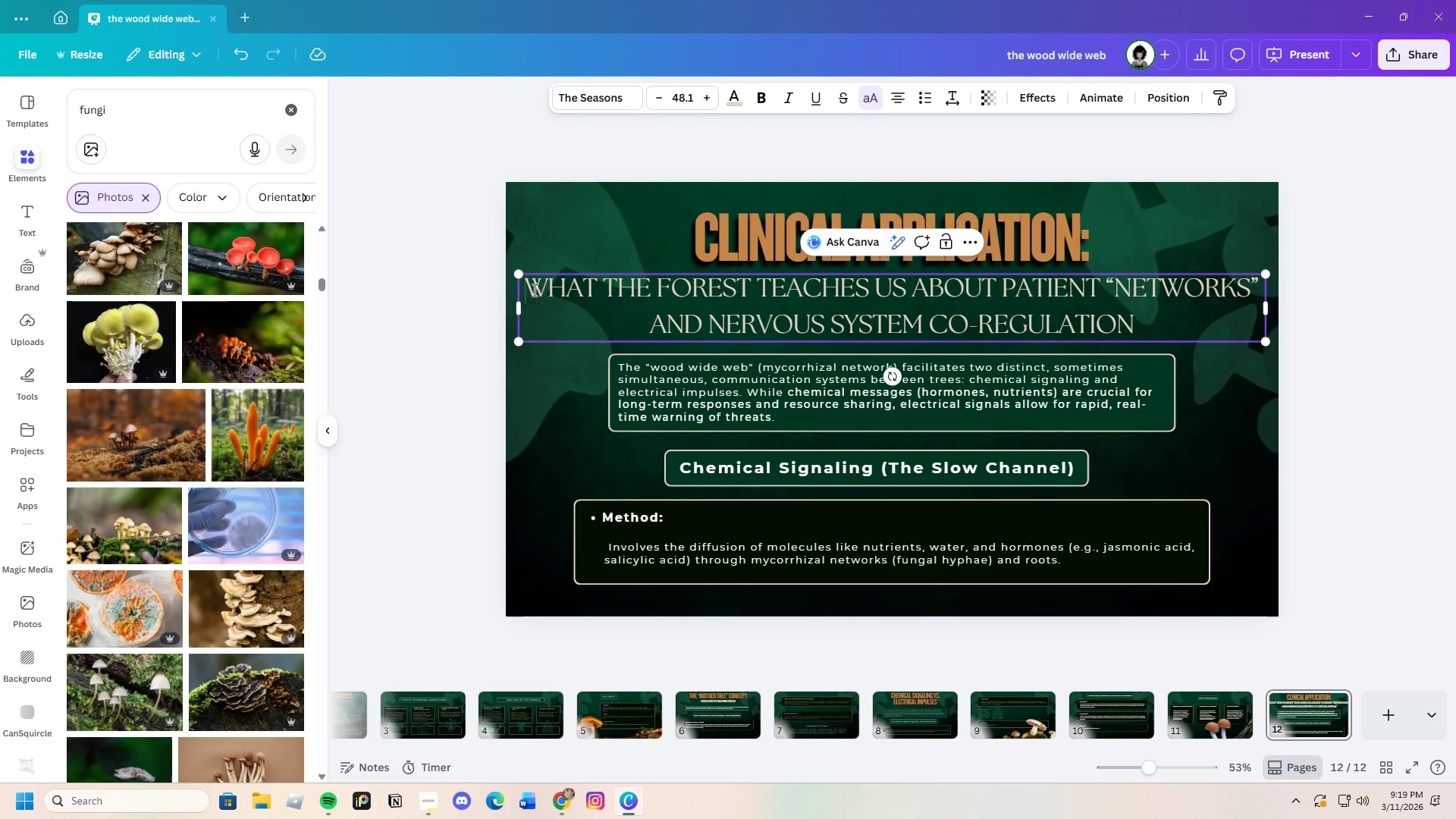 
left_click_drag(start_coordinate=[533, 290], to_coordinate=[1147, 333])
 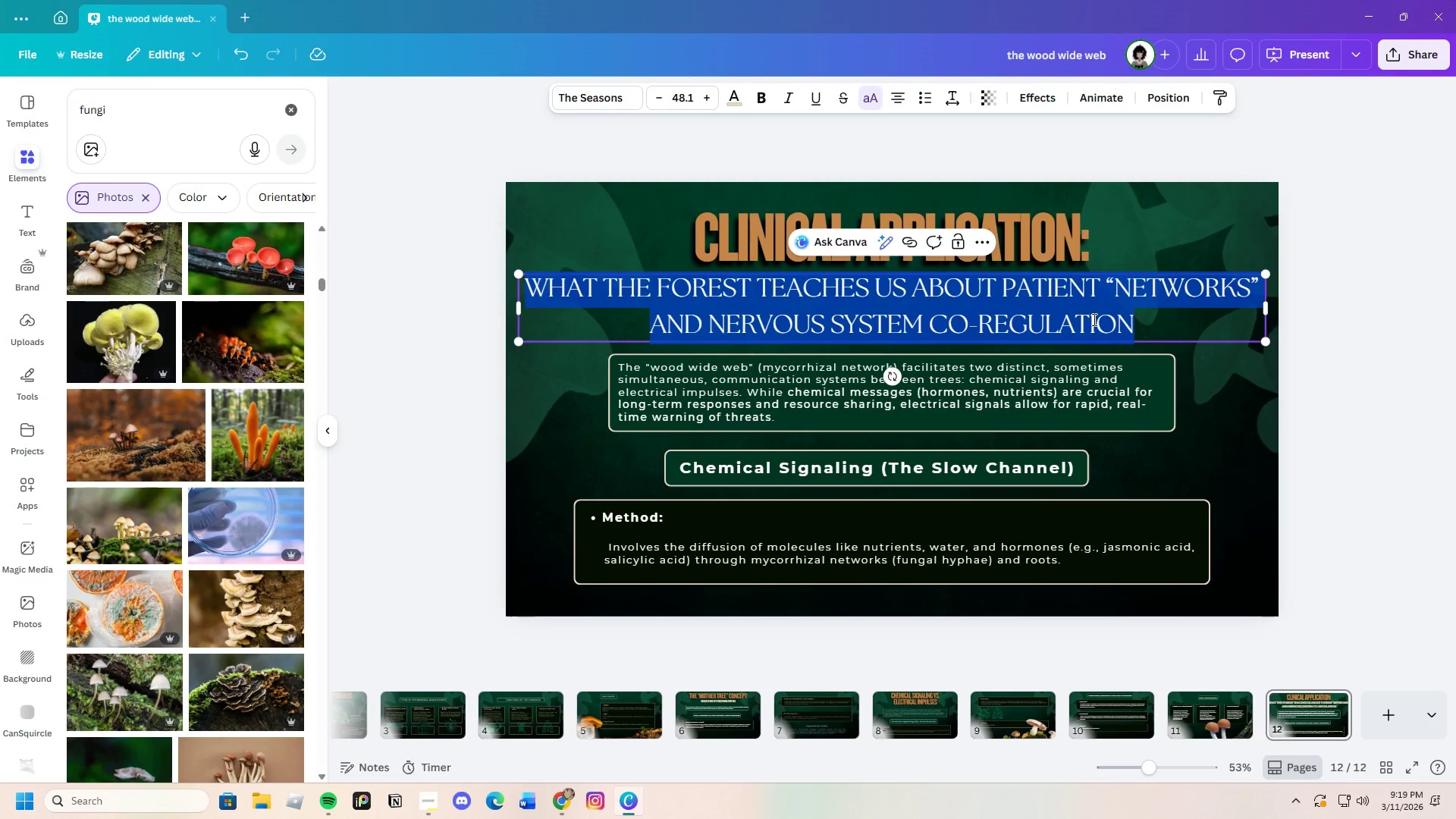 
right_click([1093, 319])
 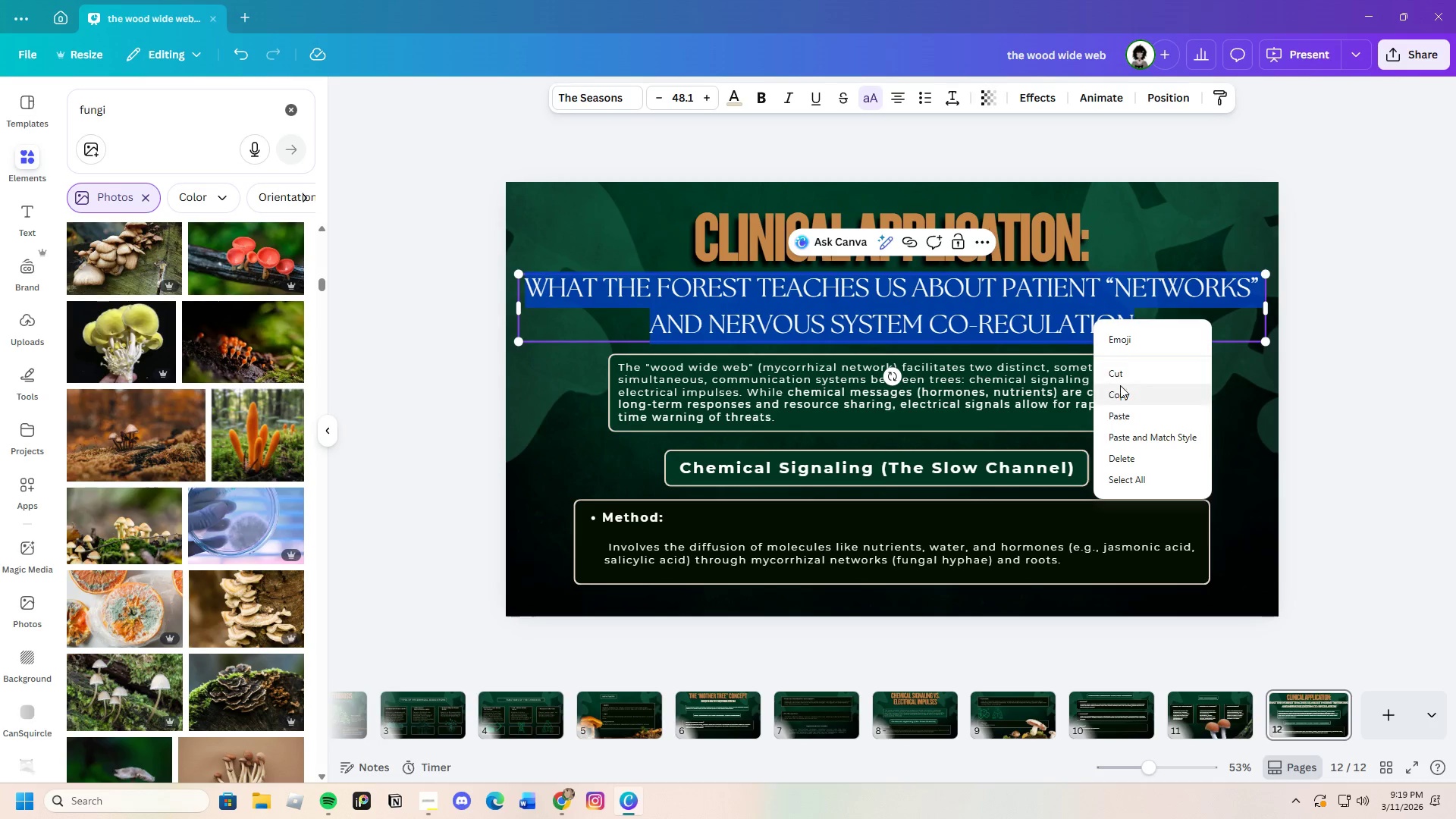 
left_click([1122, 395])
 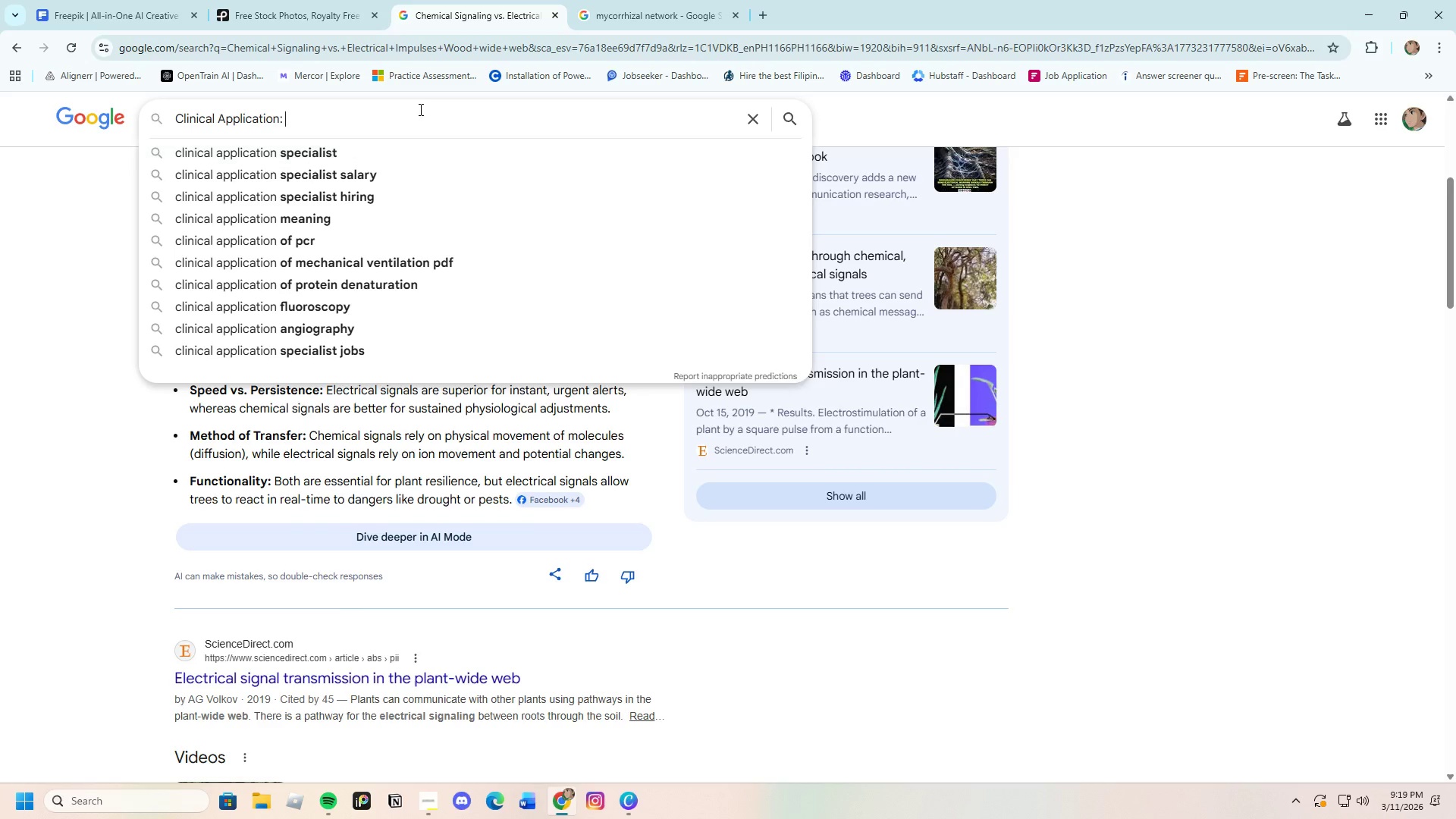 
key(Control+V)
 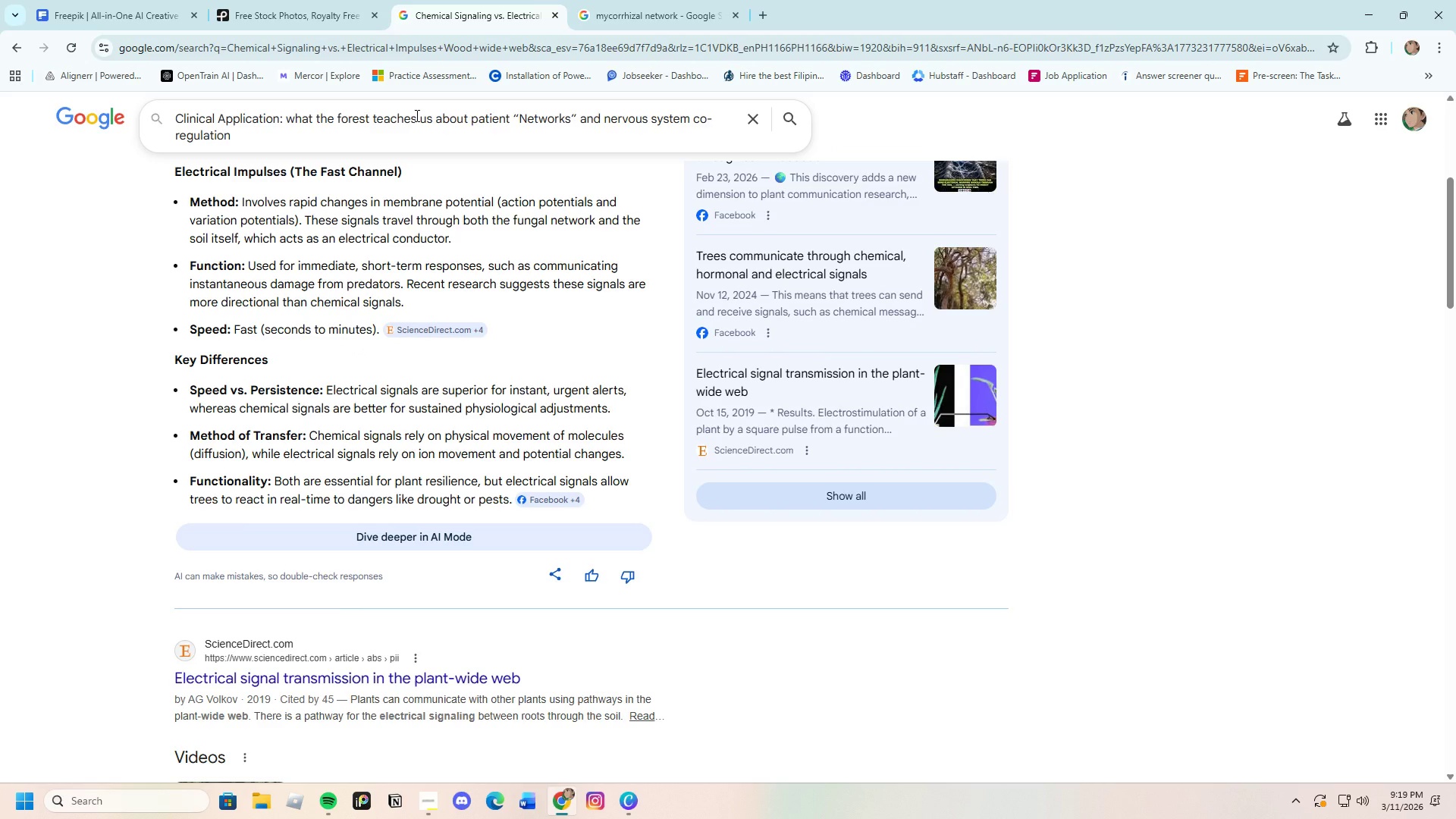 
key(Enter)
 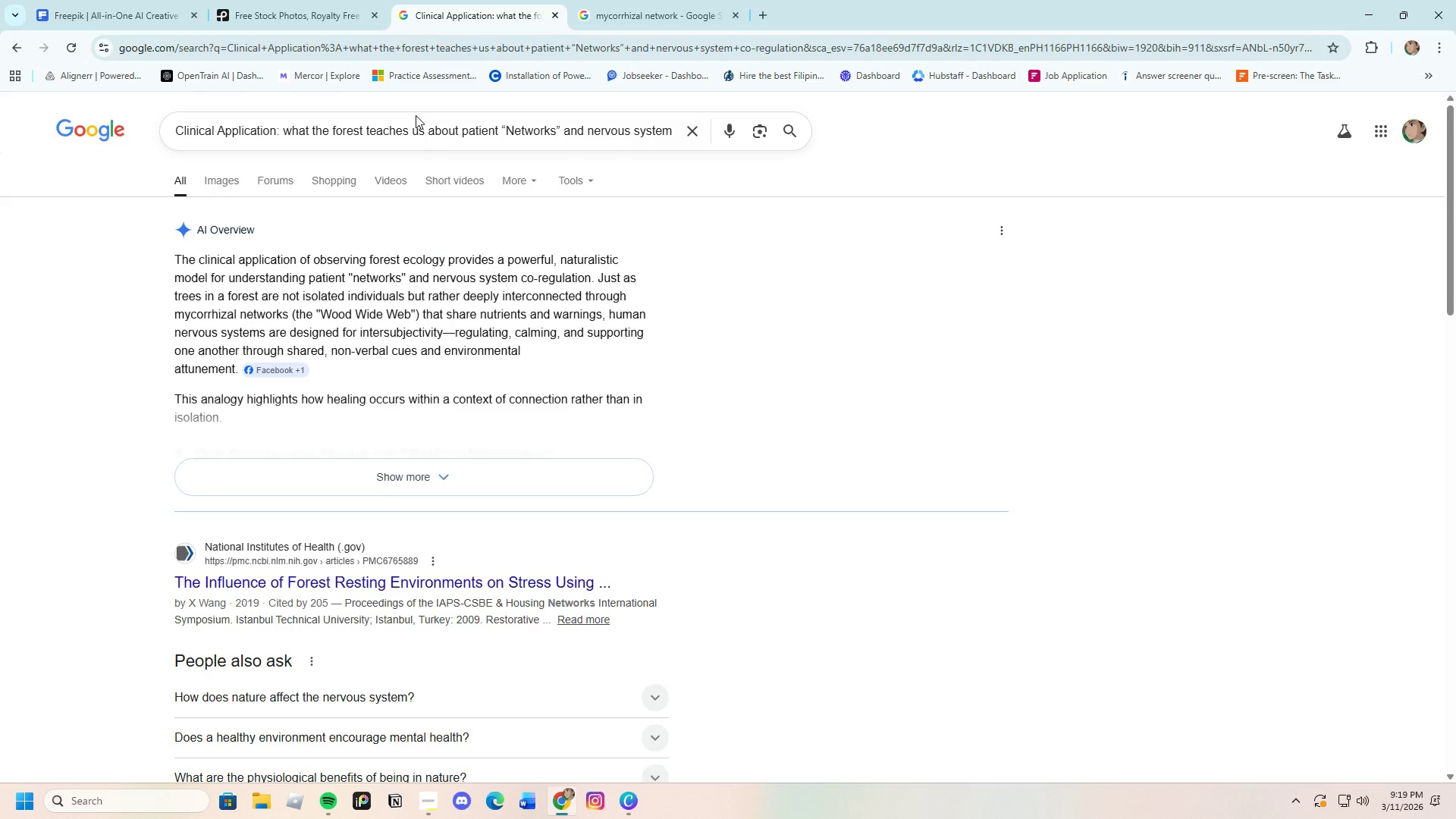 
wait(8.08)
 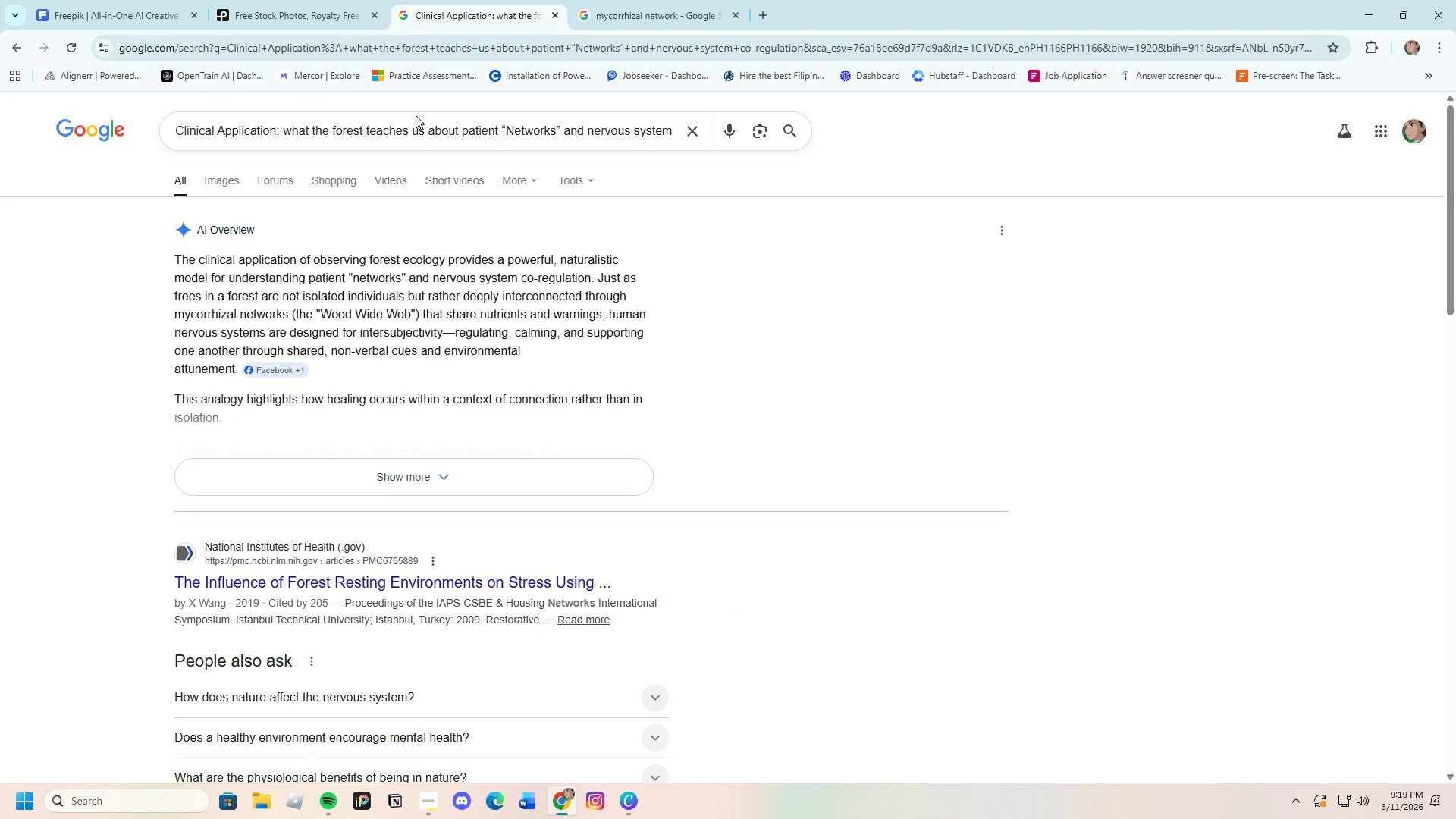 
left_click([457, 473])
 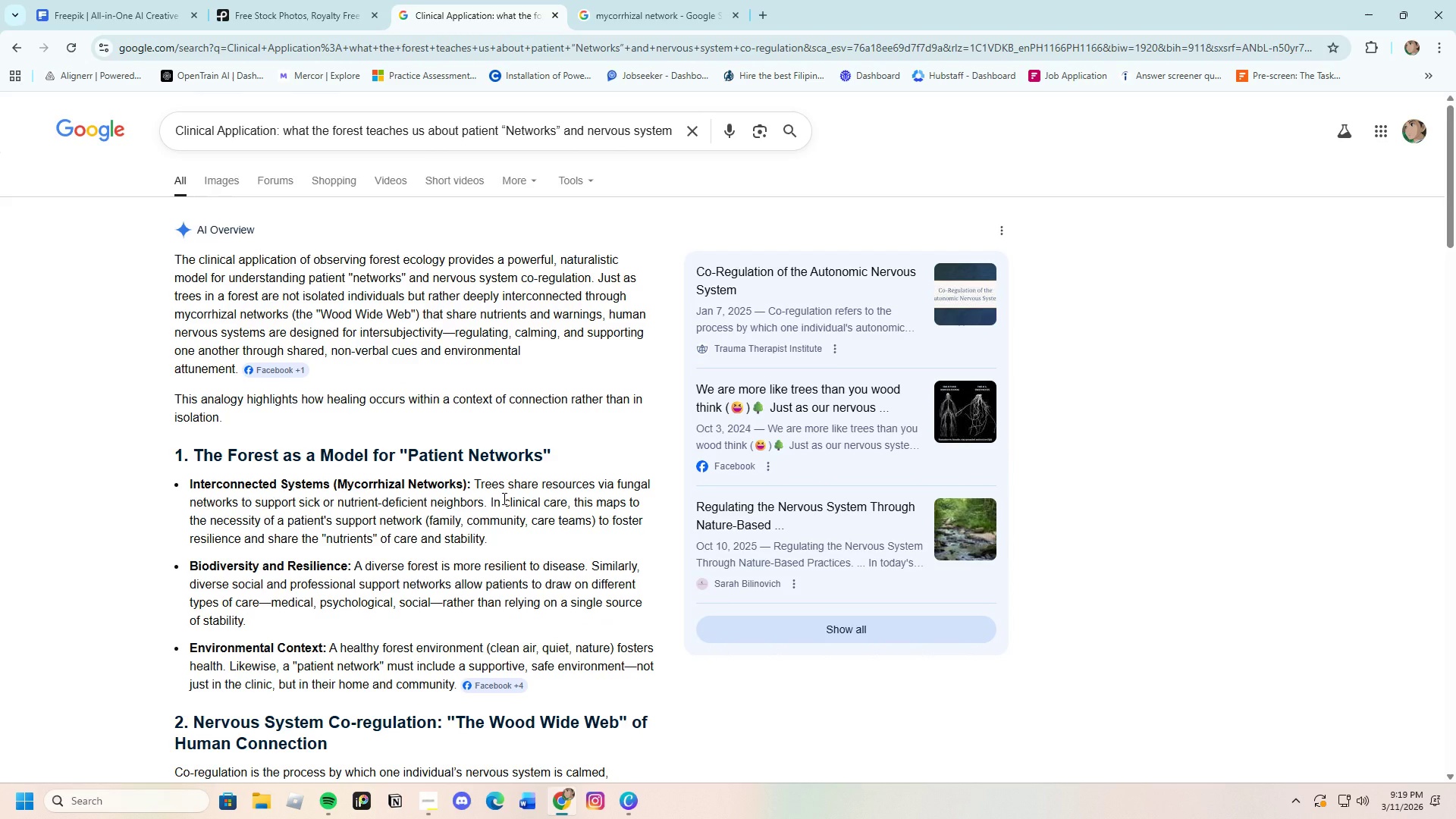 
scroll: coordinate [328, 595], scroll_direction: down, amount: 8.0
 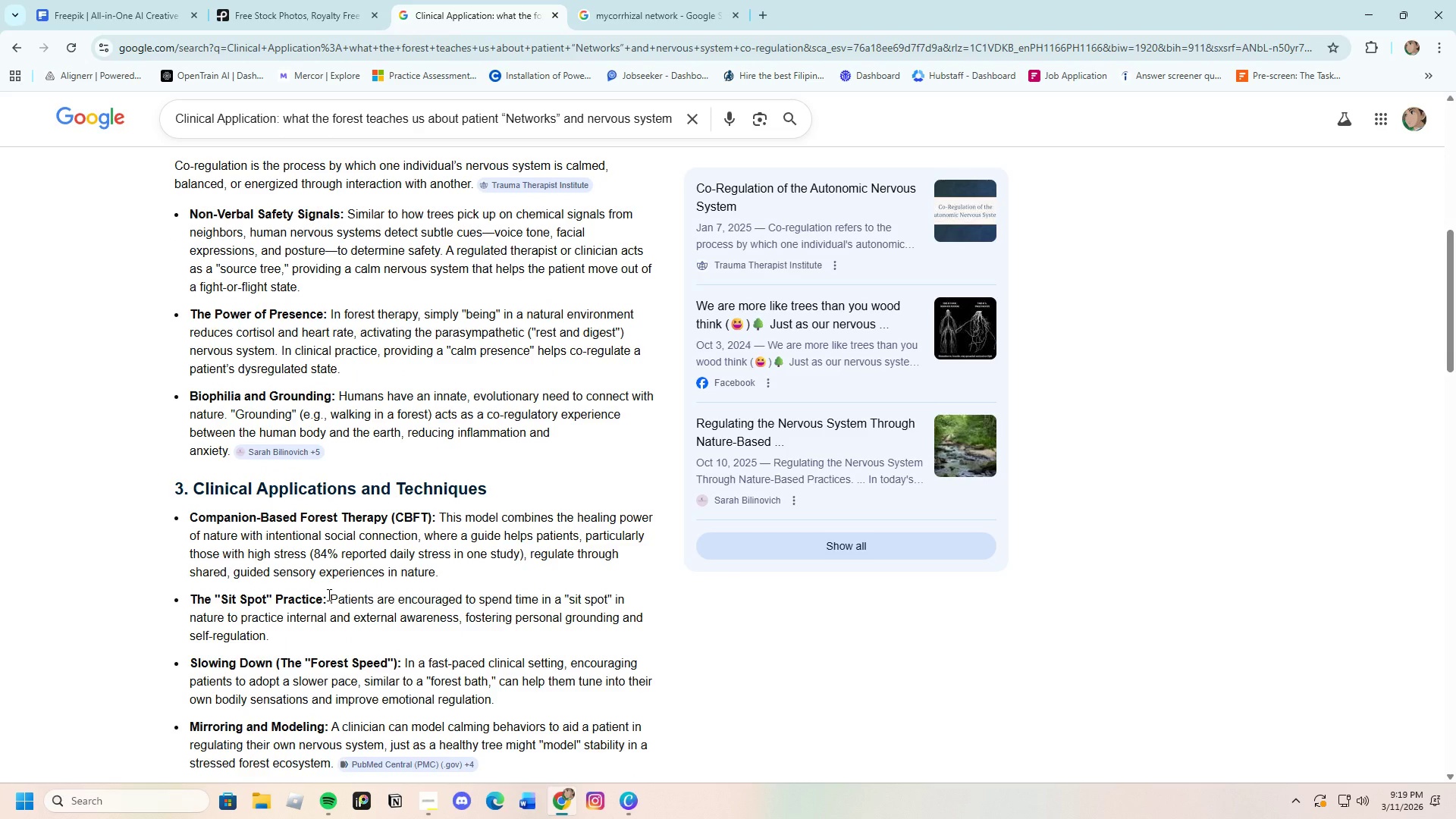 
scroll: coordinate [356, 635], scroll_direction: up, amount: 6.0
 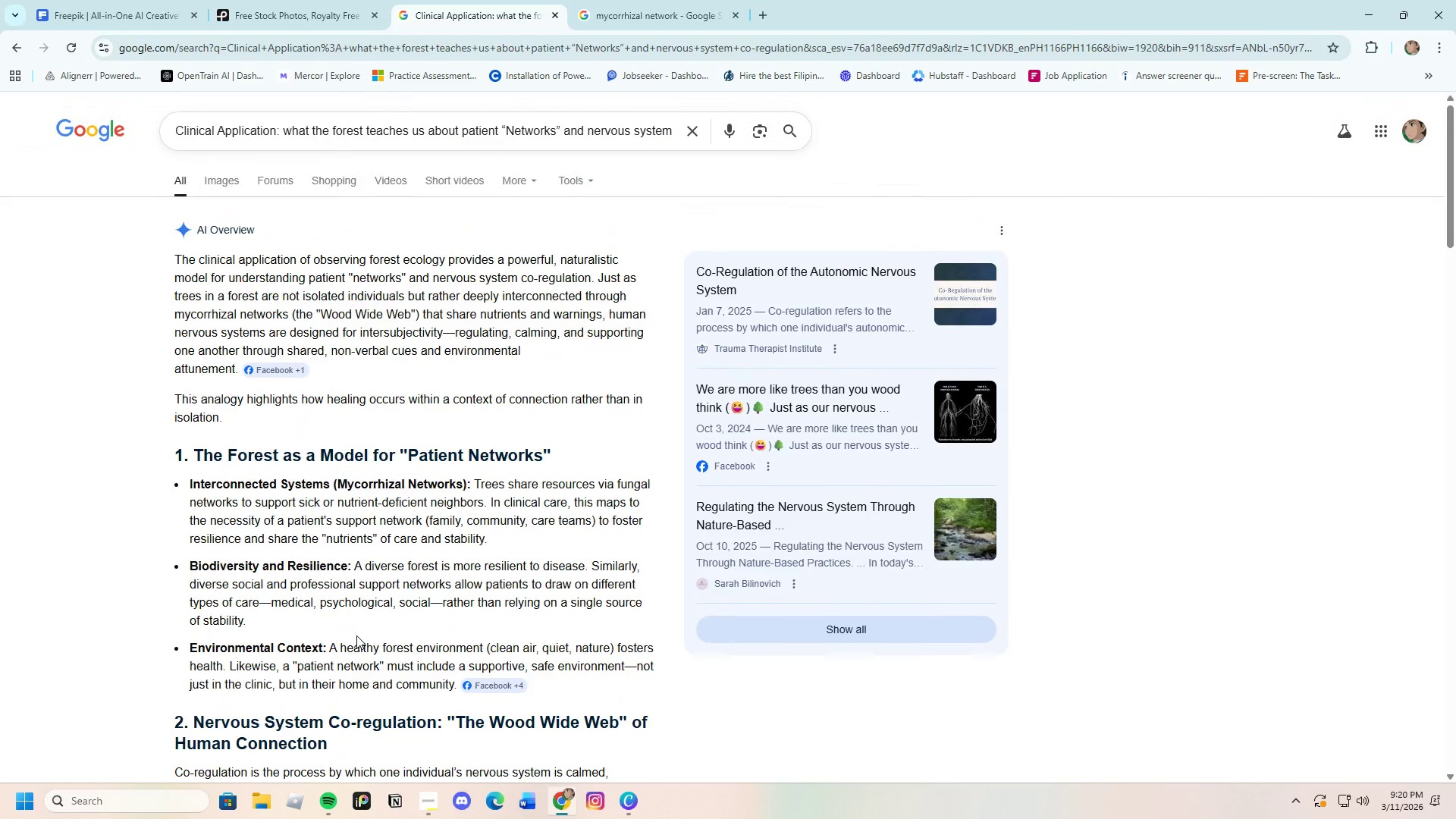 
scroll: coordinate [356, 635], scroll_direction: down, amount: 2.0
 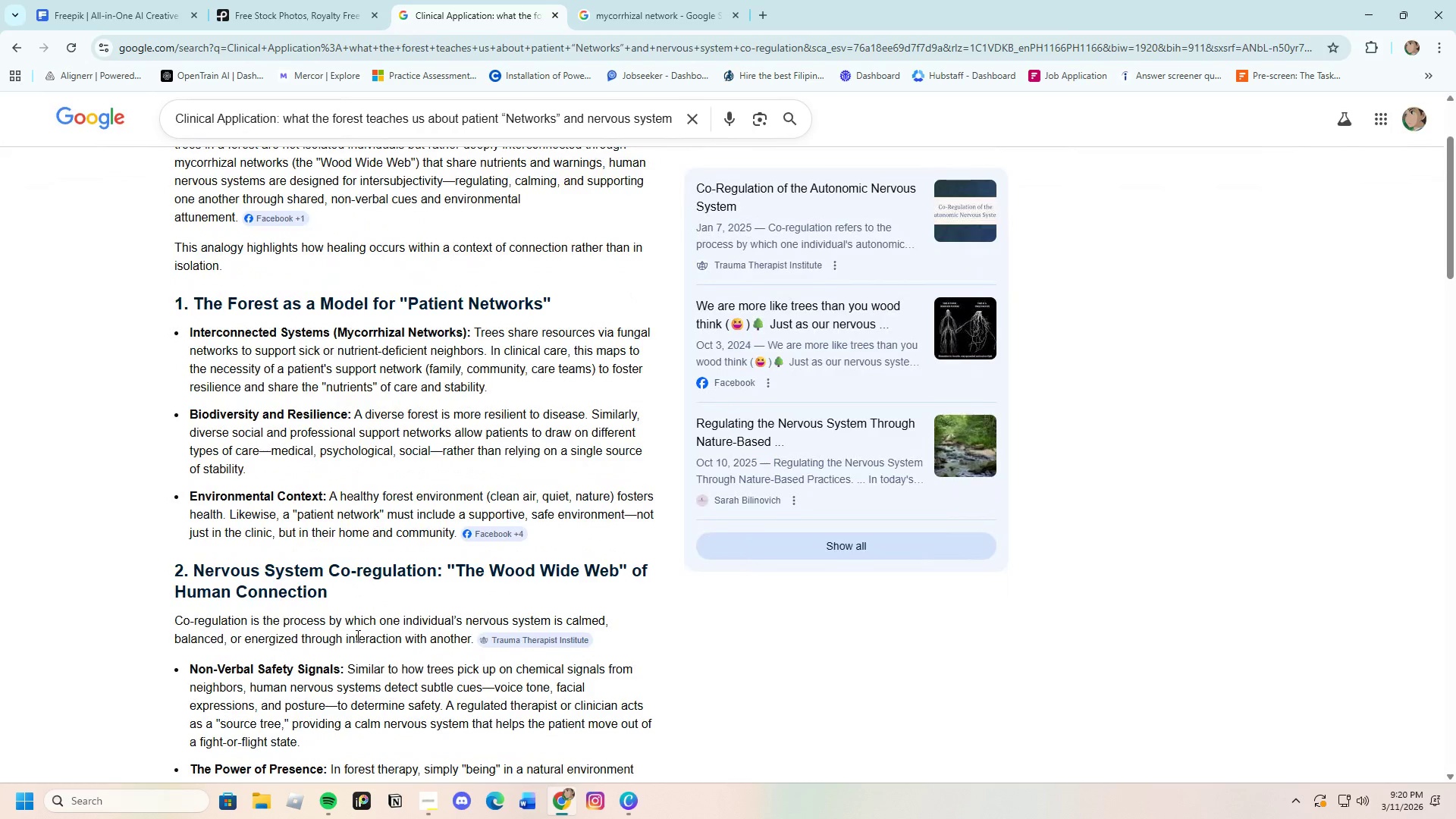 
scroll: coordinate [360, 635], scroll_direction: up, amount: 1.0
 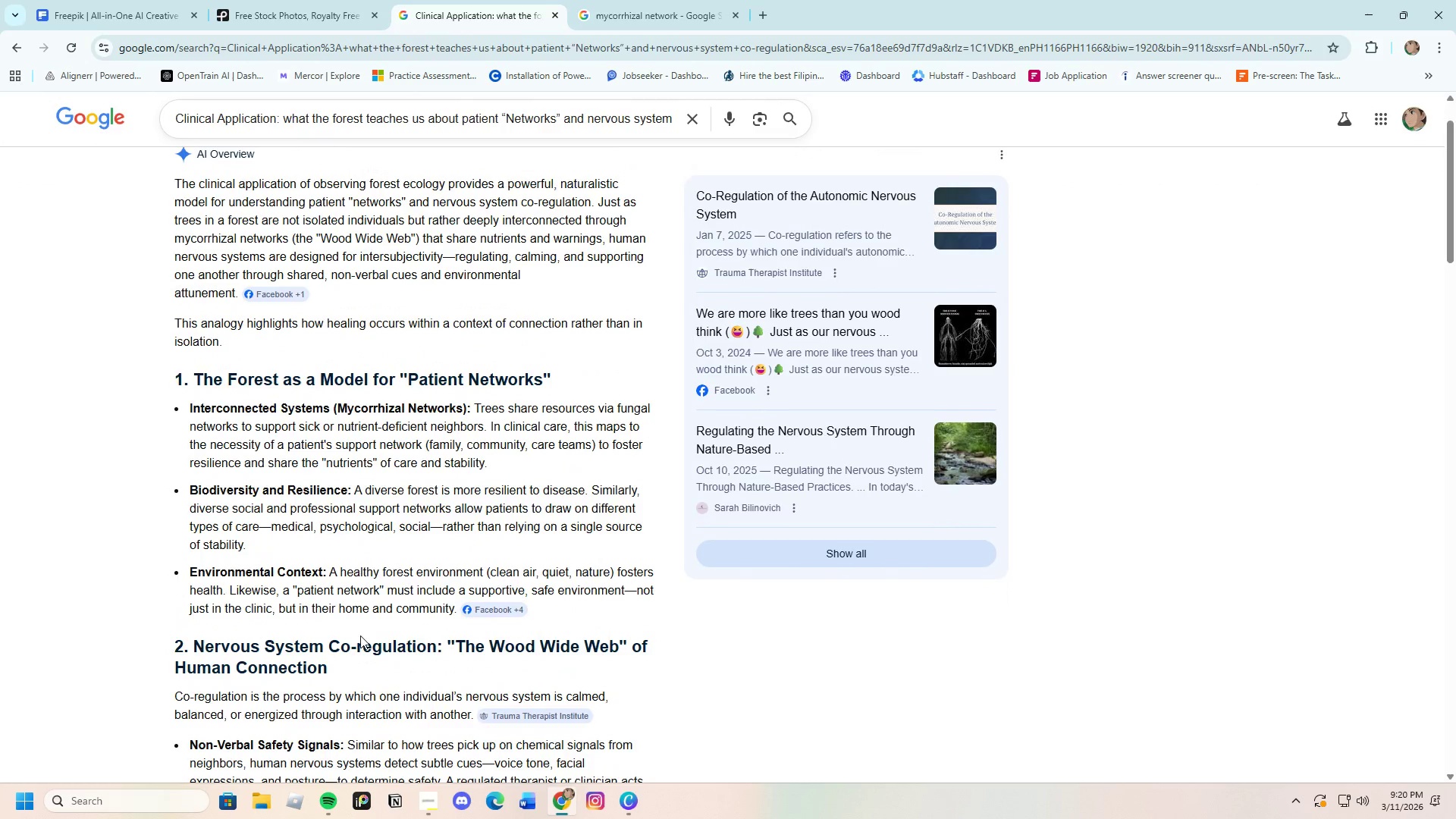 
scroll: coordinate [360, 635], scroll_direction: down, amount: 6.0
 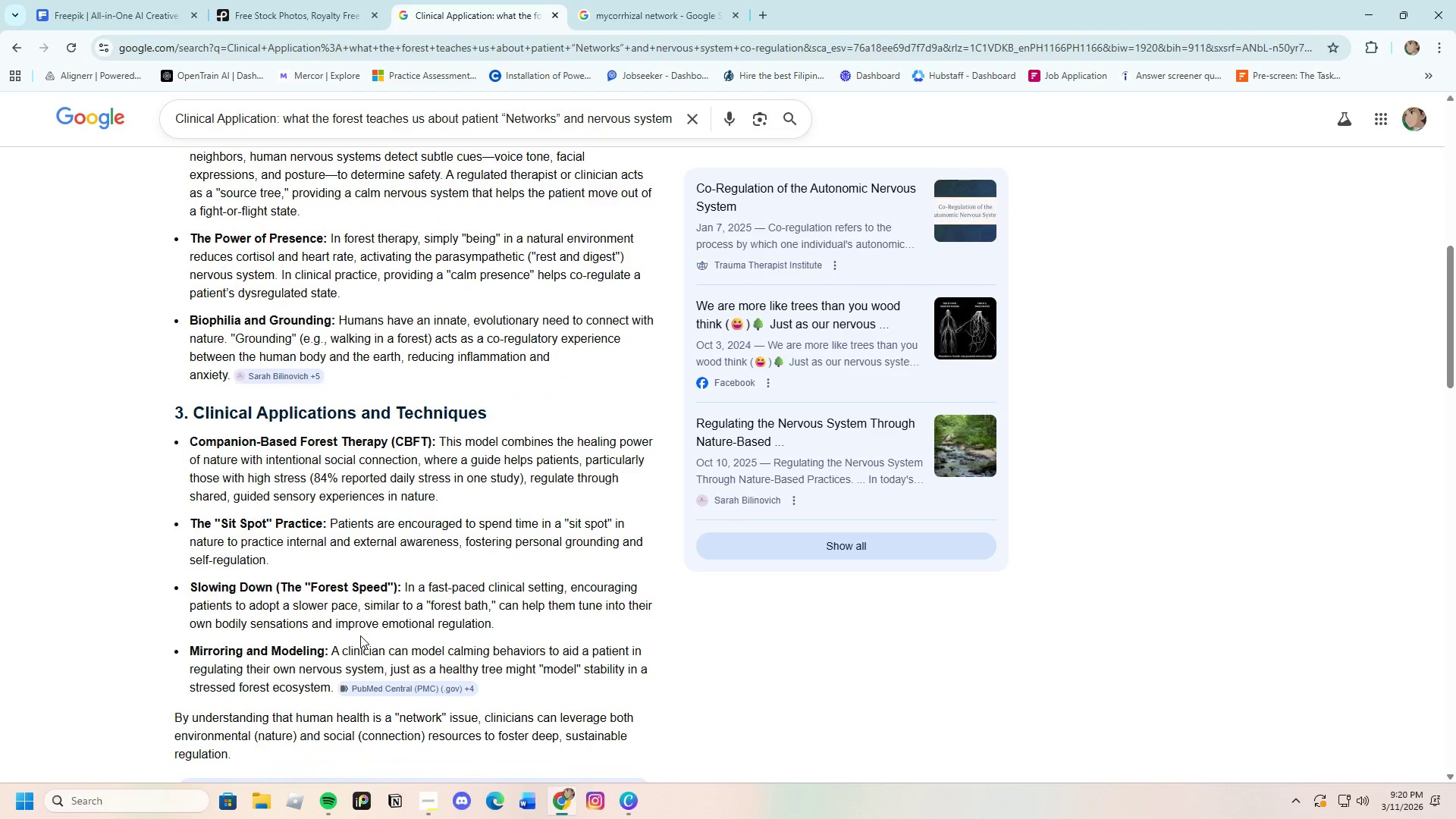 
scroll: coordinate [360, 635], scroll_direction: up, amount: 3.0
 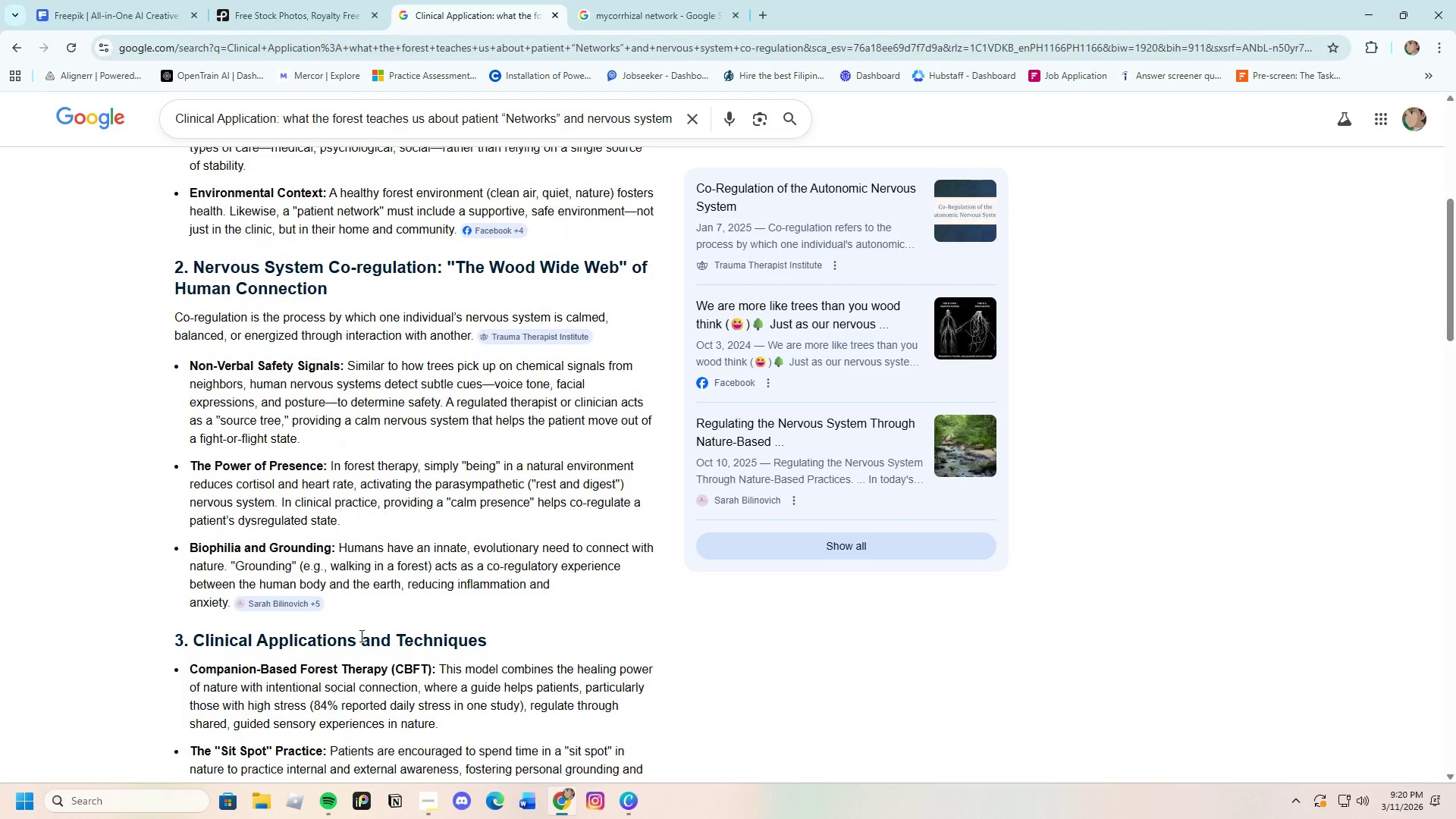 
scroll: coordinate [360, 635], scroll_direction: down, amount: 10.0
 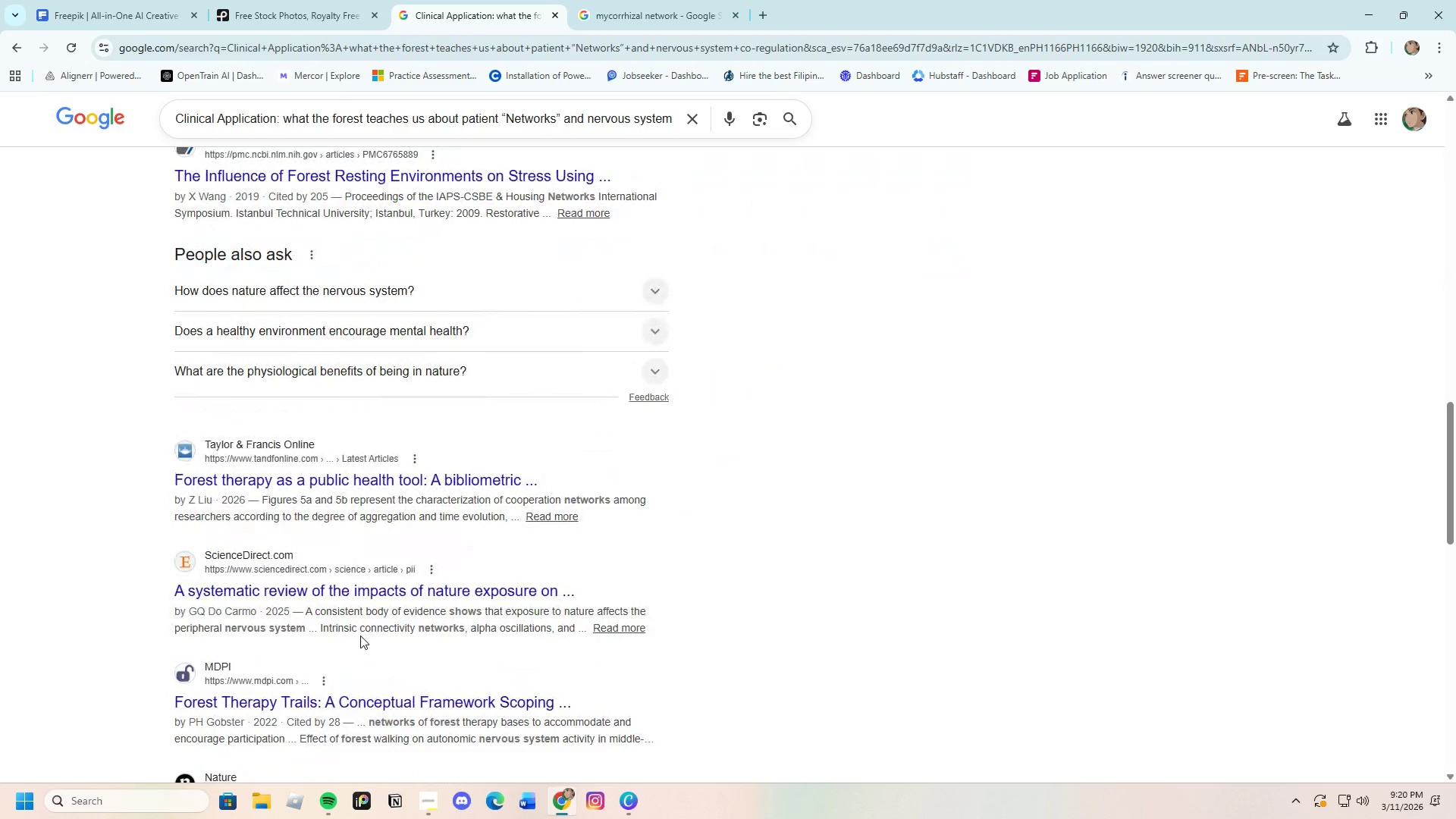 
scroll: coordinate [360, 635], scroll_direction: up, amount: 4.0
 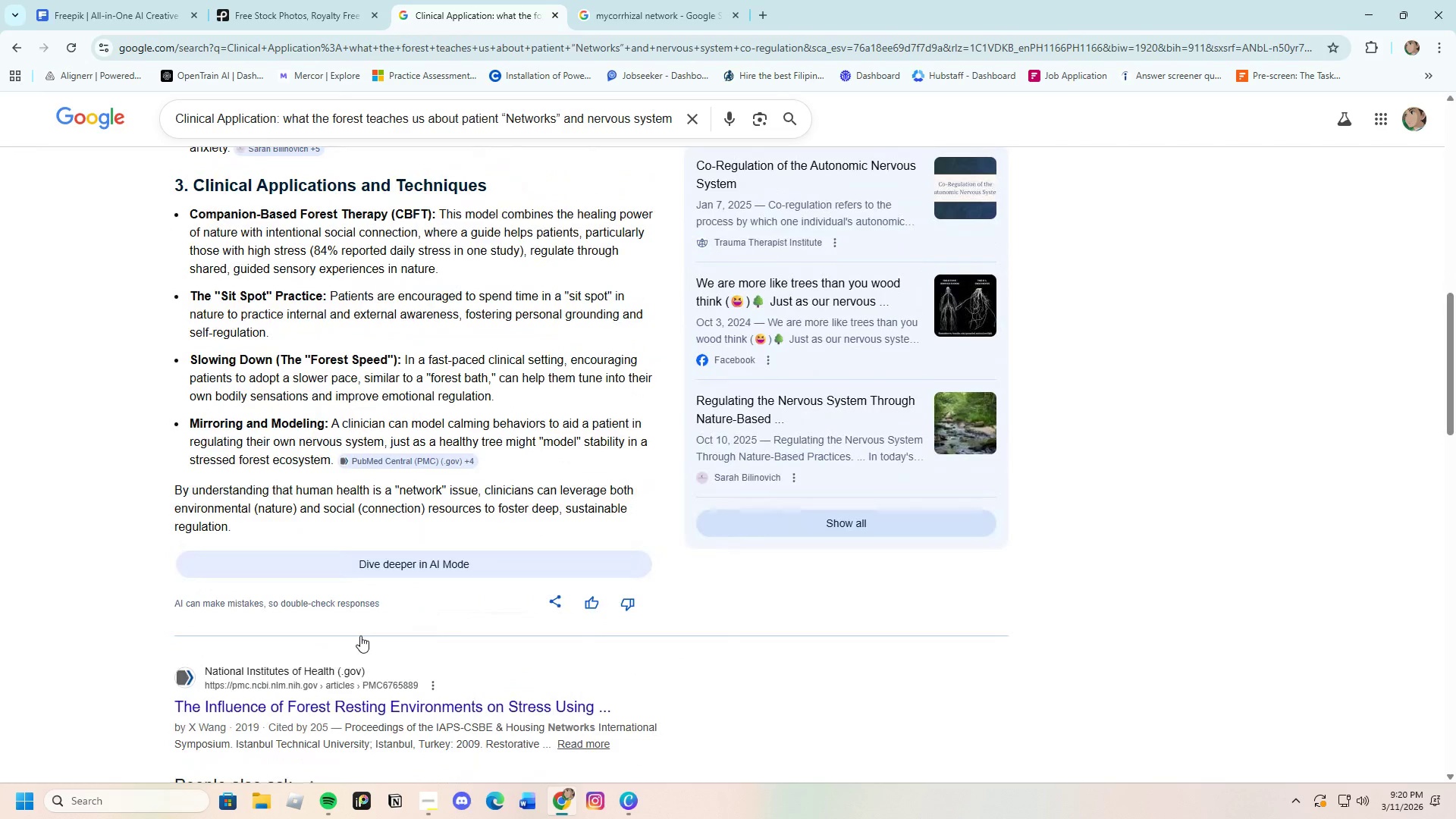 
scroll: coordinate [360, 635], scroll_direction: down, amount: 7.0
 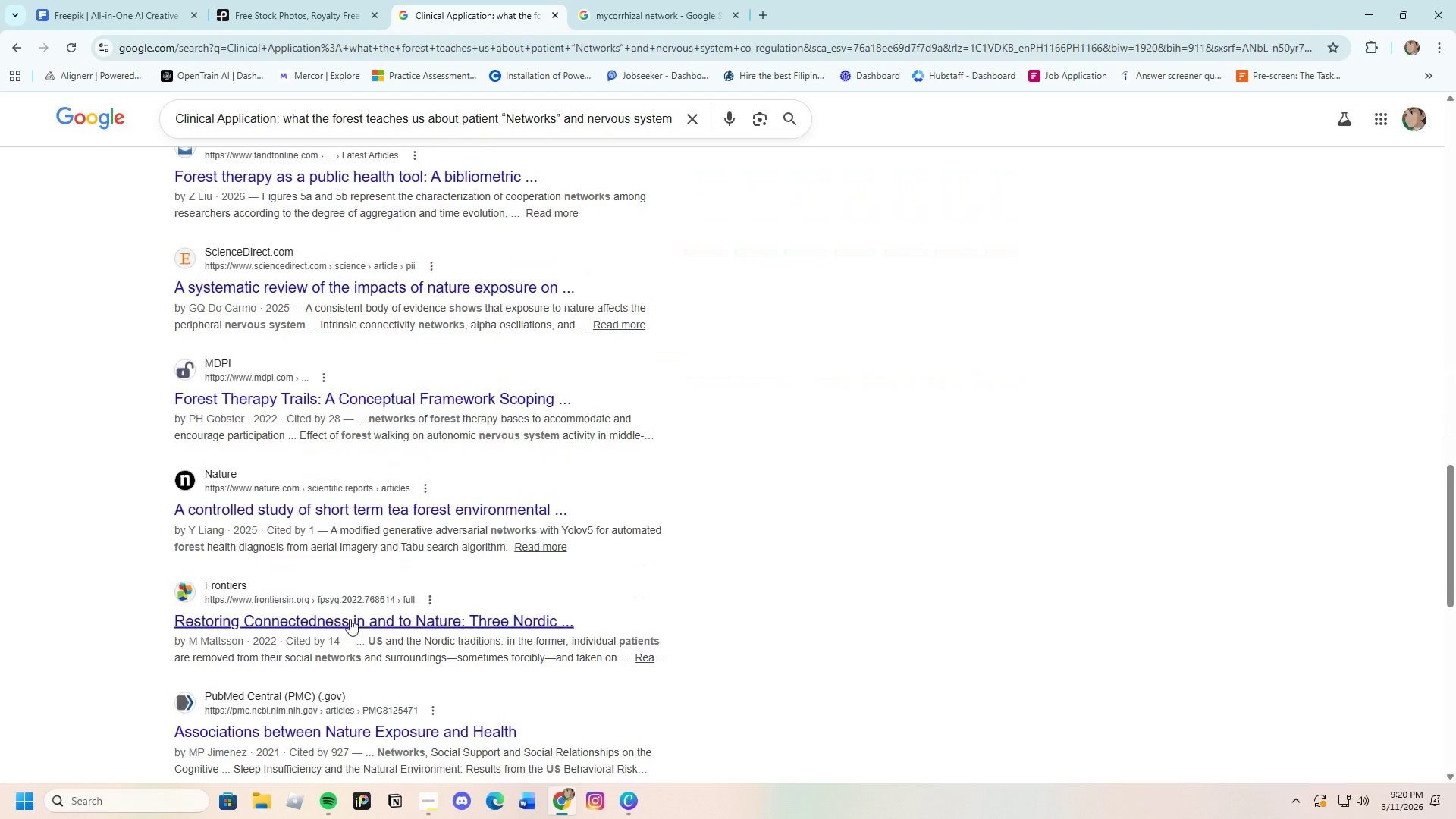 
scroll: coordinate [341, 504], scroll_direction: up, amount: 1.0
 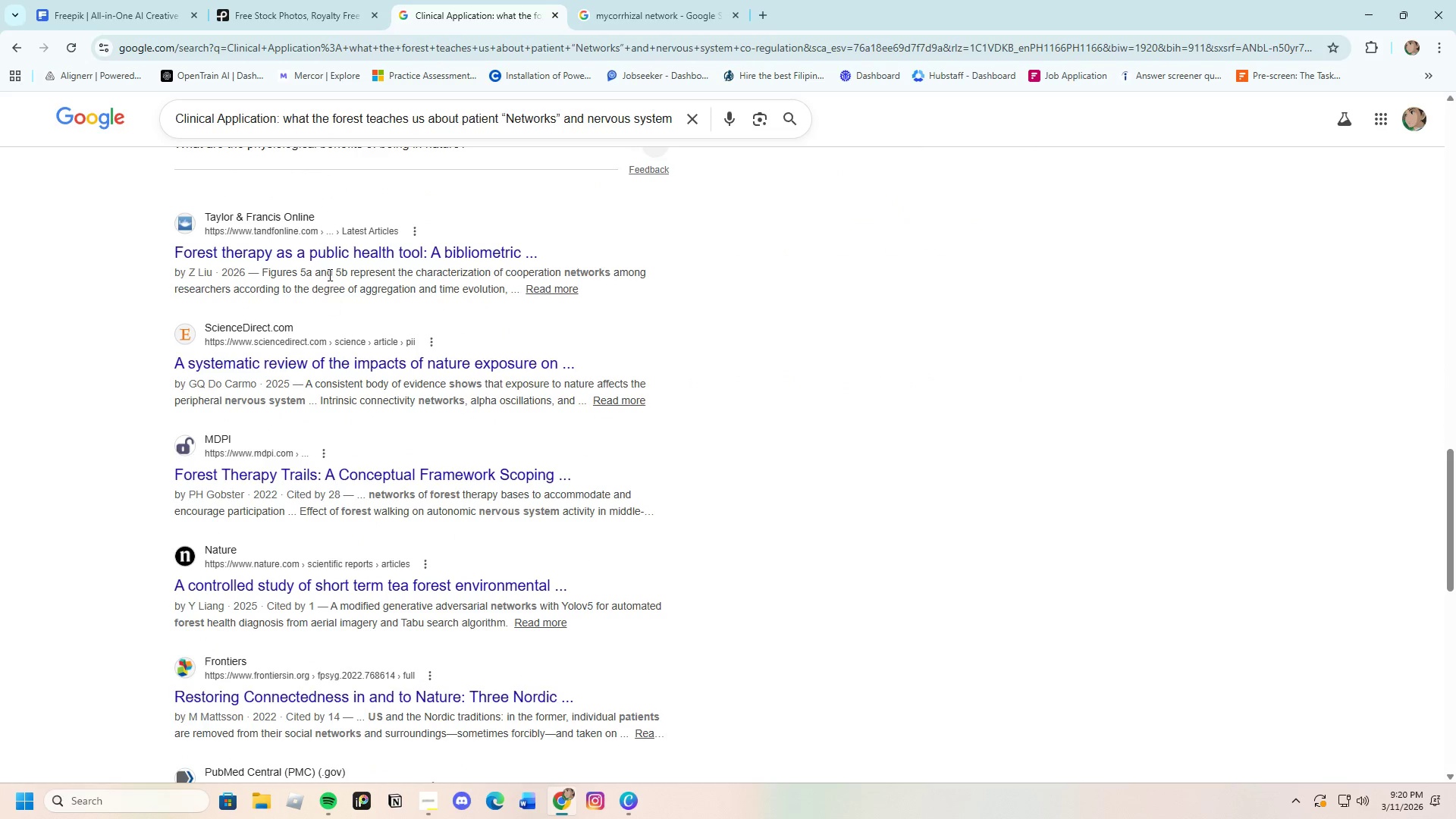 
left_click([328, 252])
 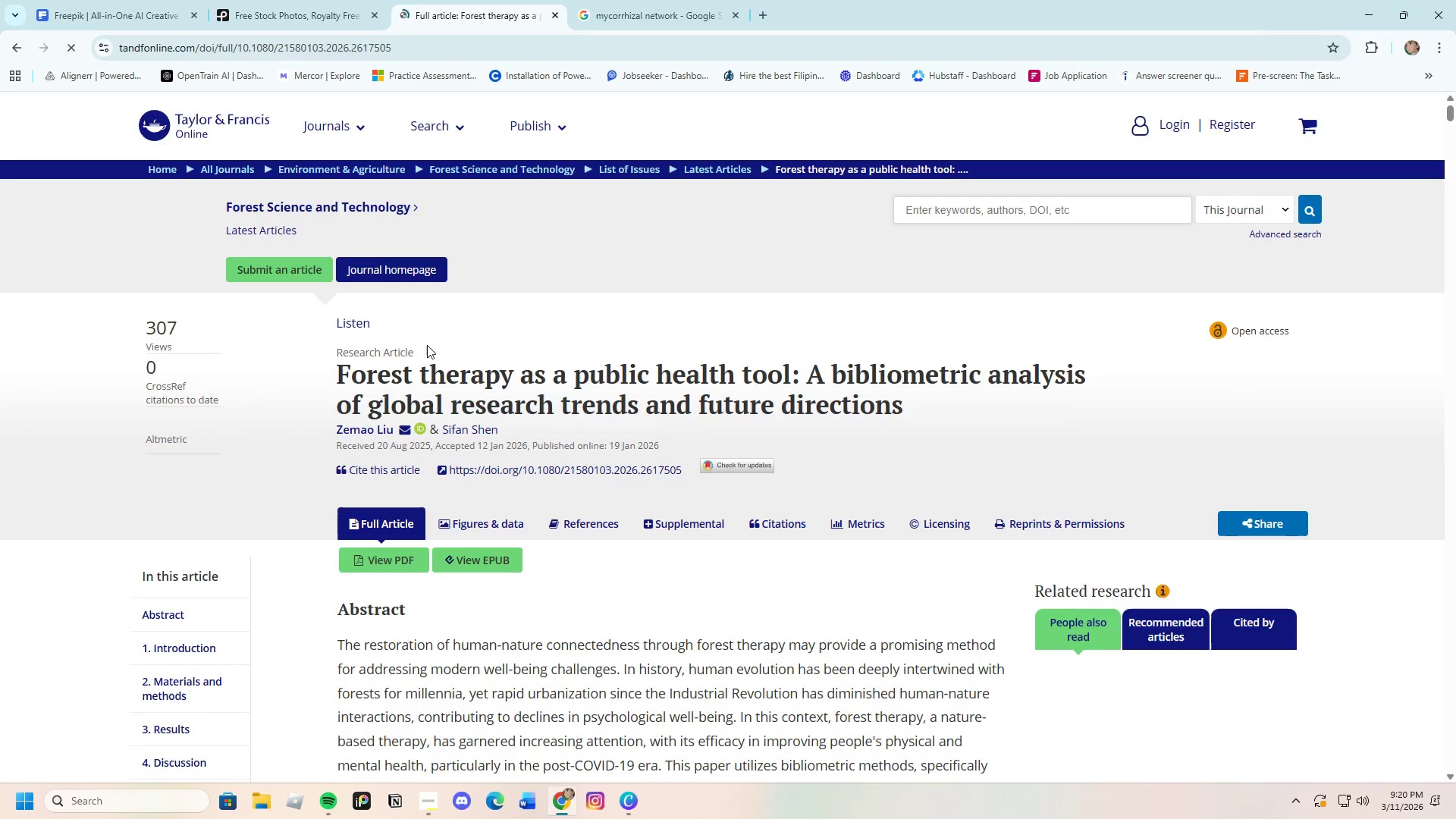 
scroll: coordinate [559, 641], scroll_direction: down, amount: 4.0
 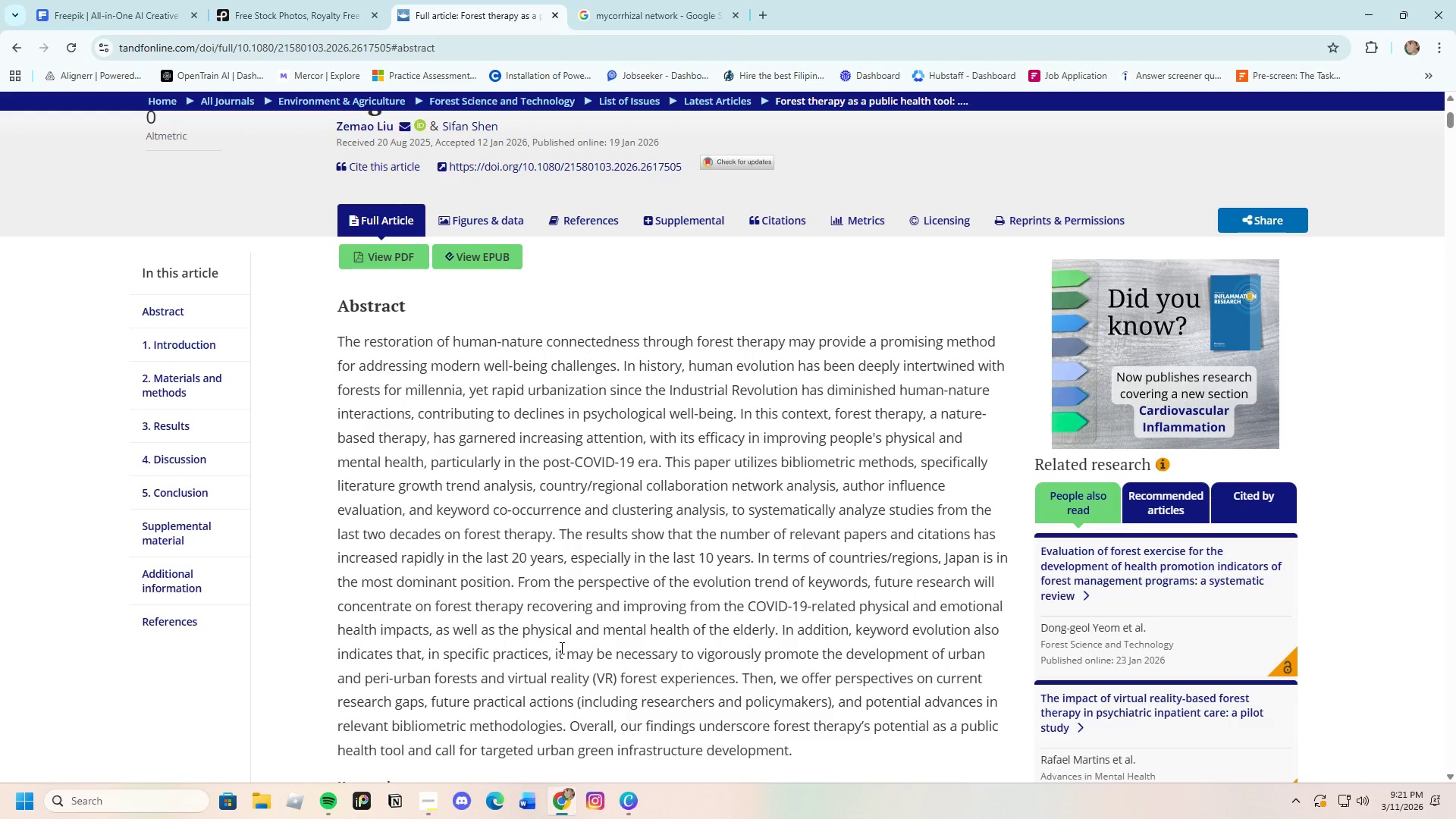 
wait(32.2)
 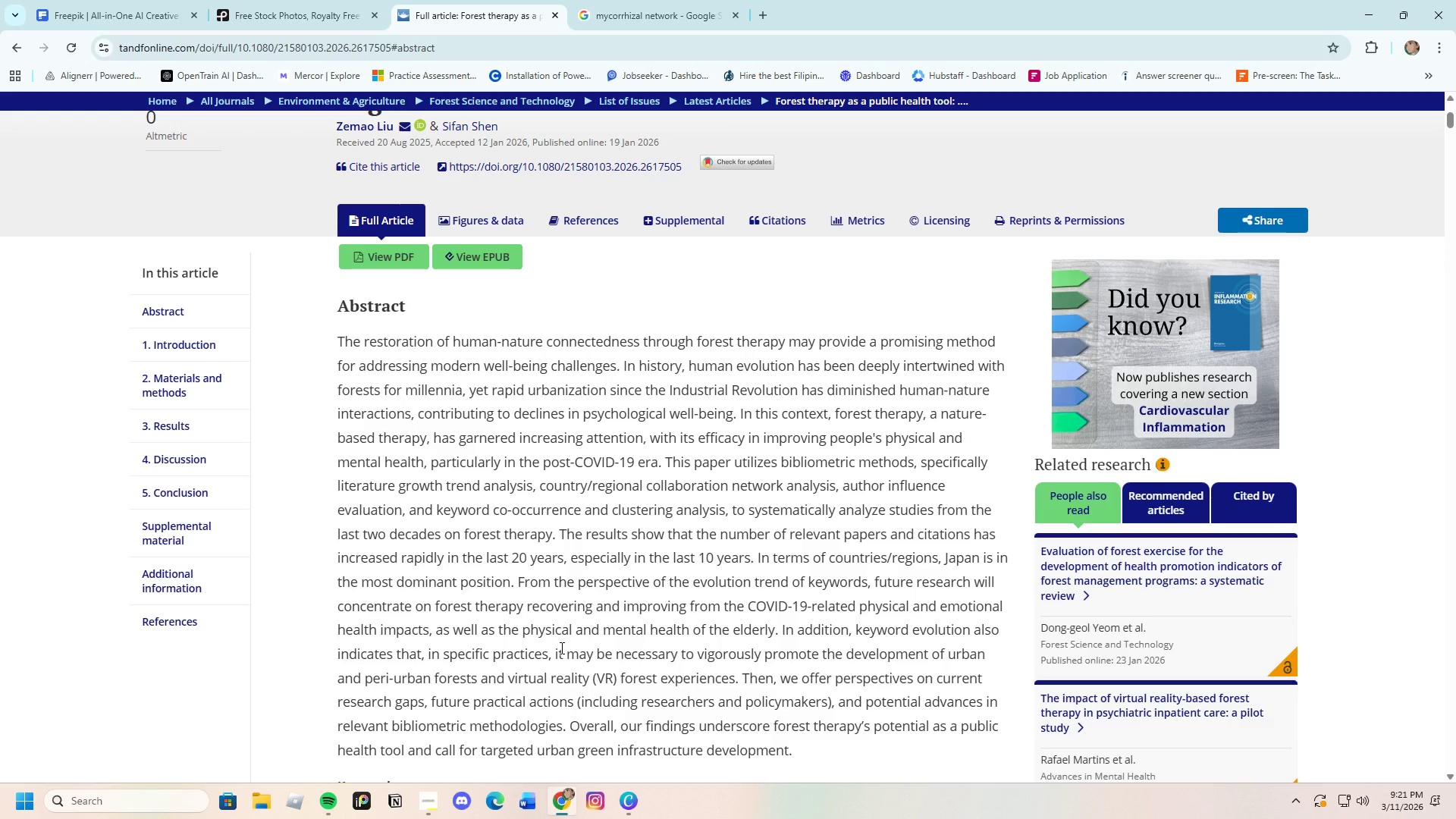 
scroll: coordinate [589, 665], scroll_direction: down, amount: 10.0
 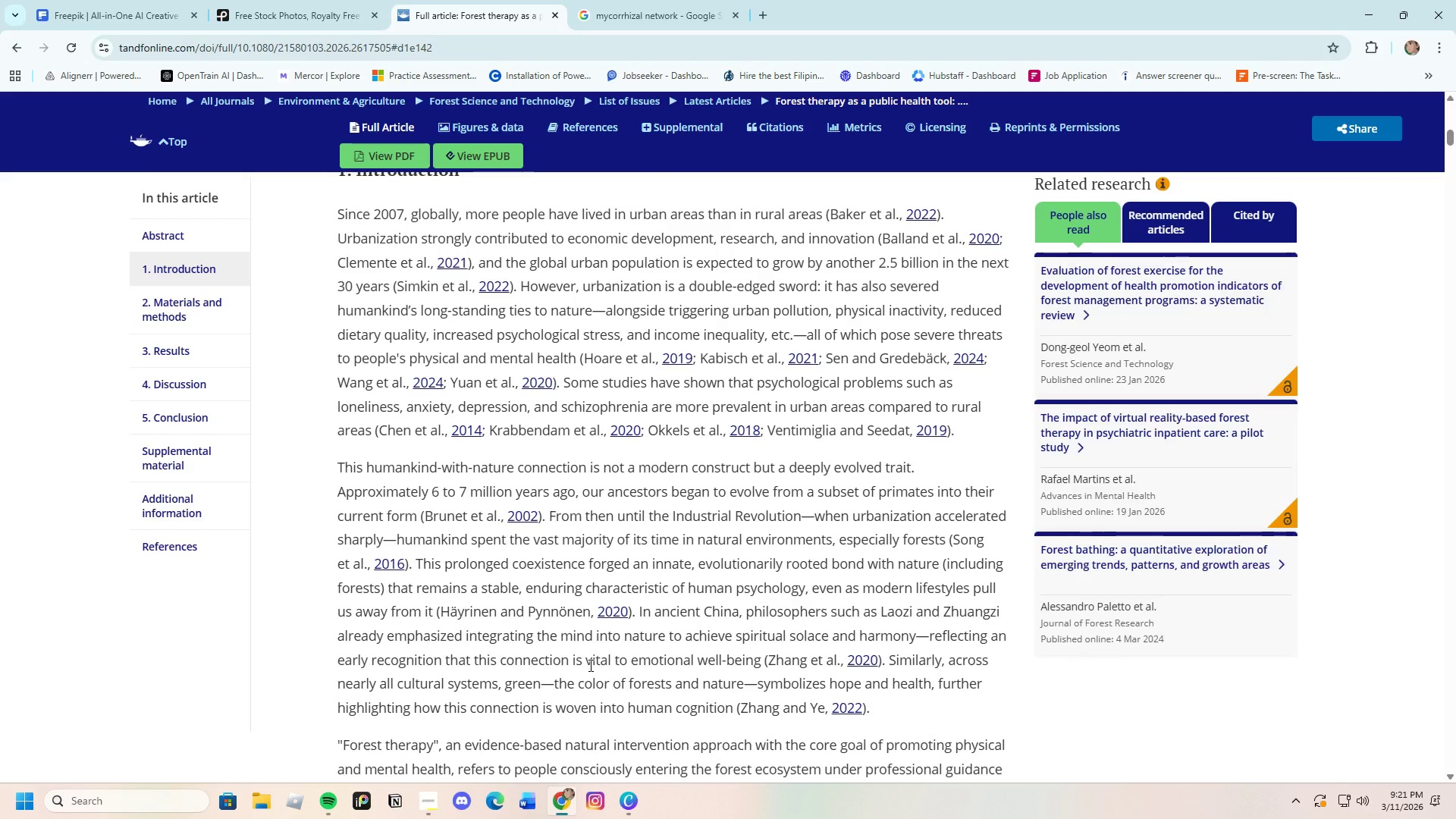 
wait(29.03)
 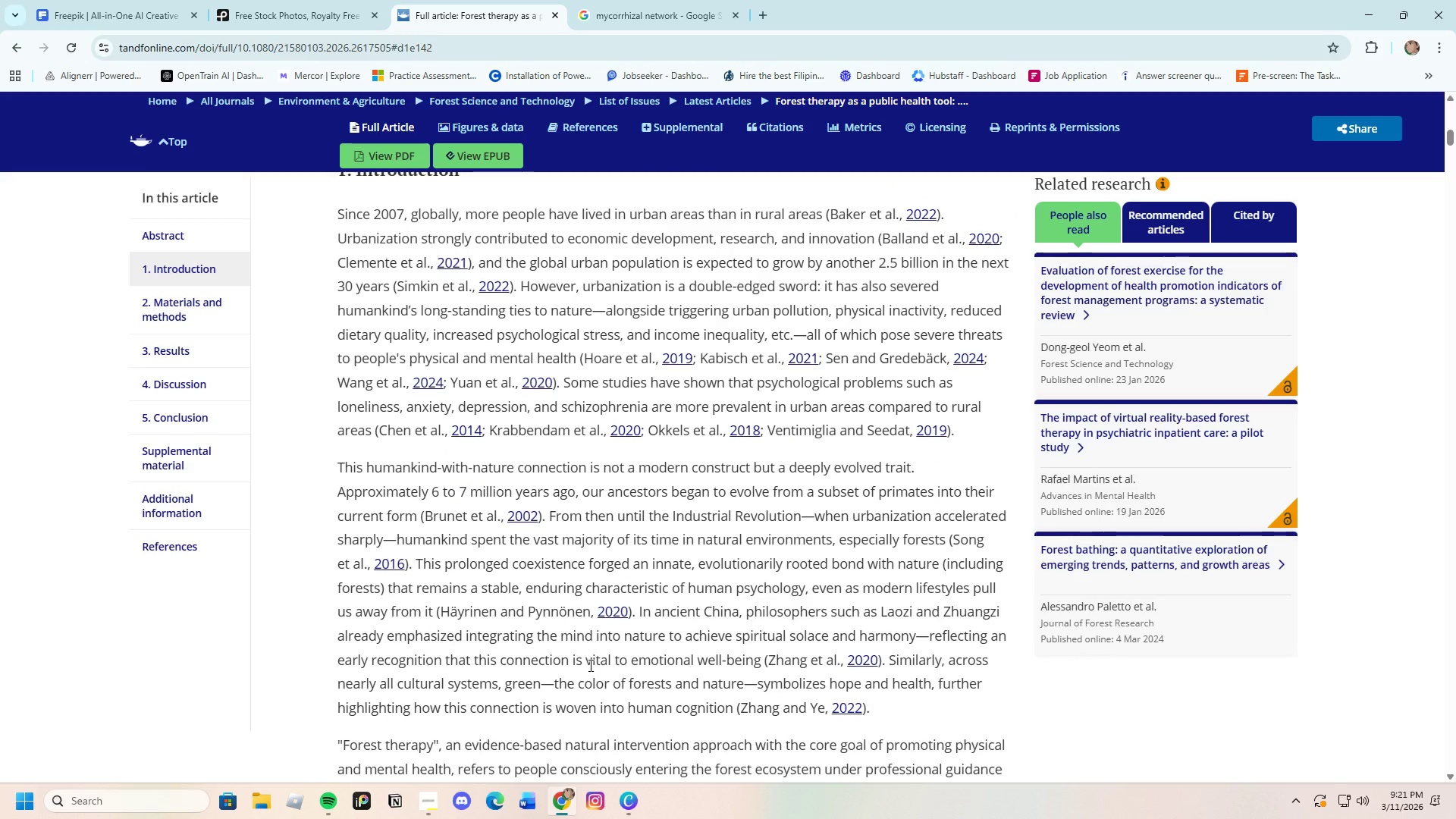 
scroll: coordinate [704, 560], scroll_direction: down, amount: 5.0
 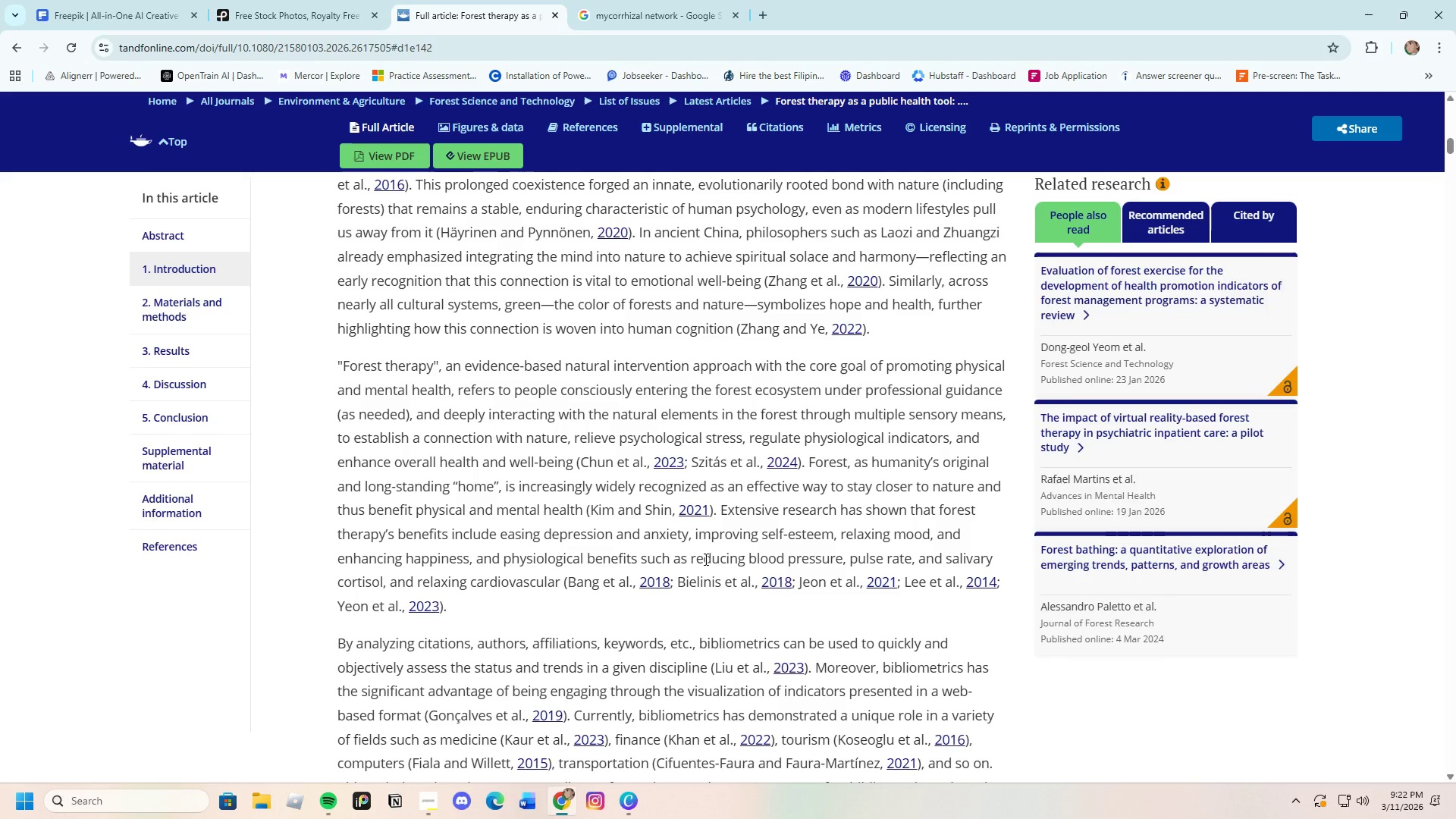 
wait(41.68)
 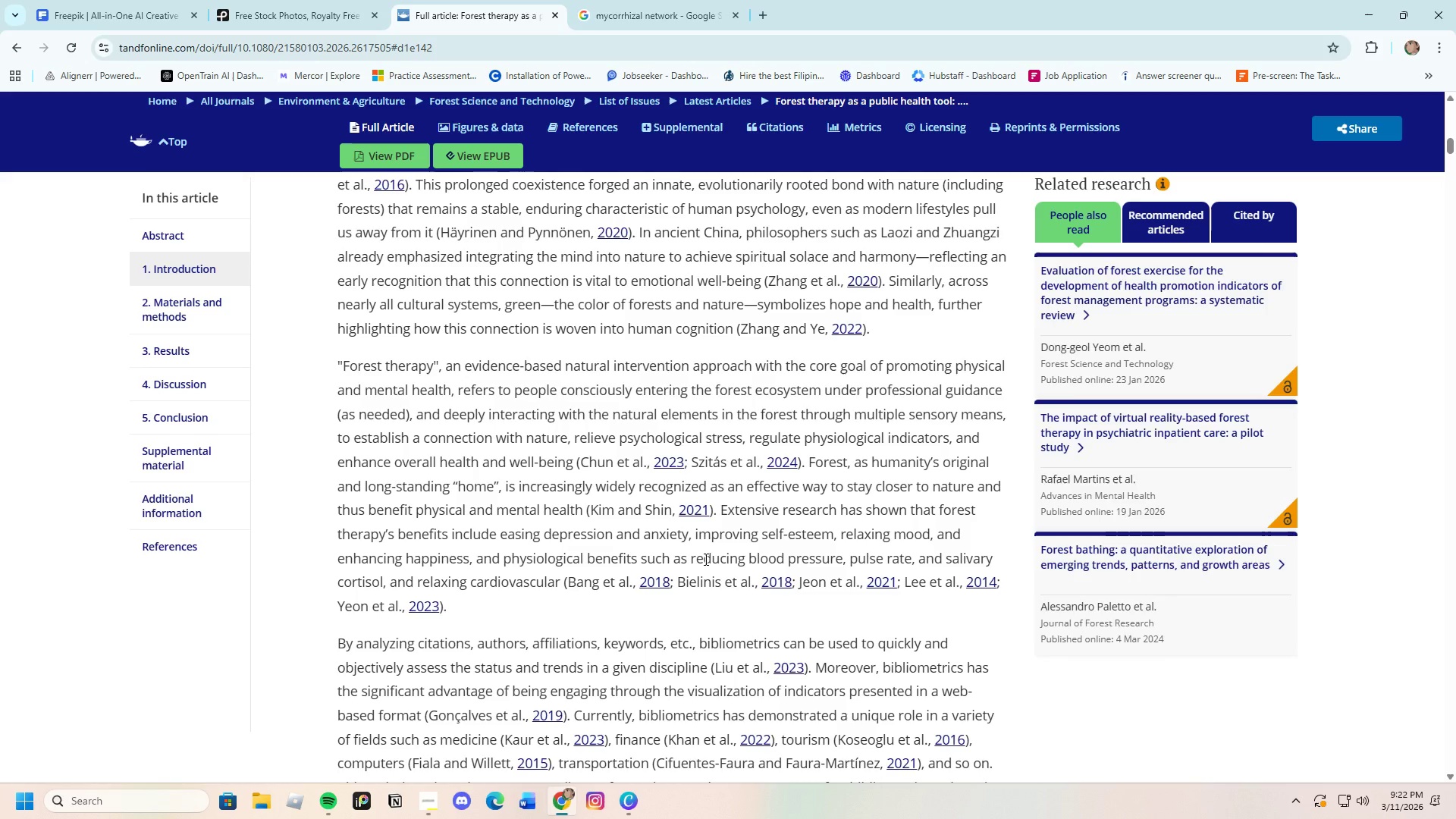 
scroll: coordinate [699, 575], scroll_direction: down, amount: 4.0
 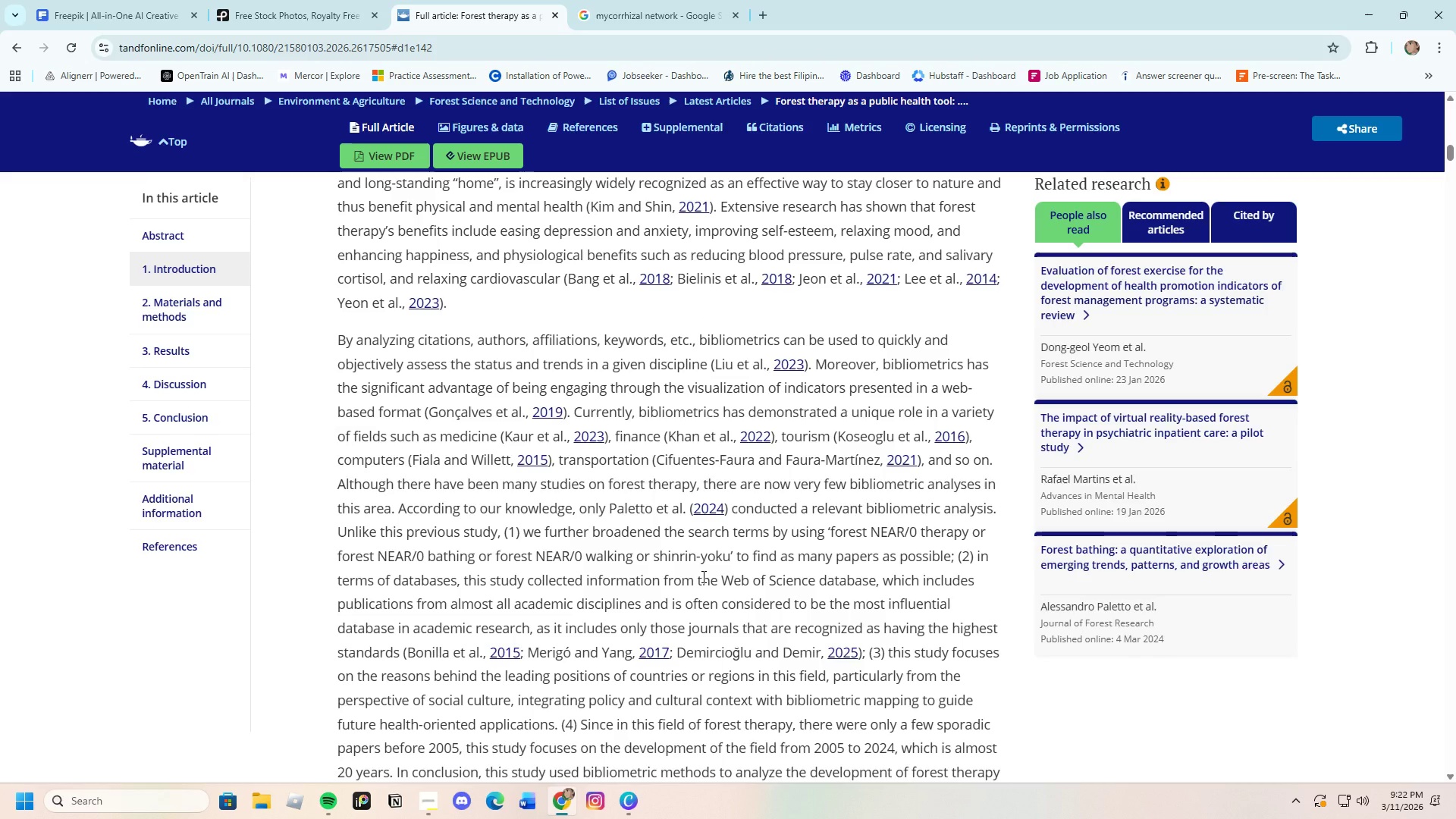 
wait(42.57)
 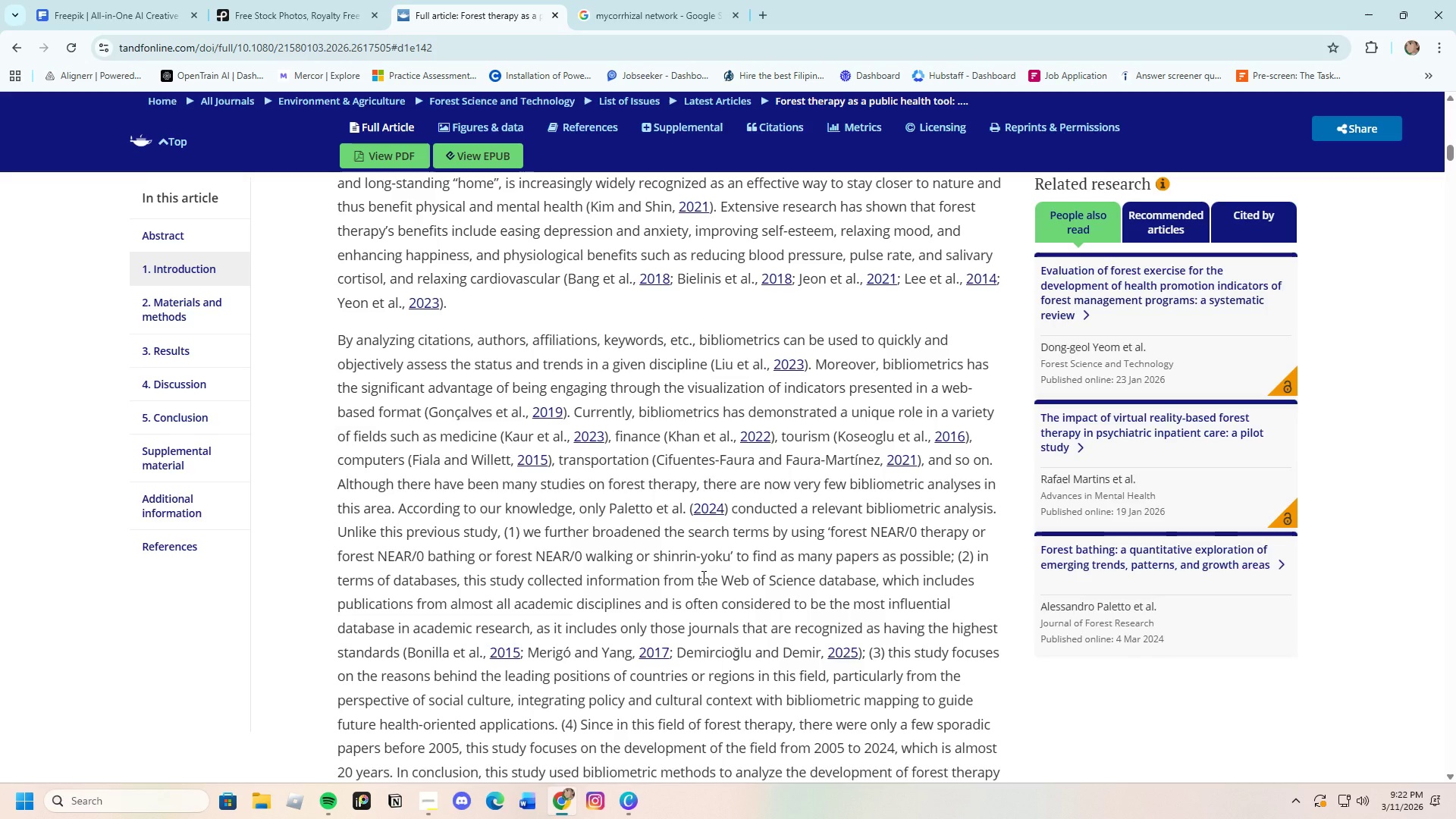 
scroll: coordinate [700, 589], scroll_direction: down, amount: 6.0
 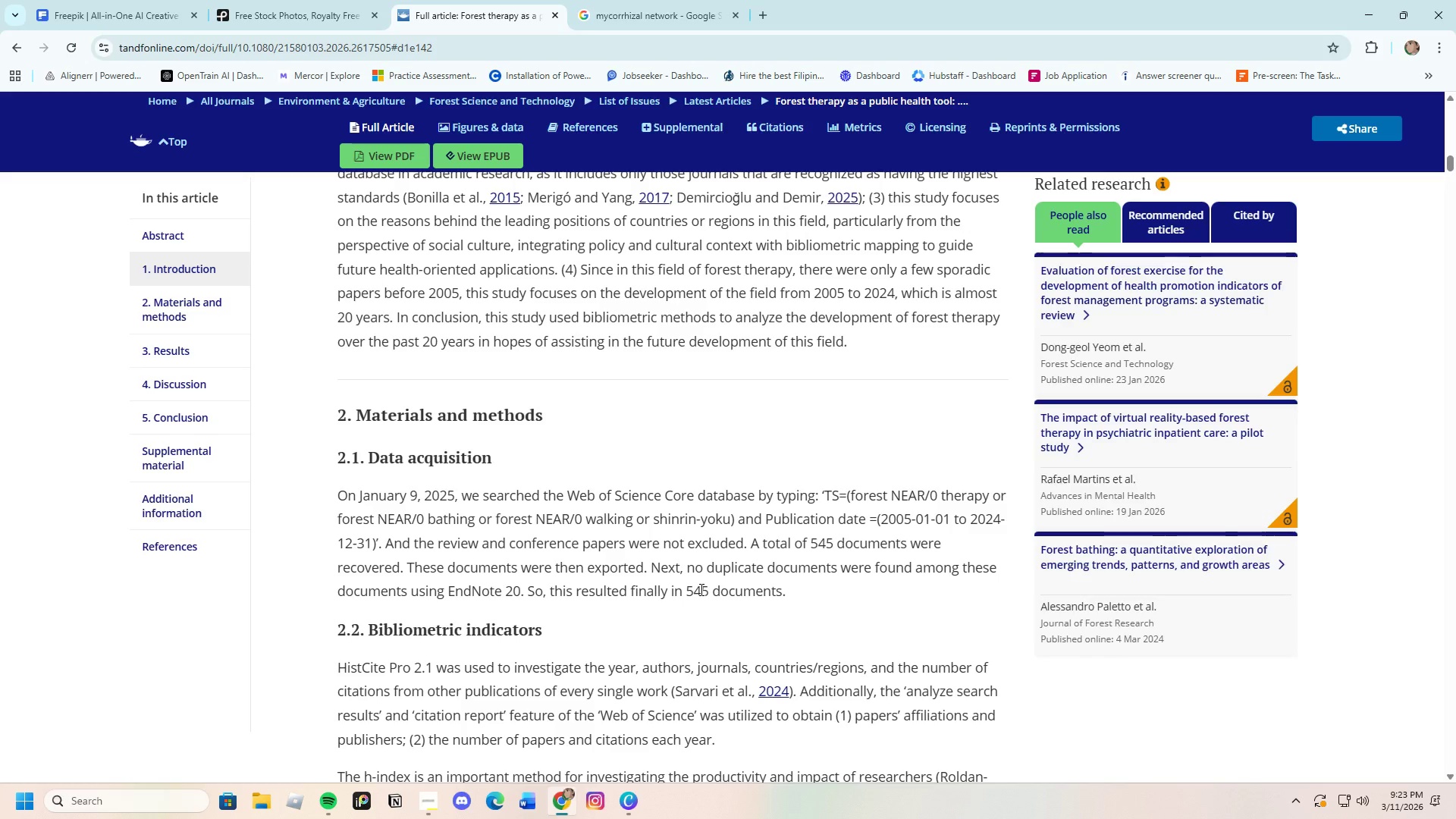 
wait(11.7)
 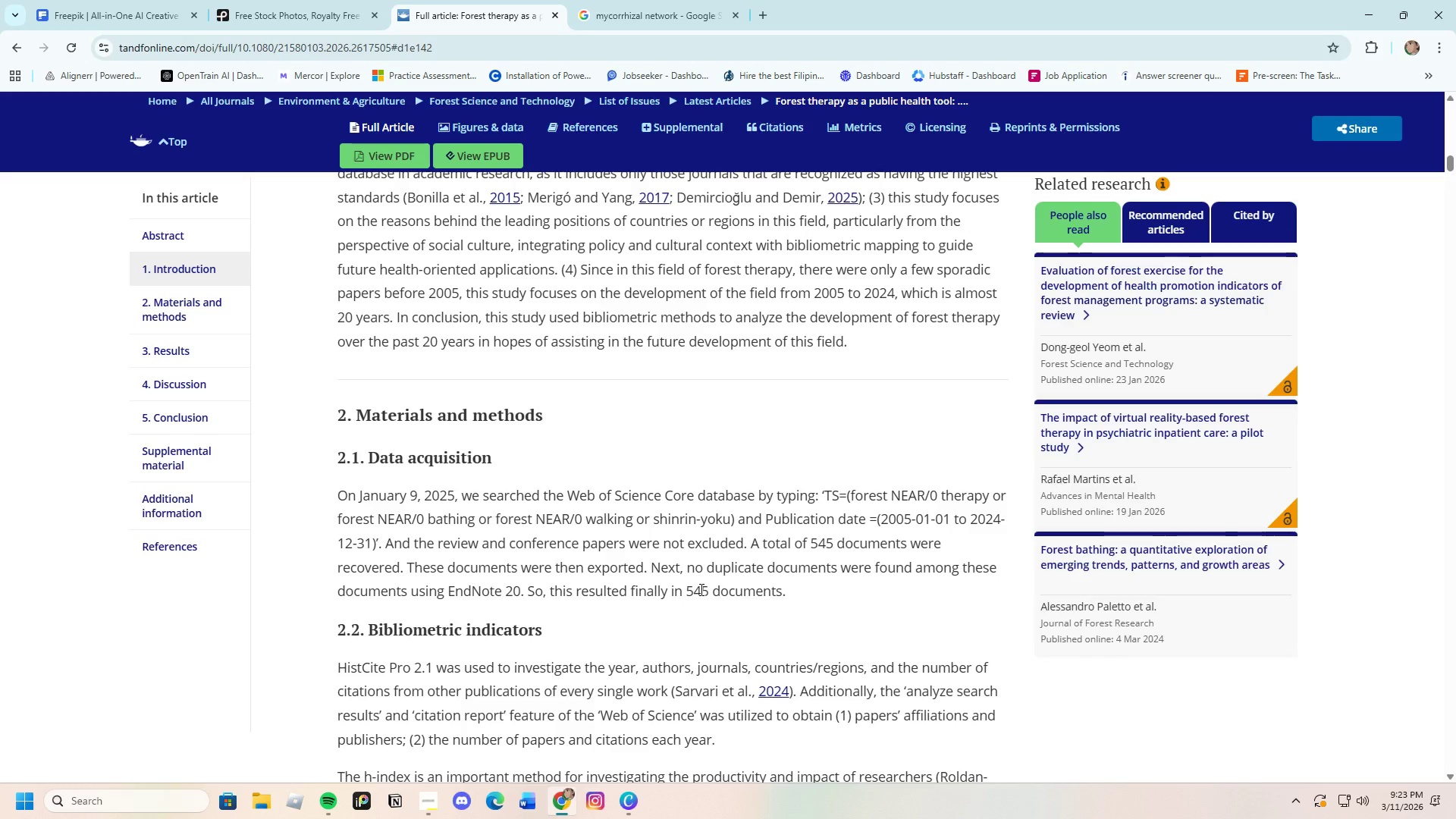 
scroll: coordinate [400, 551], scroll_direction: down, amount: 29.0
 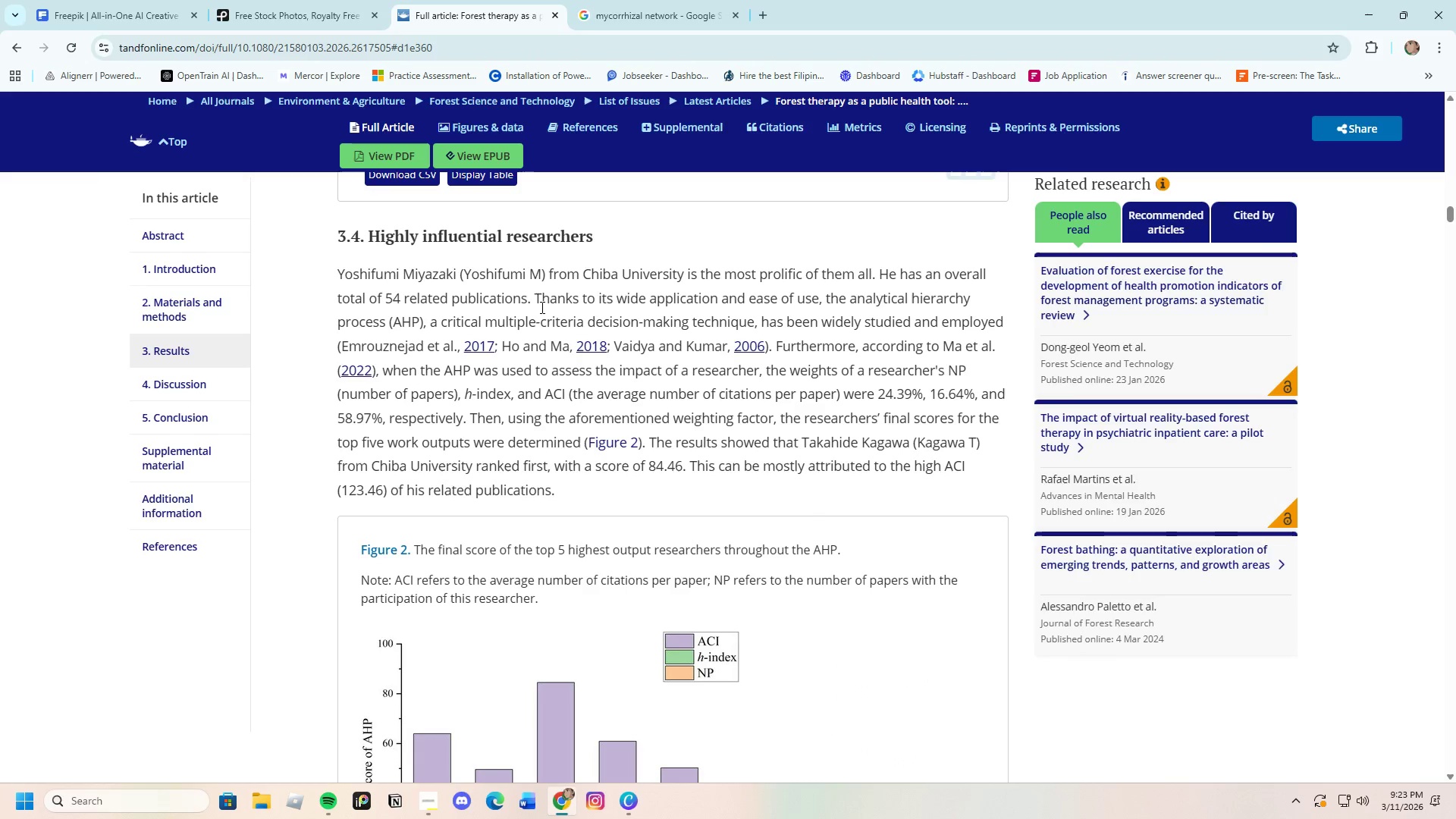 
scroll: coordinate [548, 604], scroll_direction: down, amount: 13.0
 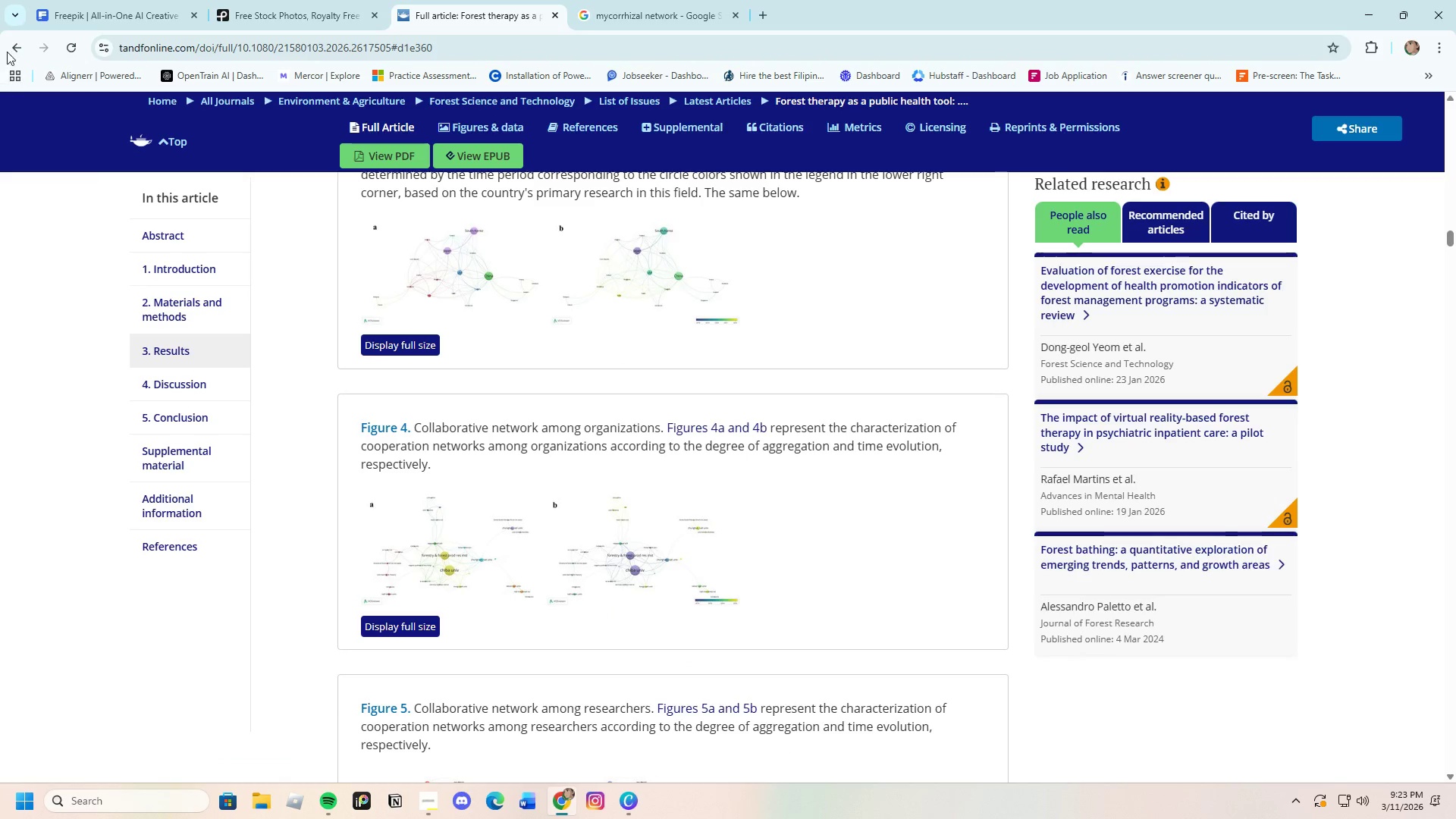 
left_click([9, 42])
 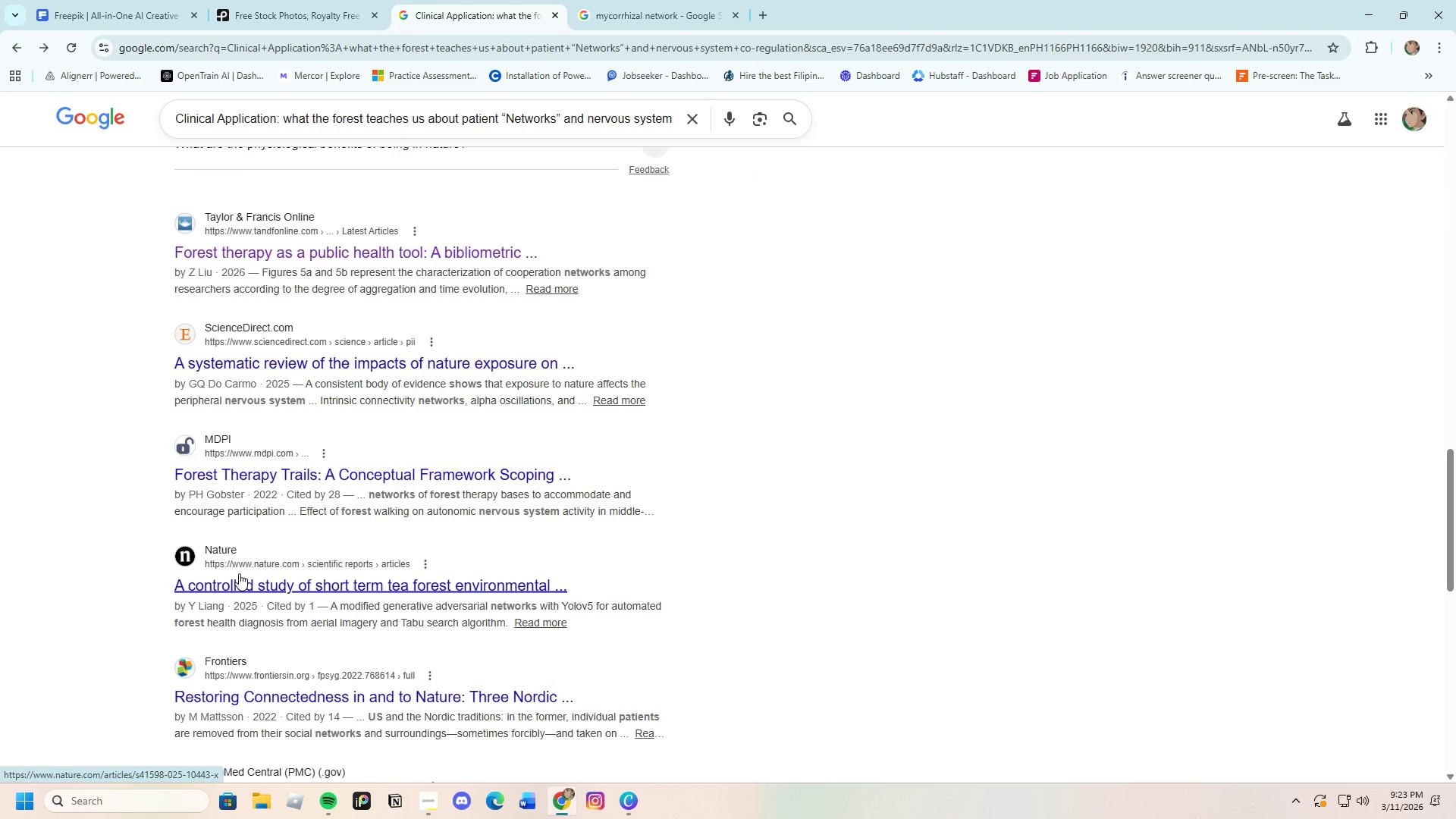 
left_click([239, 581])
 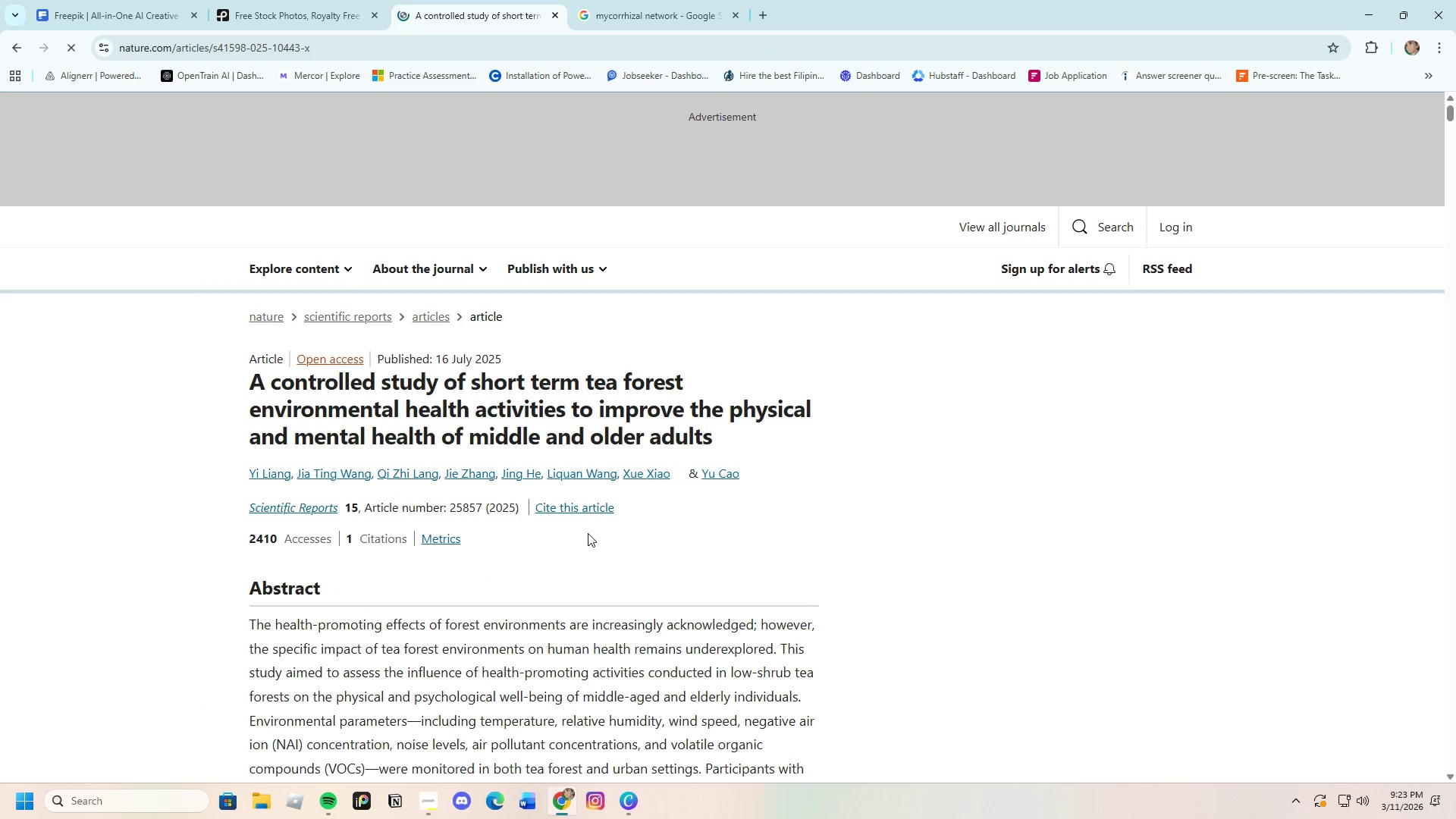 
scroll: coordinate [576, 579], scroll_direction: down, amount: 5.0
 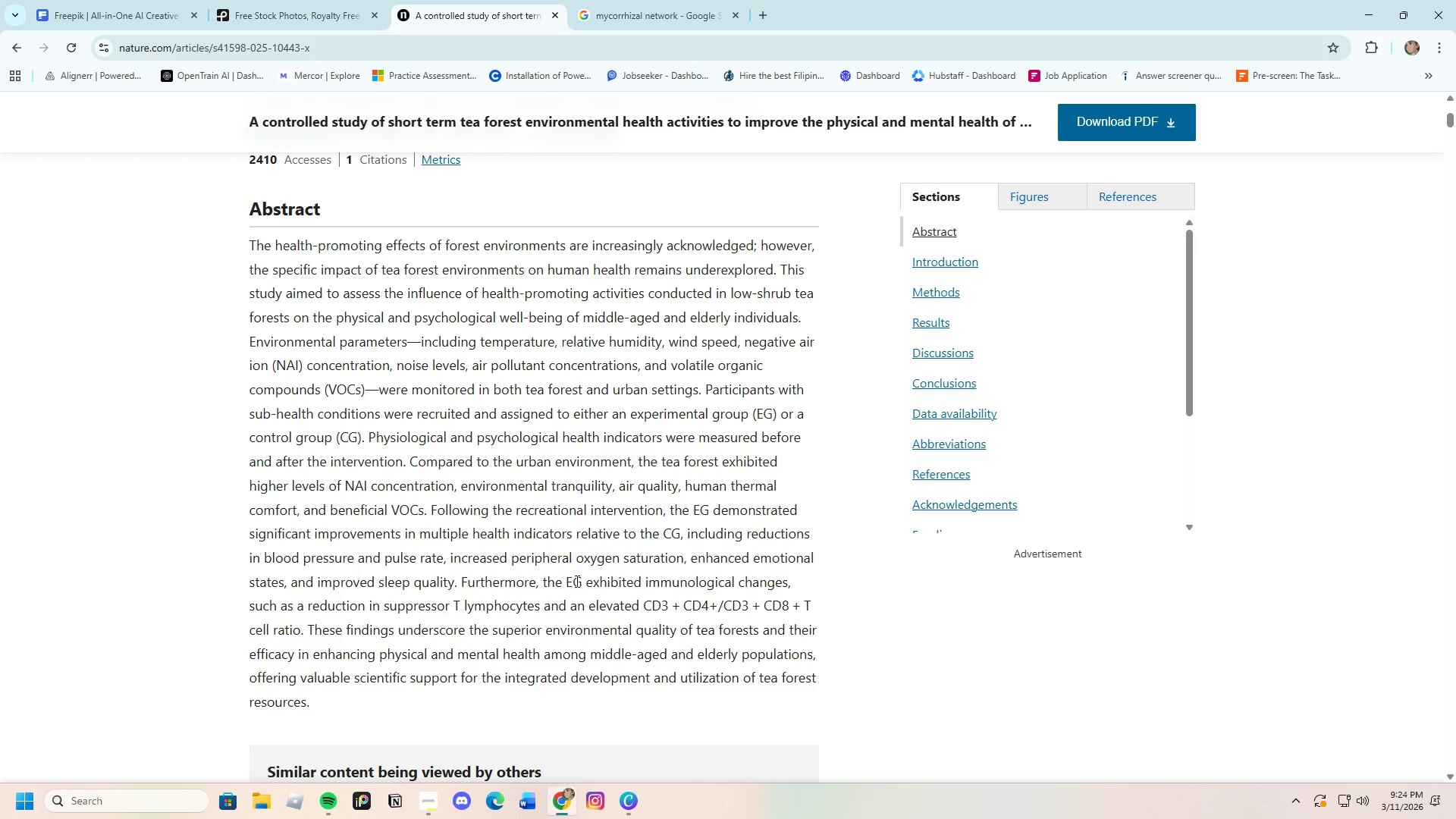 
wait(23.98)
 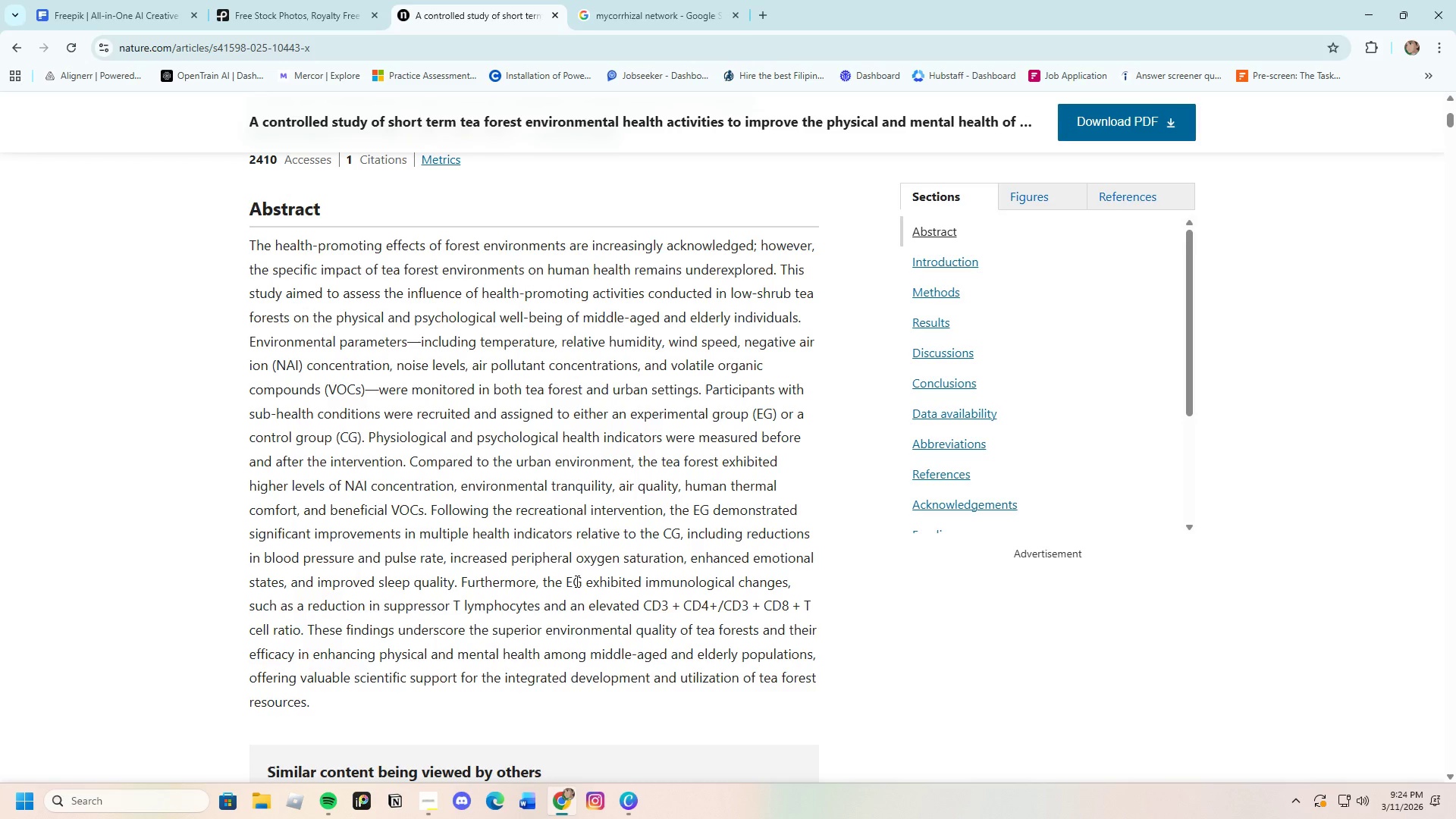 
scroll: coordinate [371, 516], scroll_direction: down, amount: 12.0
 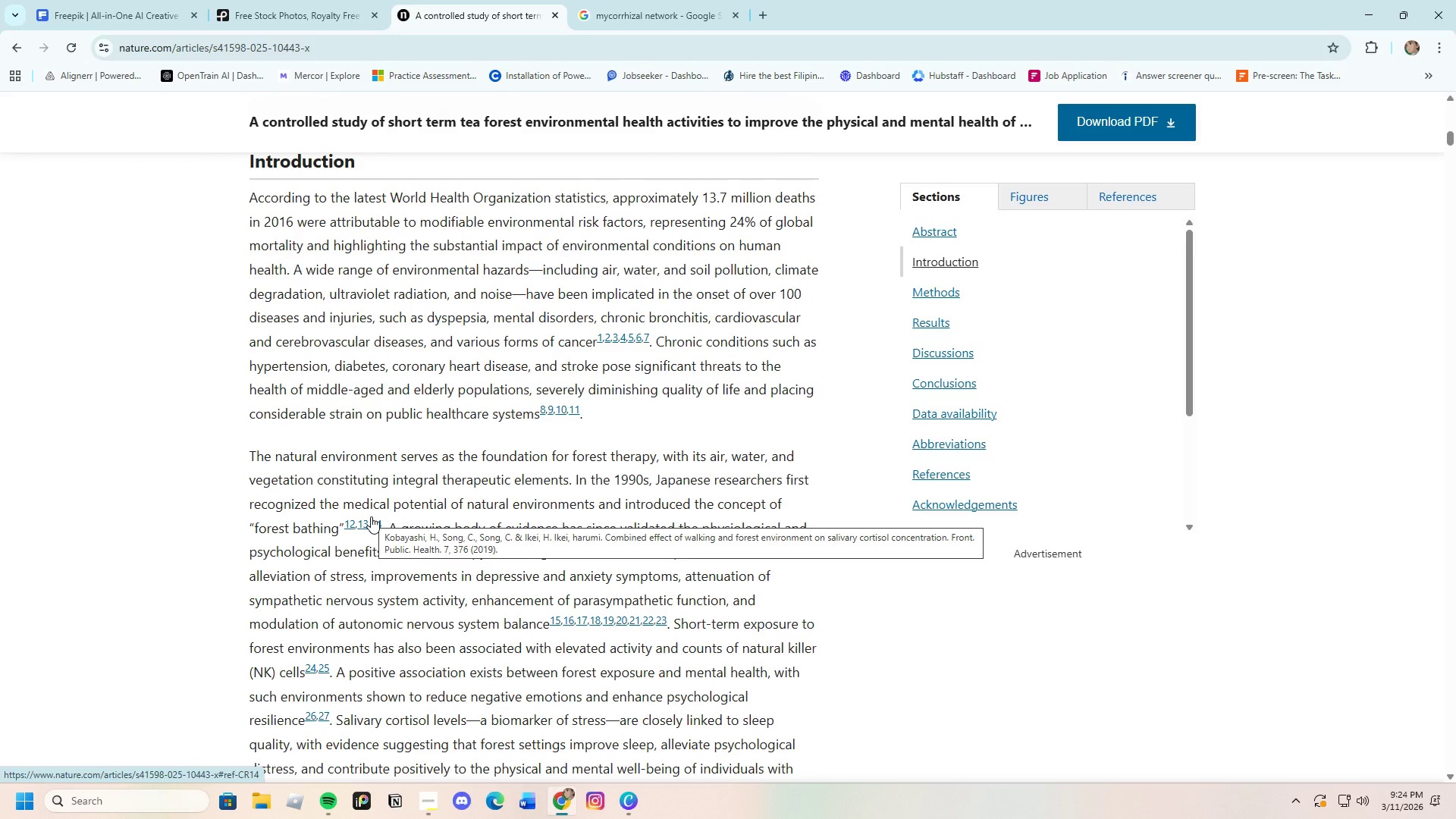 
wait(24.06)
 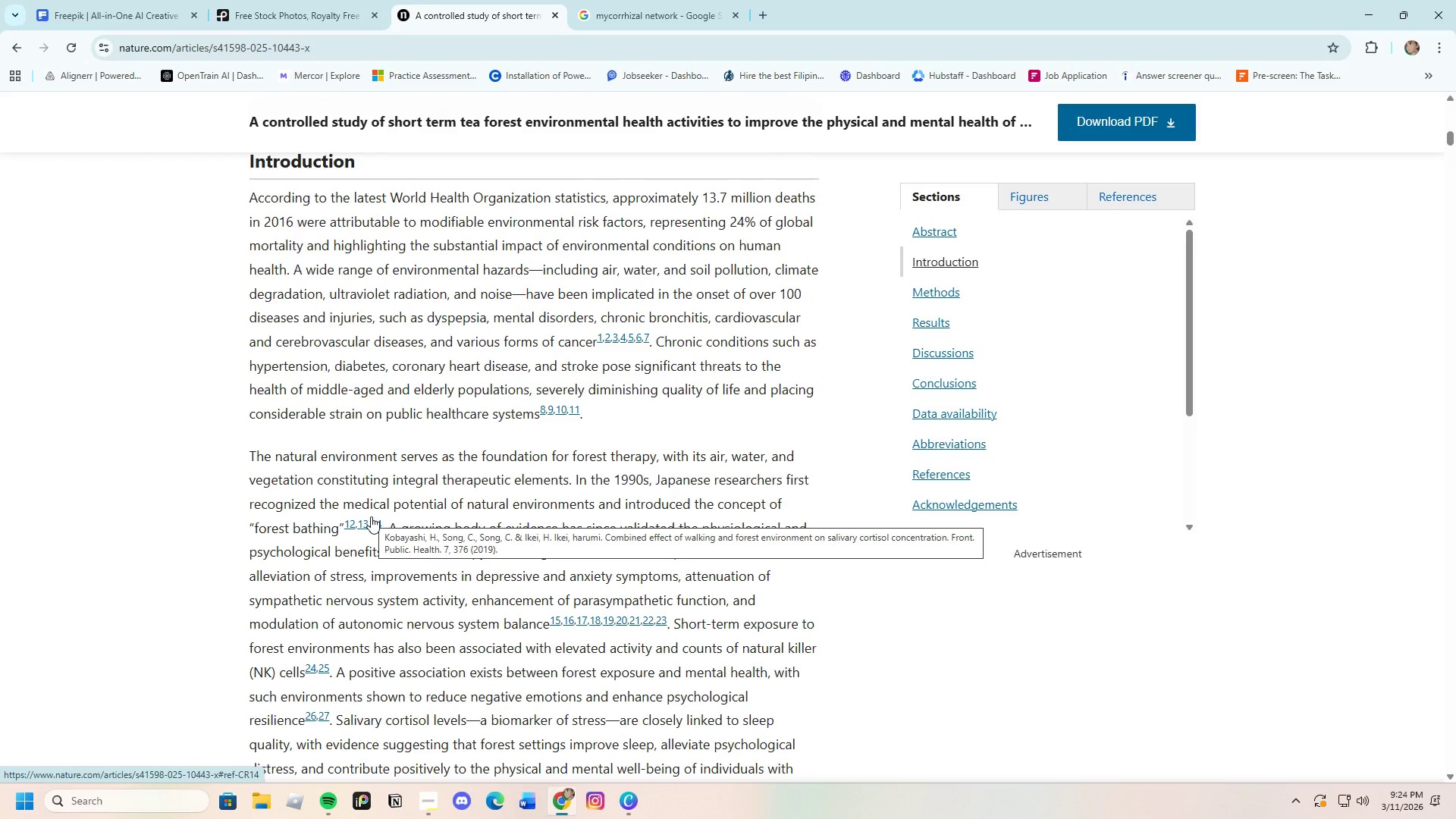 
scroll: coordinate [376, 516], scroll_direction: down, amount: 5.0
 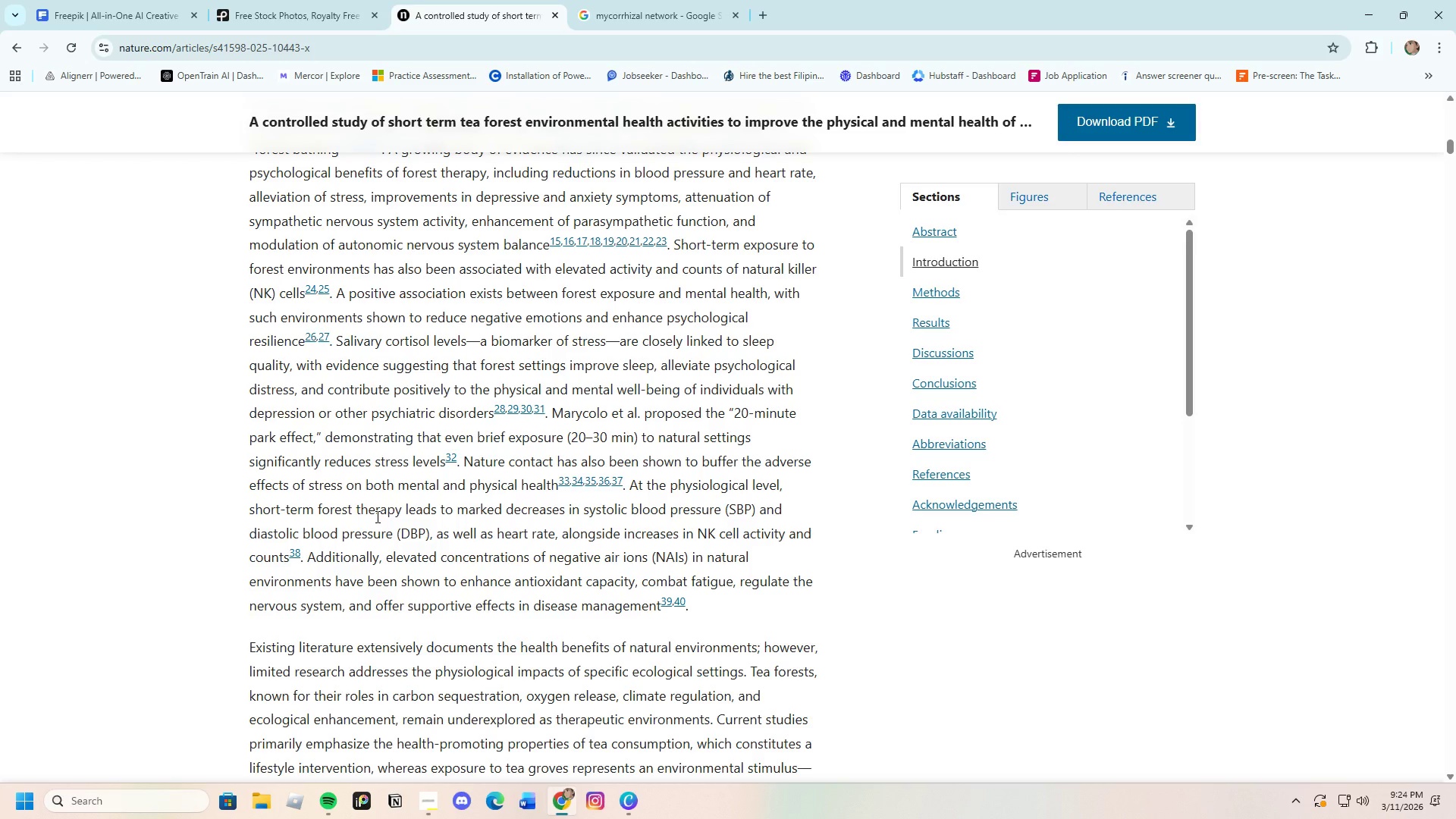 
wait(26.83)
 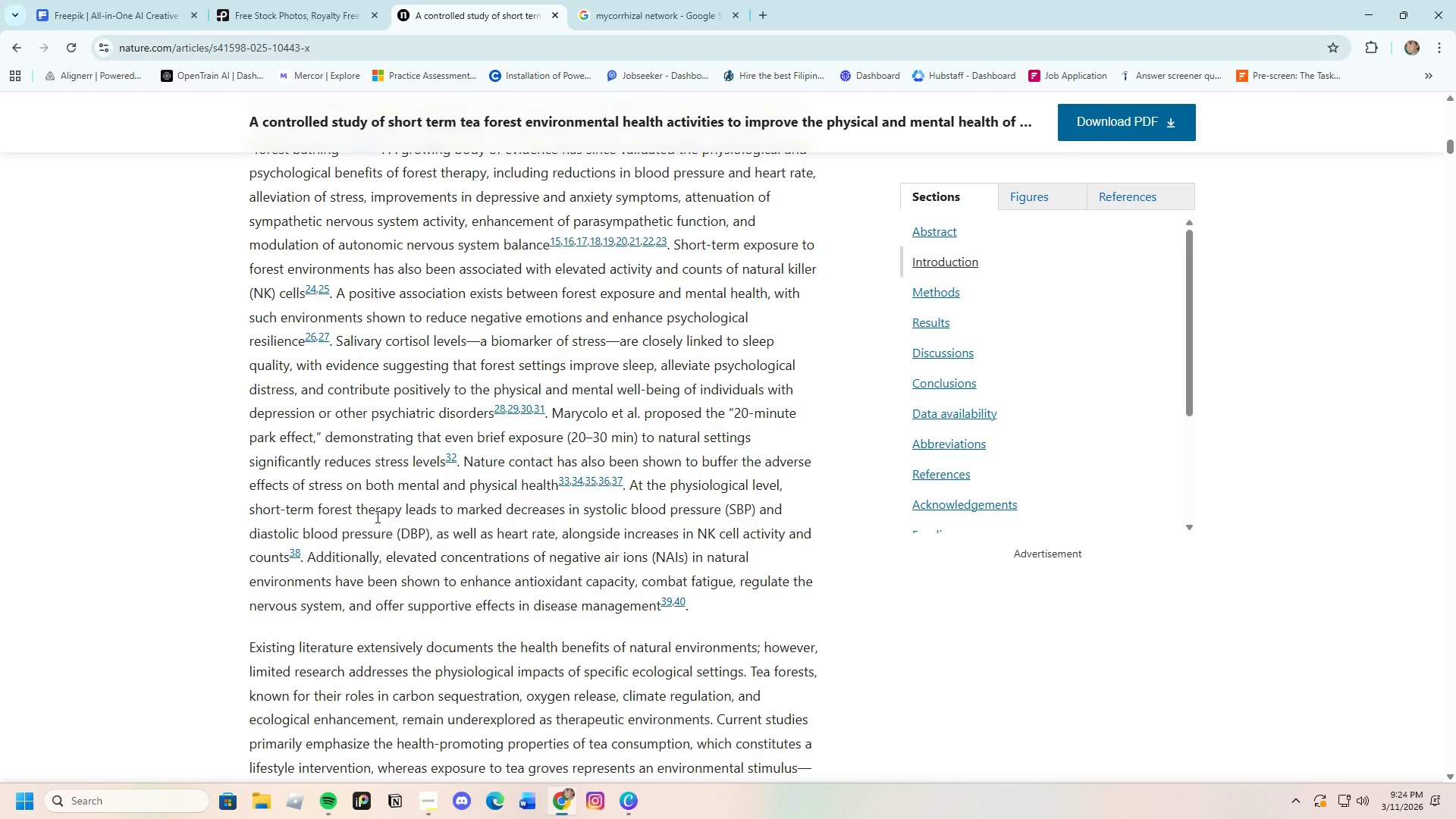 
scroll: coordinate [397, 519], scroll_direction: down, amount: 5.0
 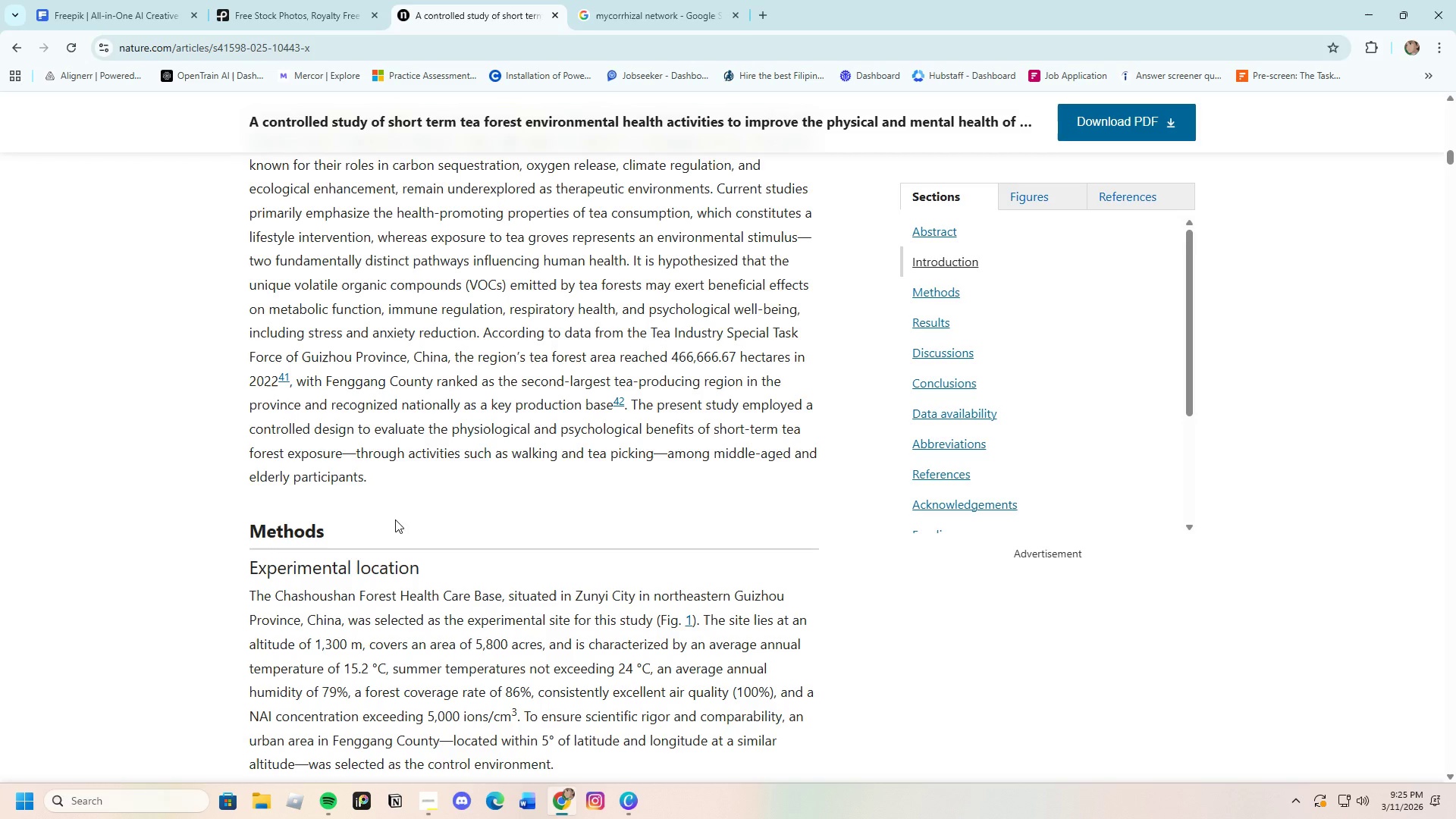 
wait(19.02)
 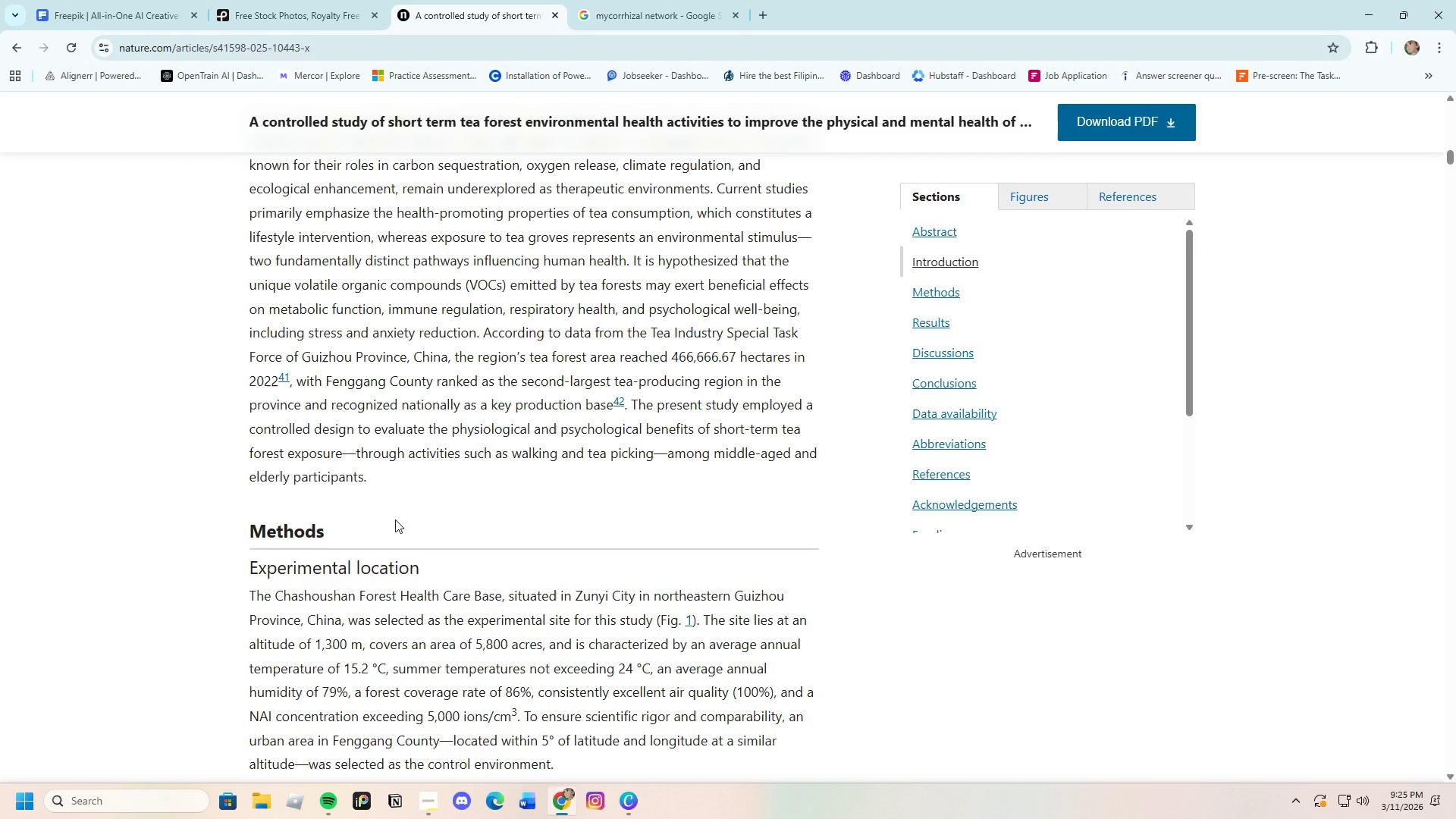 
scroll: coordinate [395, 521], scroll_direction: down, amount: 5.0
 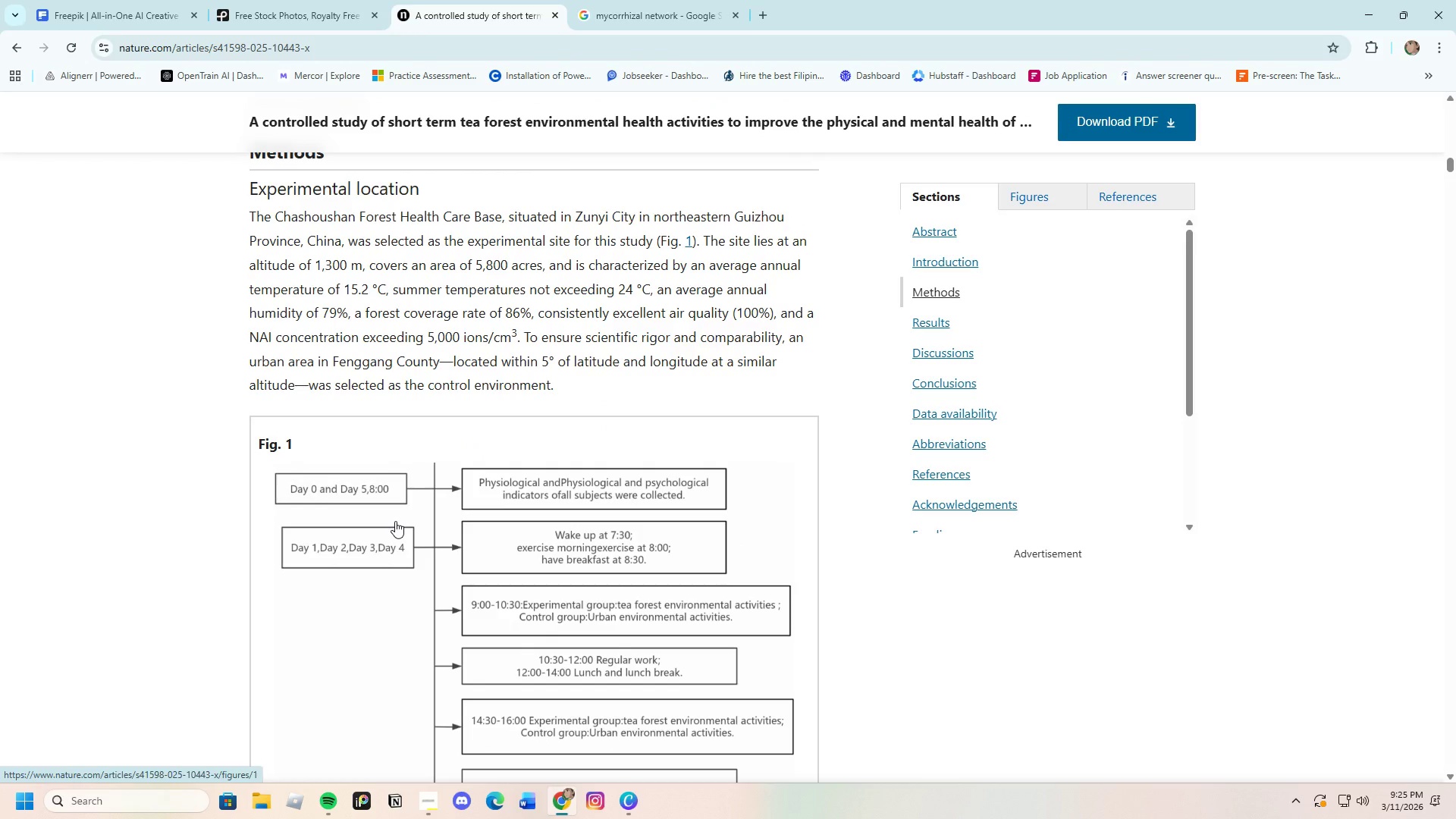 
wait(9.89)
 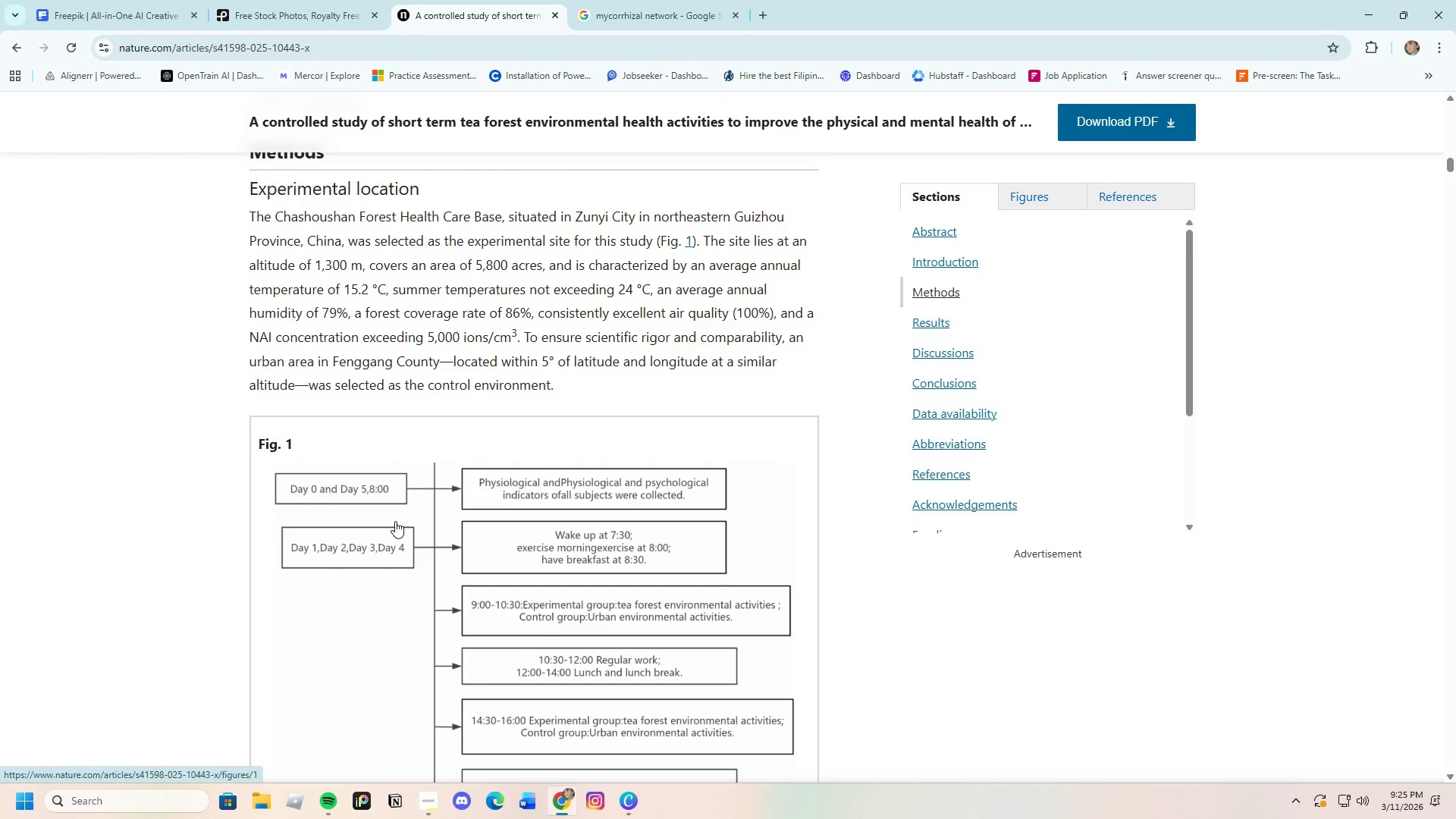 
scroll: coordinate [395, 521], scroll_direction: down, amount: 3.0
 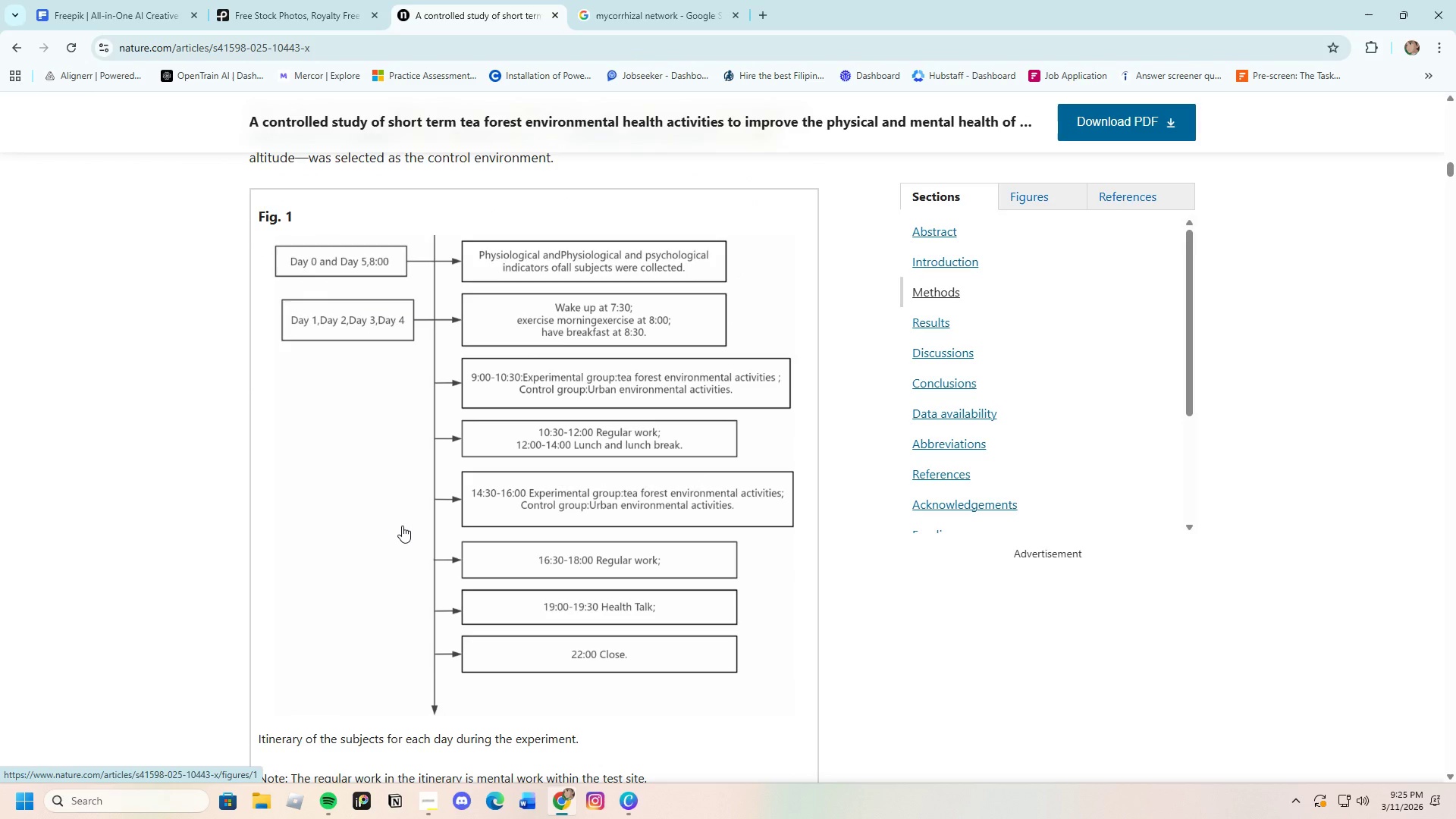 
wait(6.94)
 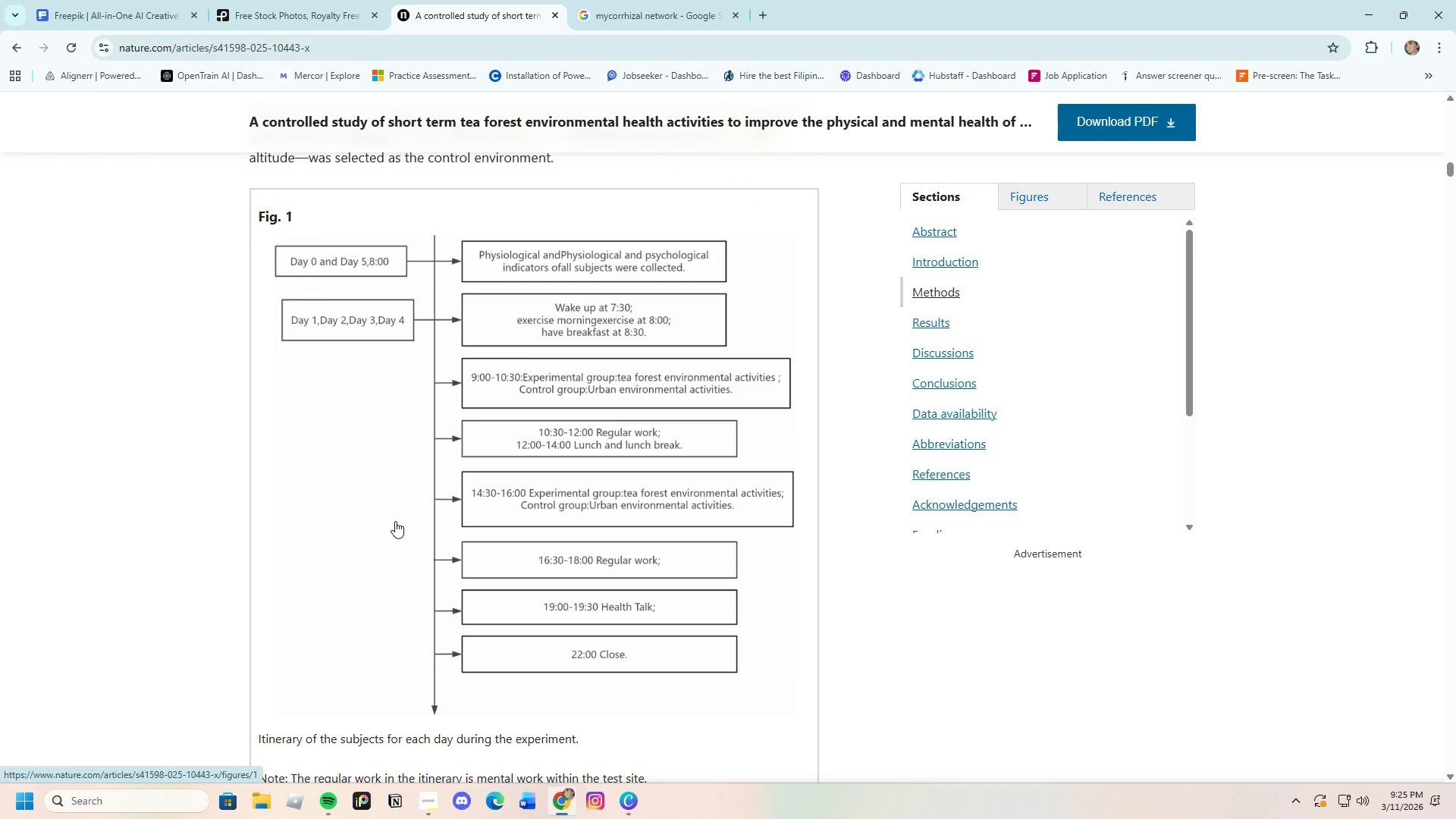 
scroll: coordinate [416, 437], scroll_direction: up, amount: 5.0
 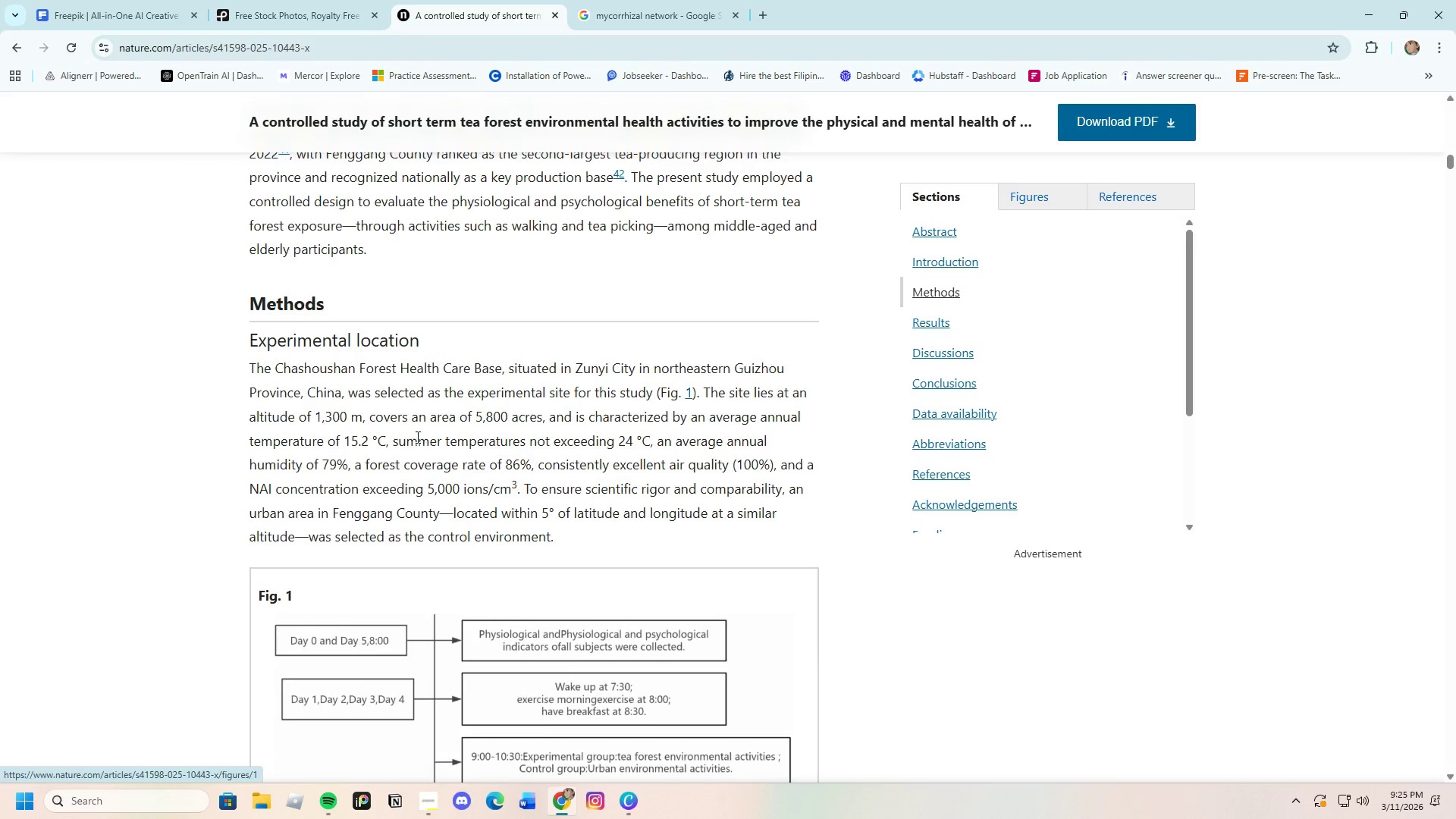 
scroll: coordinate [416, 437], scroll_direction: down, amount: 5.0
 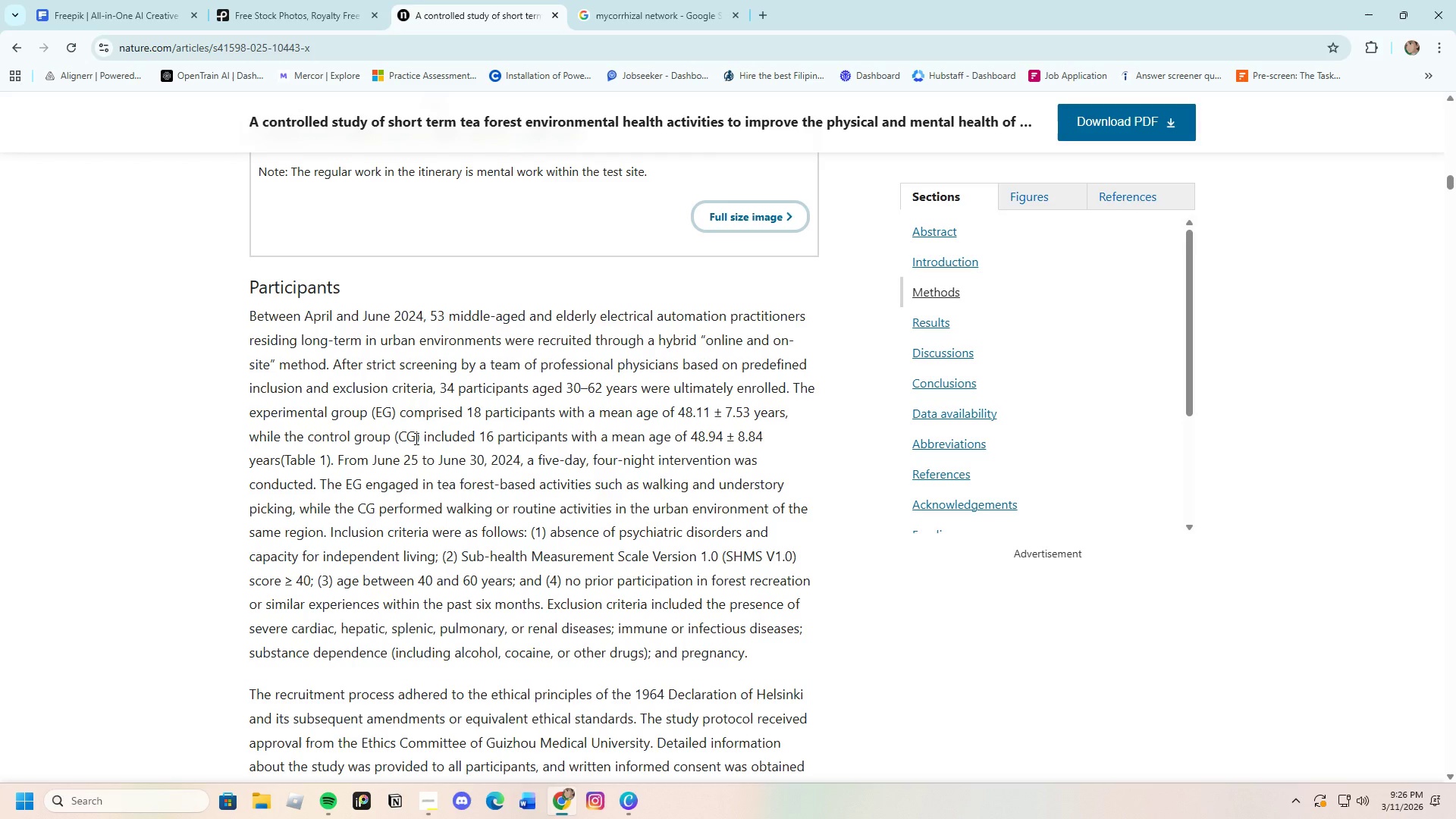 
wait(30.64)
 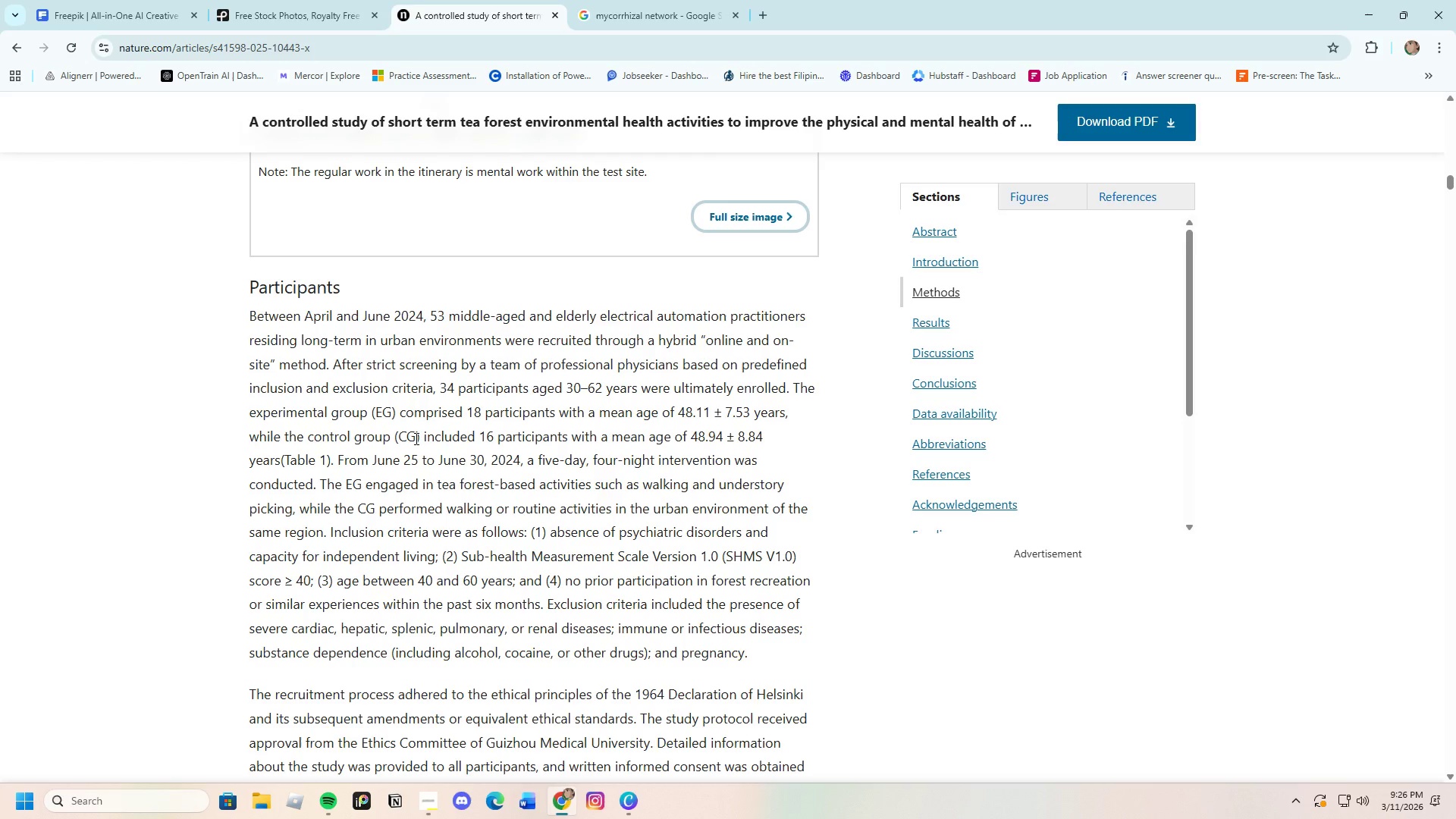 
scroll: coordinate [473, 455], scroll_direction: down, amount: 7.0
 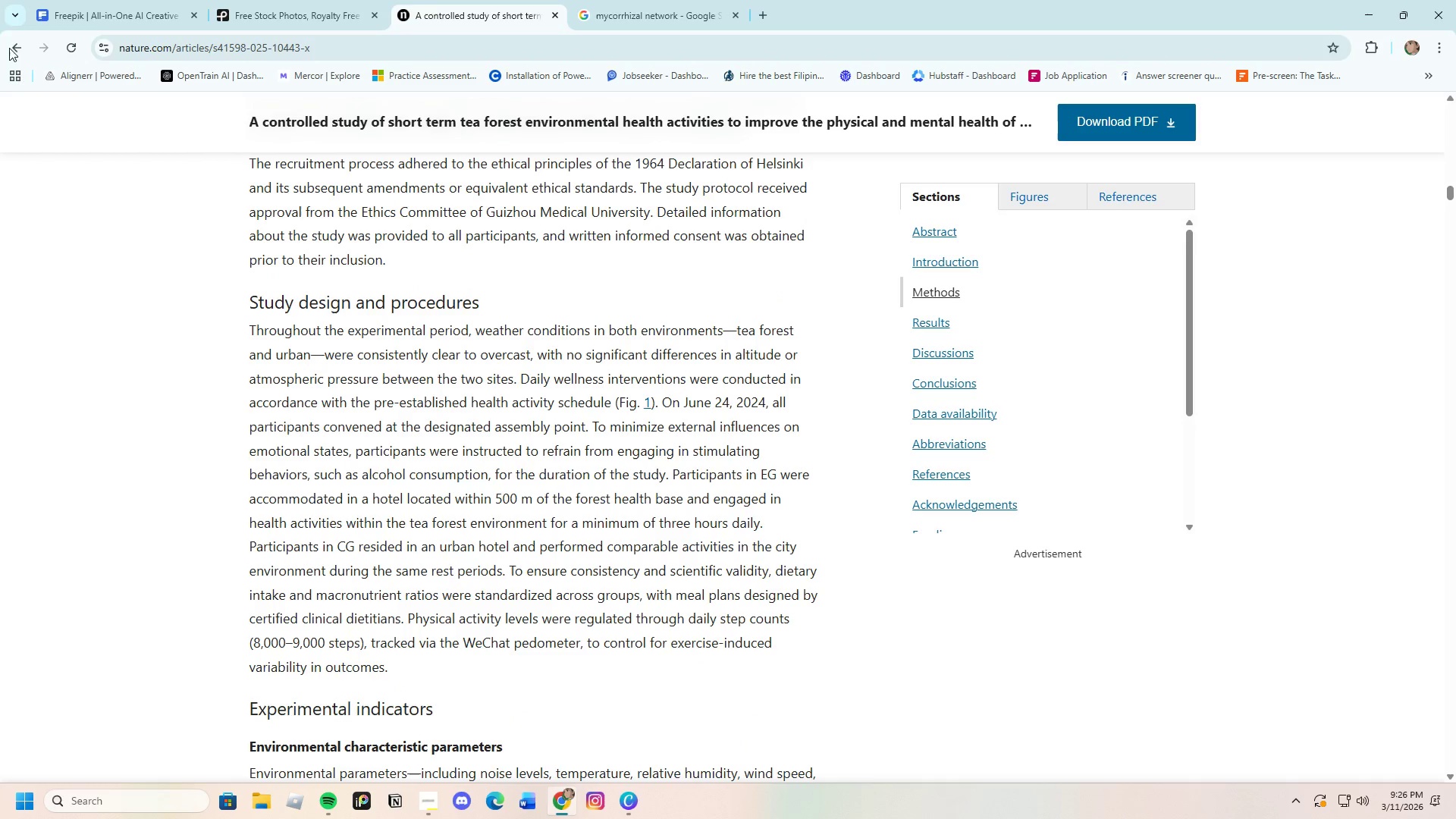 
left_click([9, 53])
 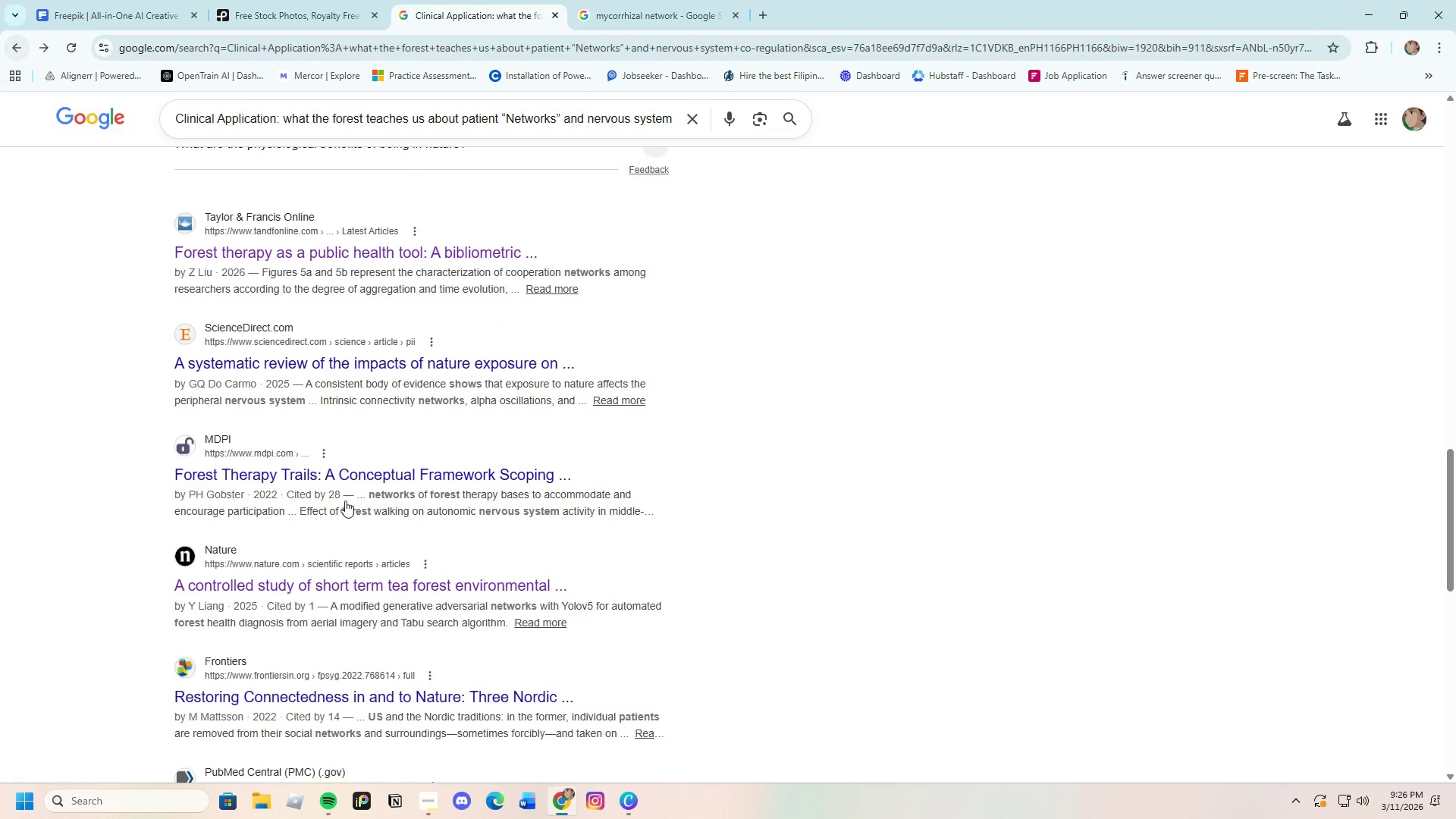 
scroll: coordinate [335, 598], scroll_direction: down, amount: 4.0
 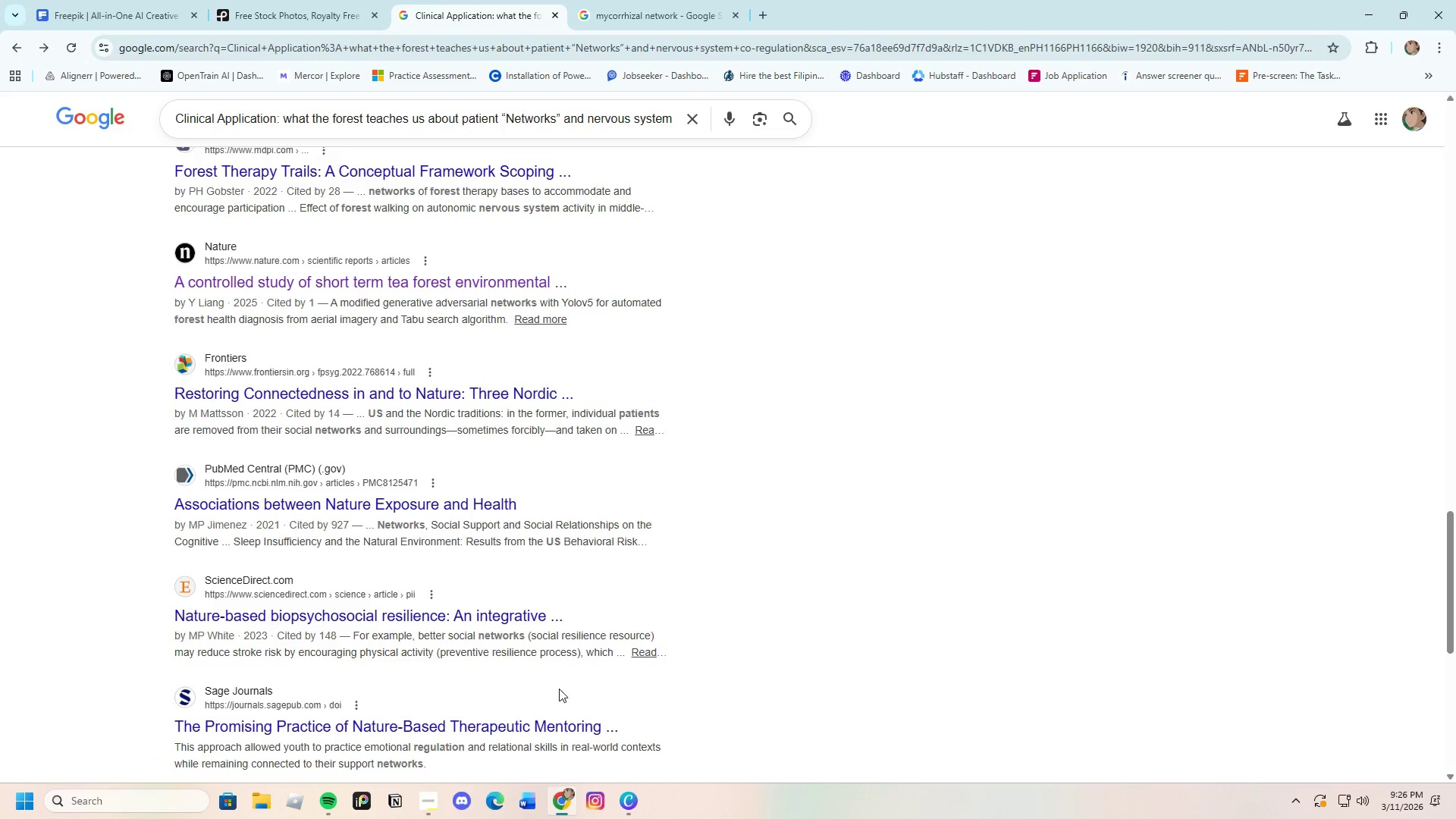 
scroll: coordinate [406, 606], scroll_direction: up, amount: 27.0
 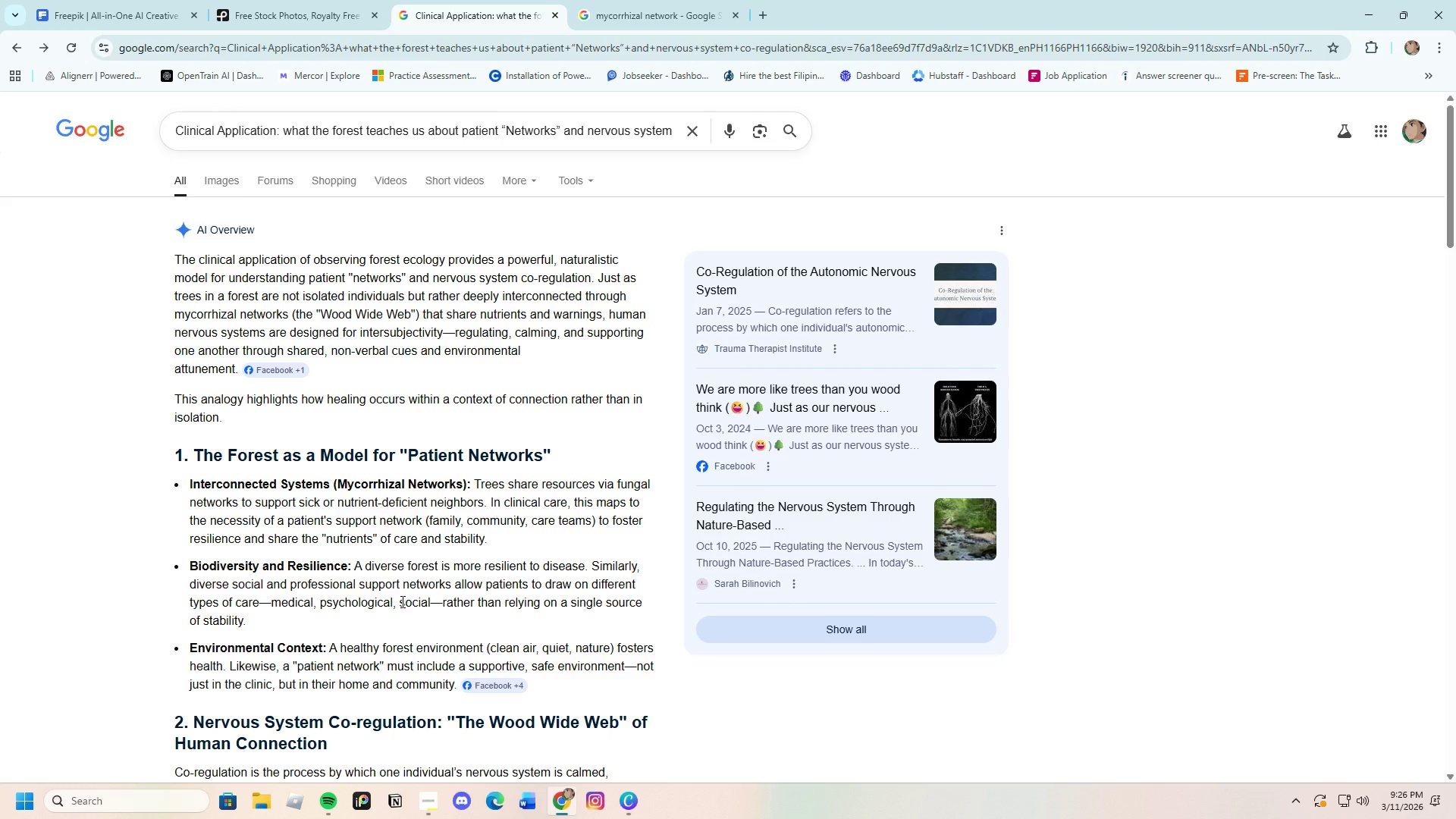 
scroll: coordinate [400, 601], scroll_direction: down, amount: 4.0
 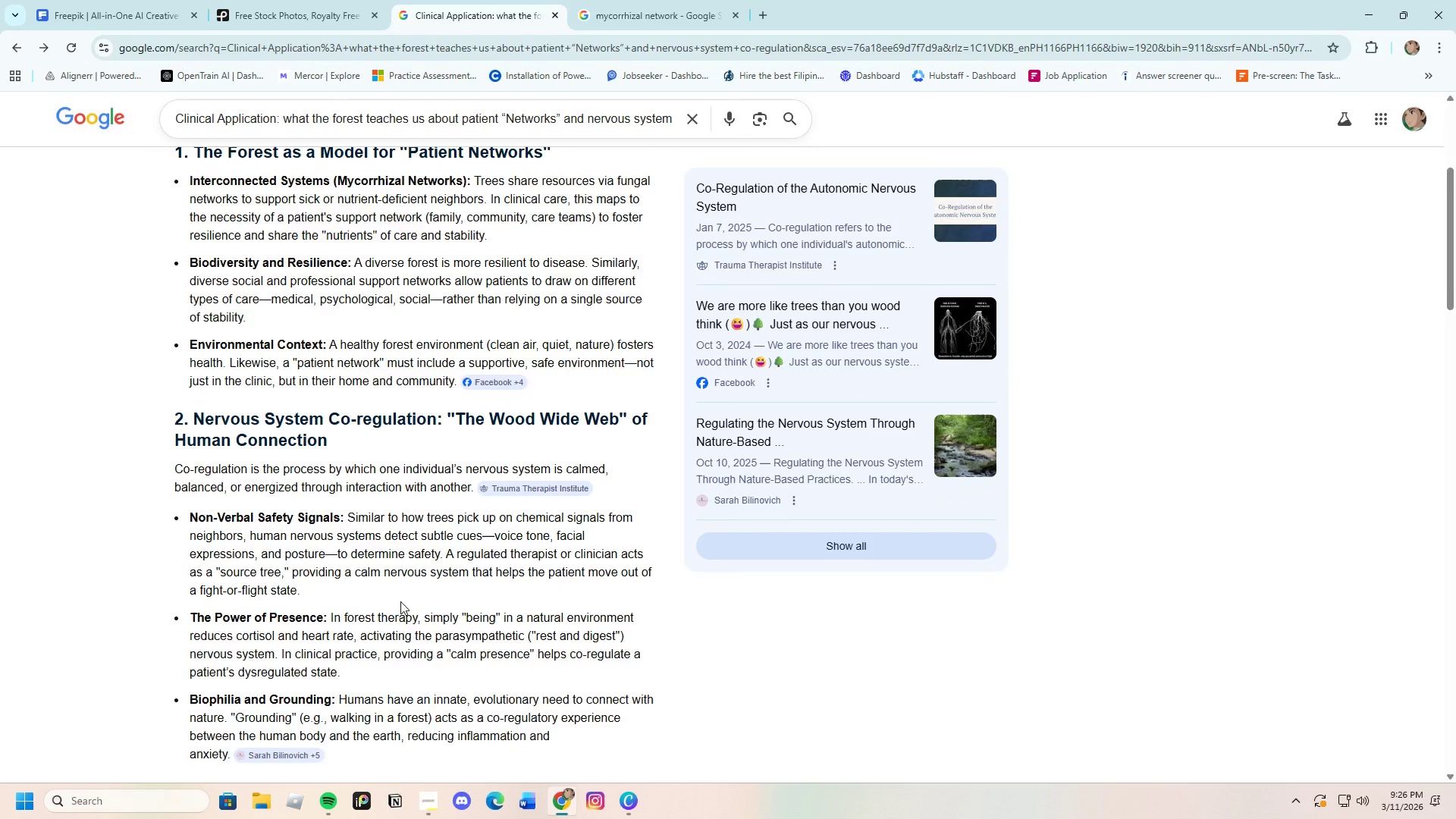 
scroll: coordinate [400, 601], scroll_direction: up, amount: 4.0
 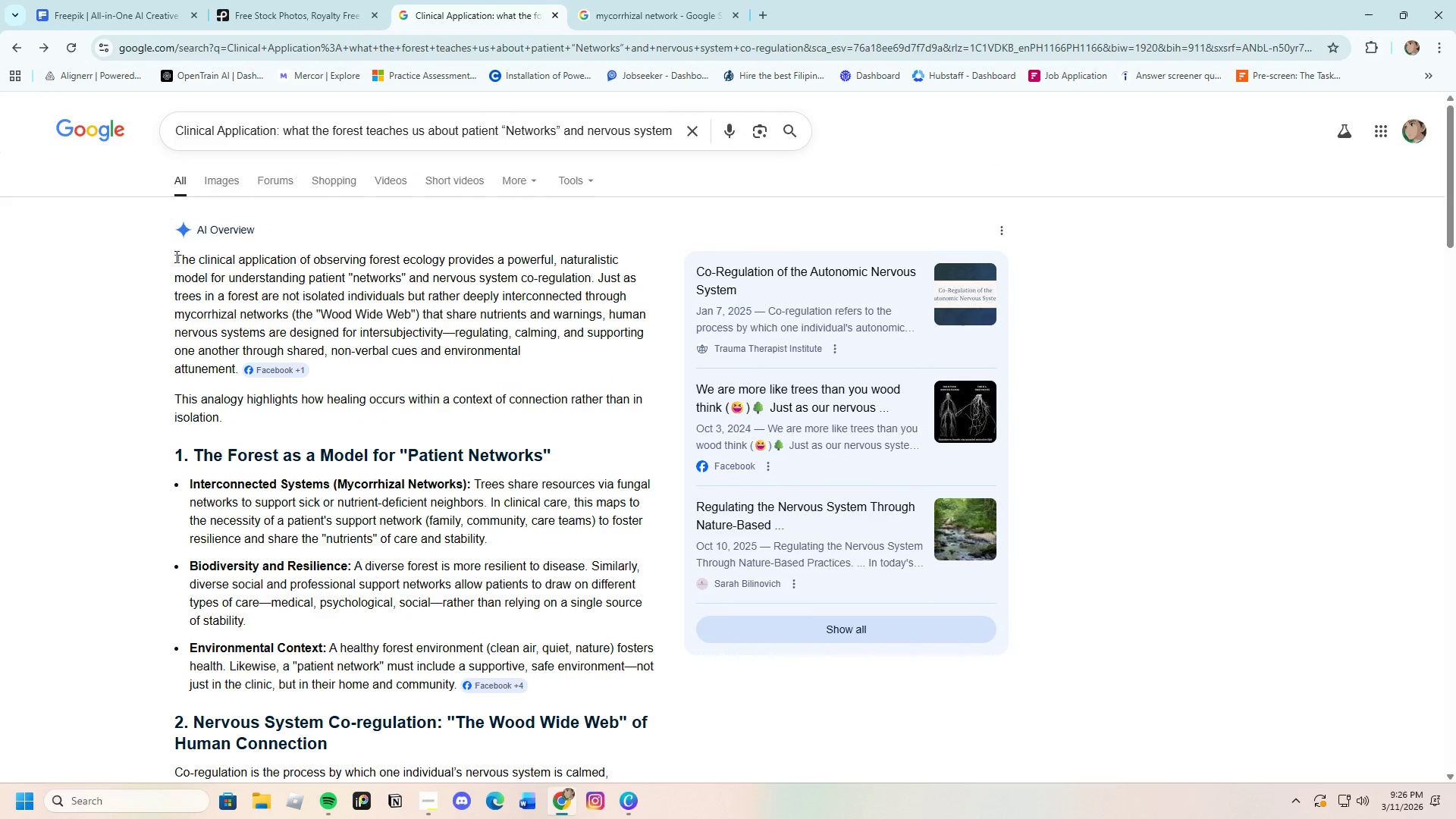 
left_click_drag(start_coordinate=[171, 256], to_coordinate=[595, 275])
 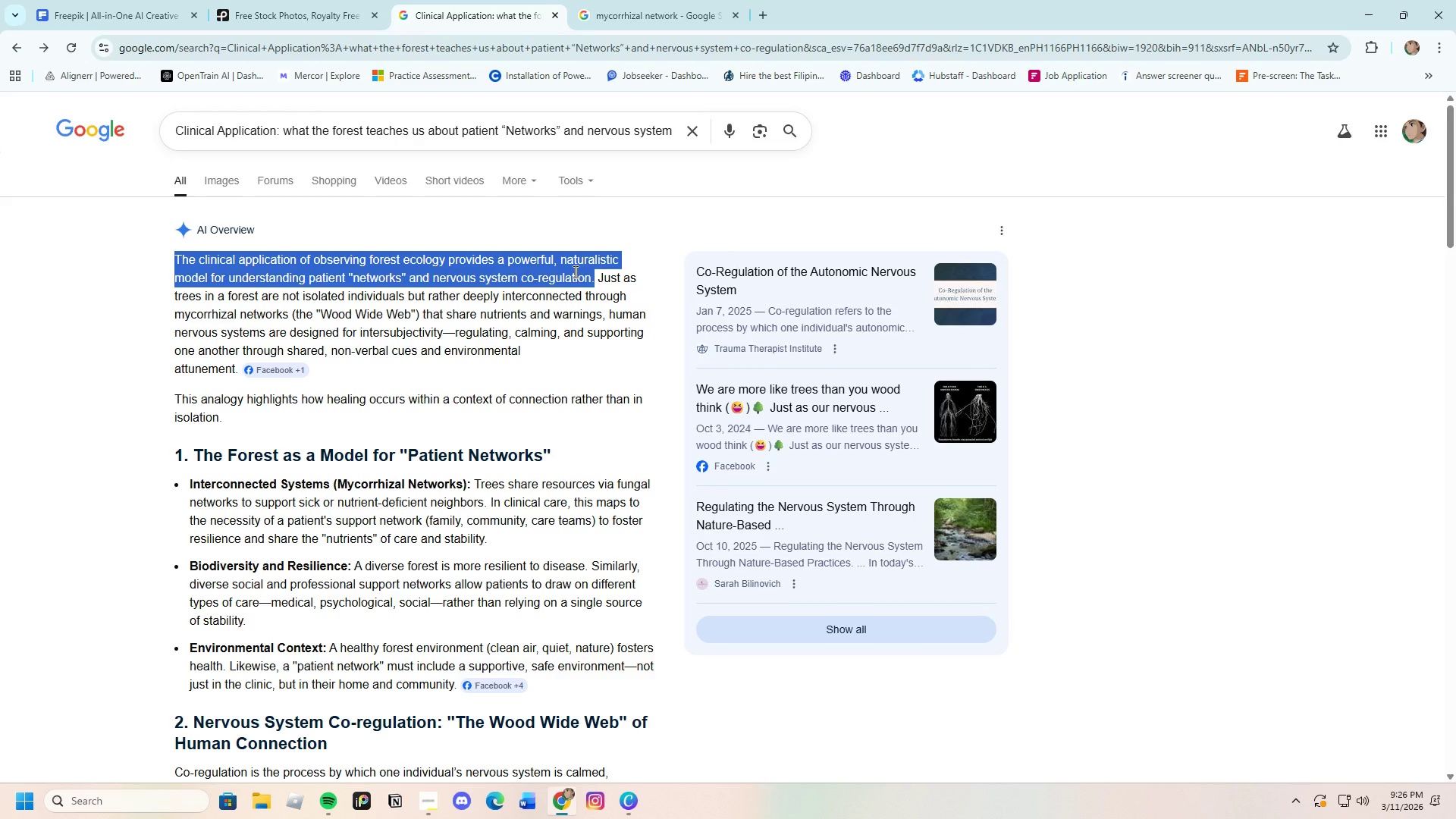 
right_click([574, 271])
 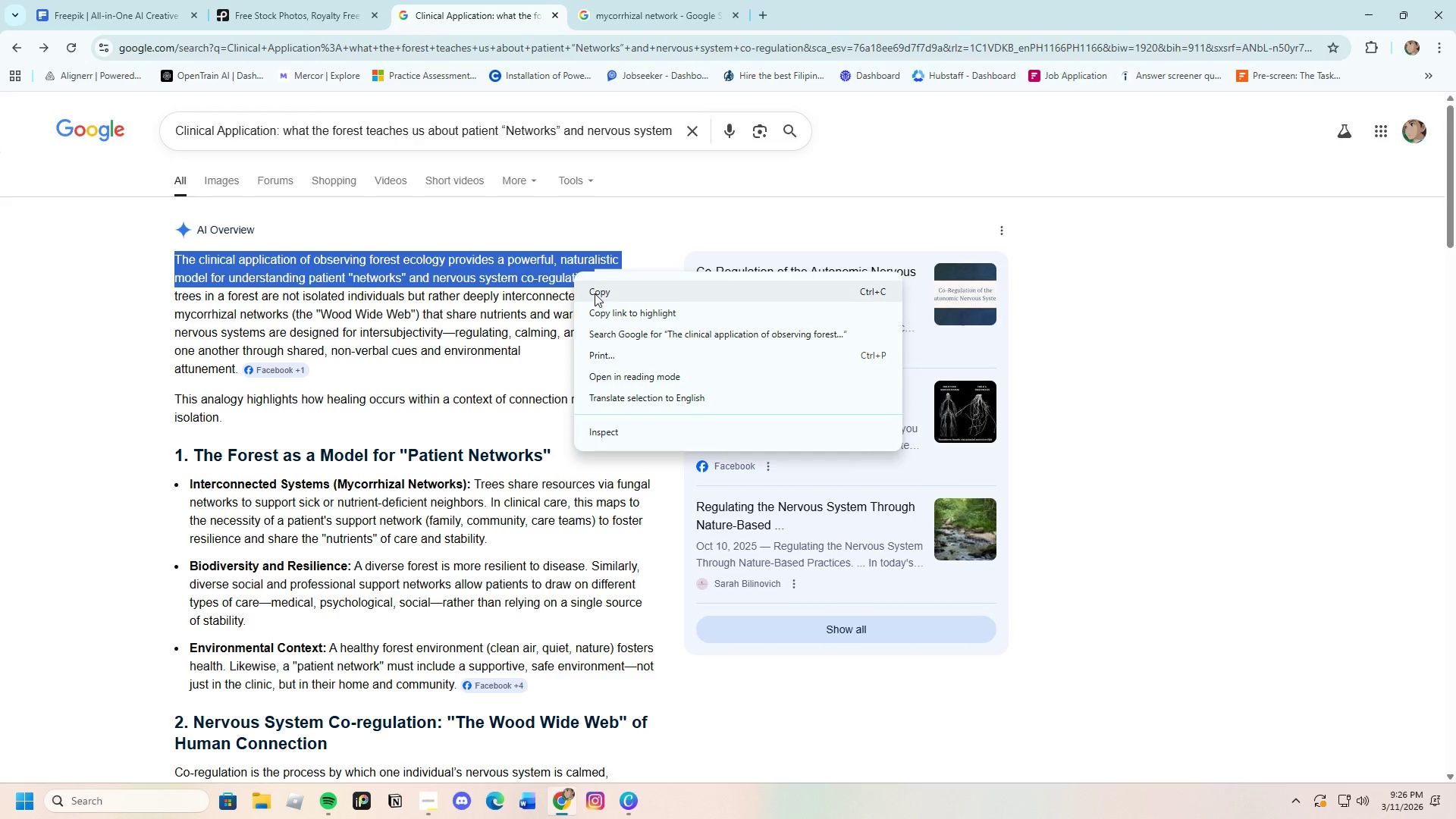 
left_click([595, 293])
 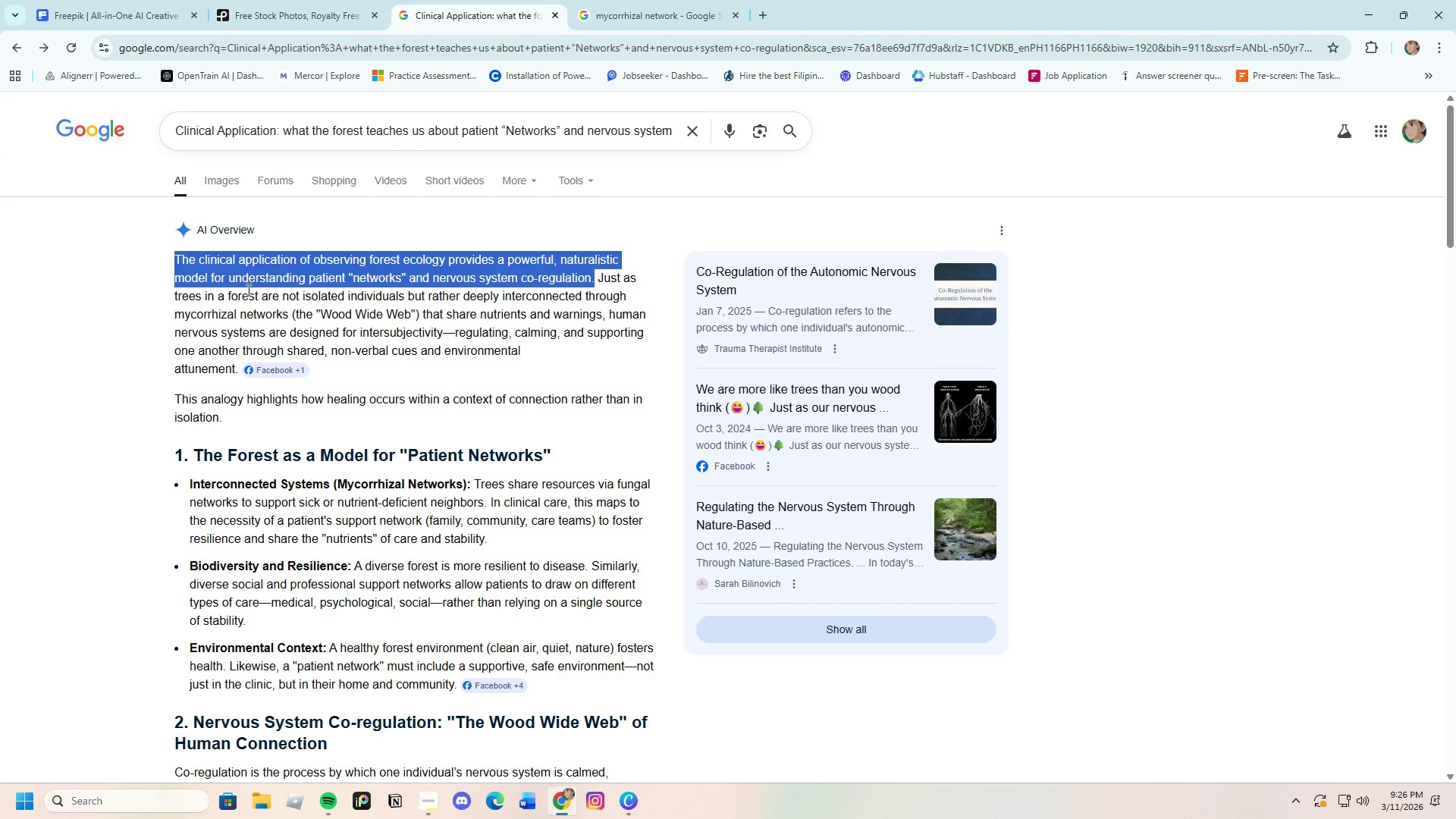 
wait(10.8)
 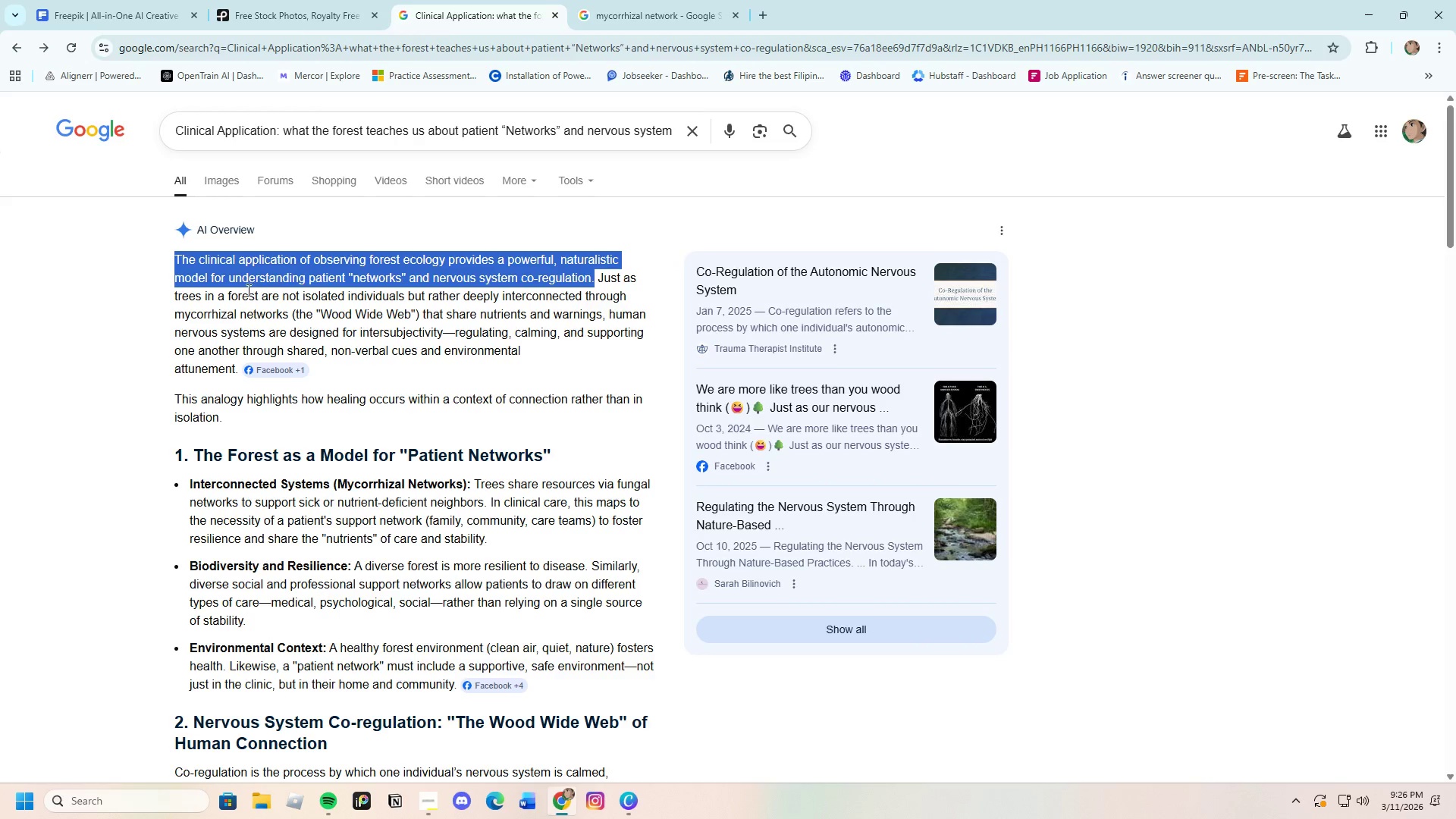 
left_click([629, 808])
 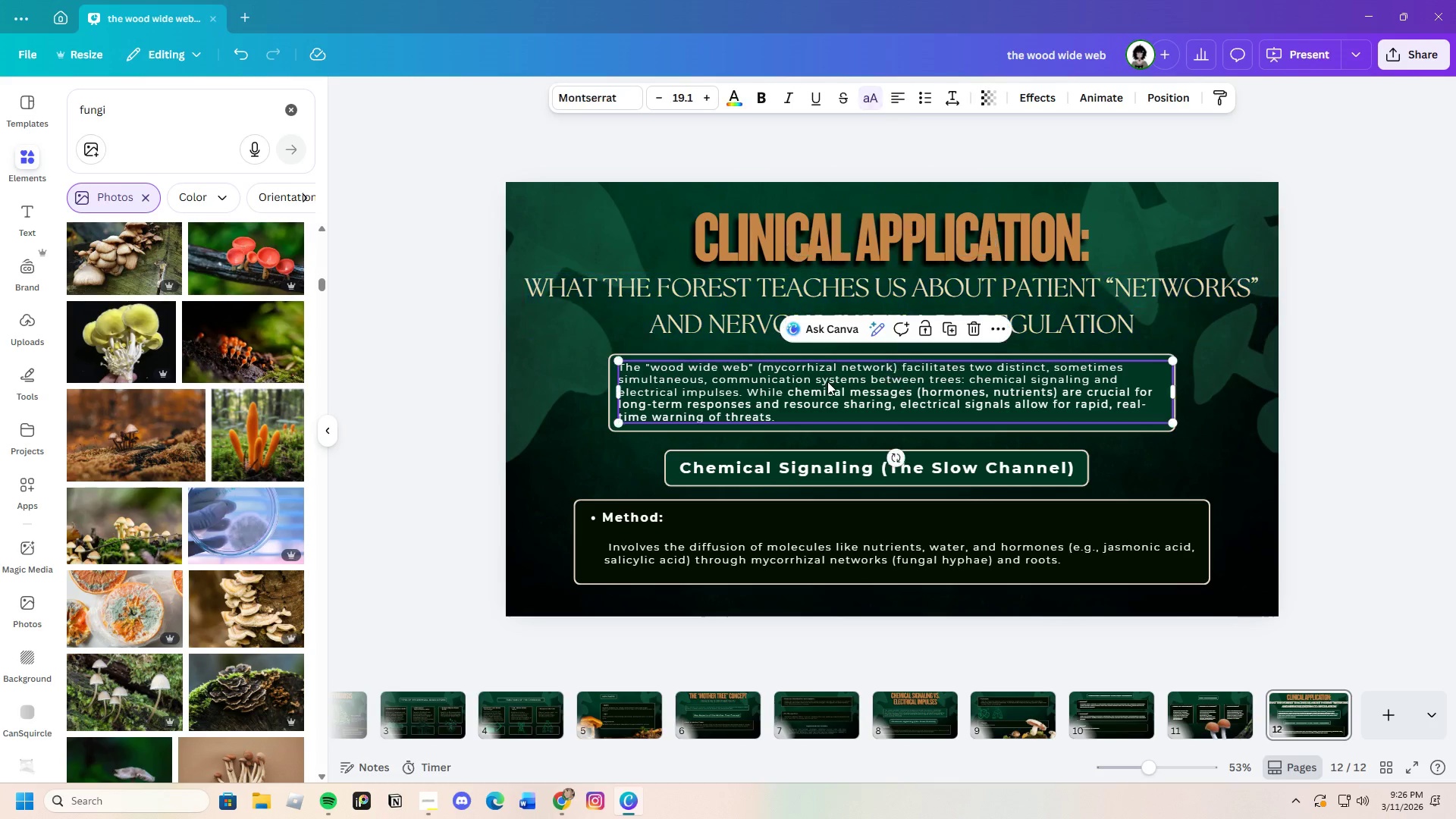 
double_click([827, 381])
 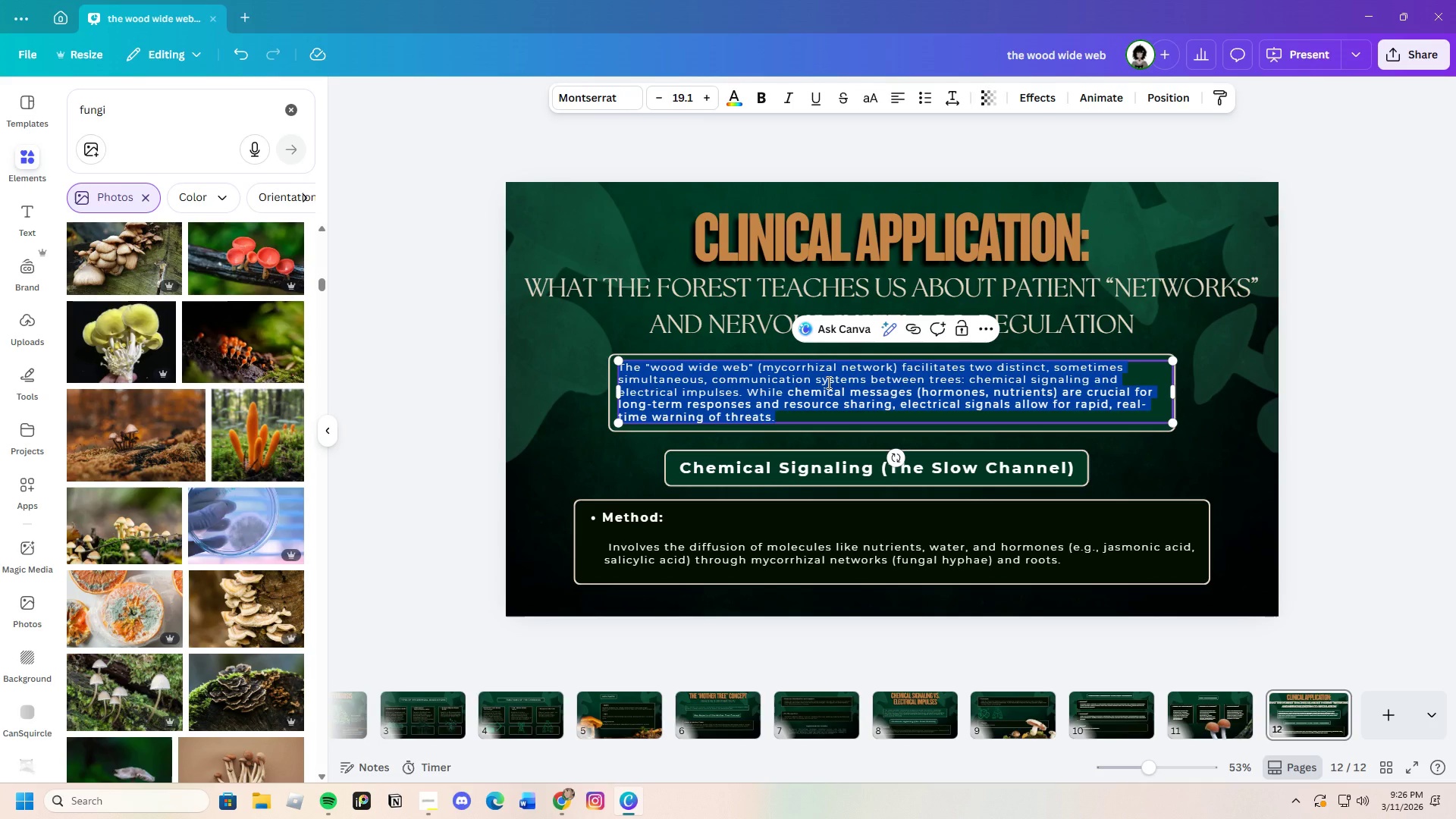 
key(Backspace)
 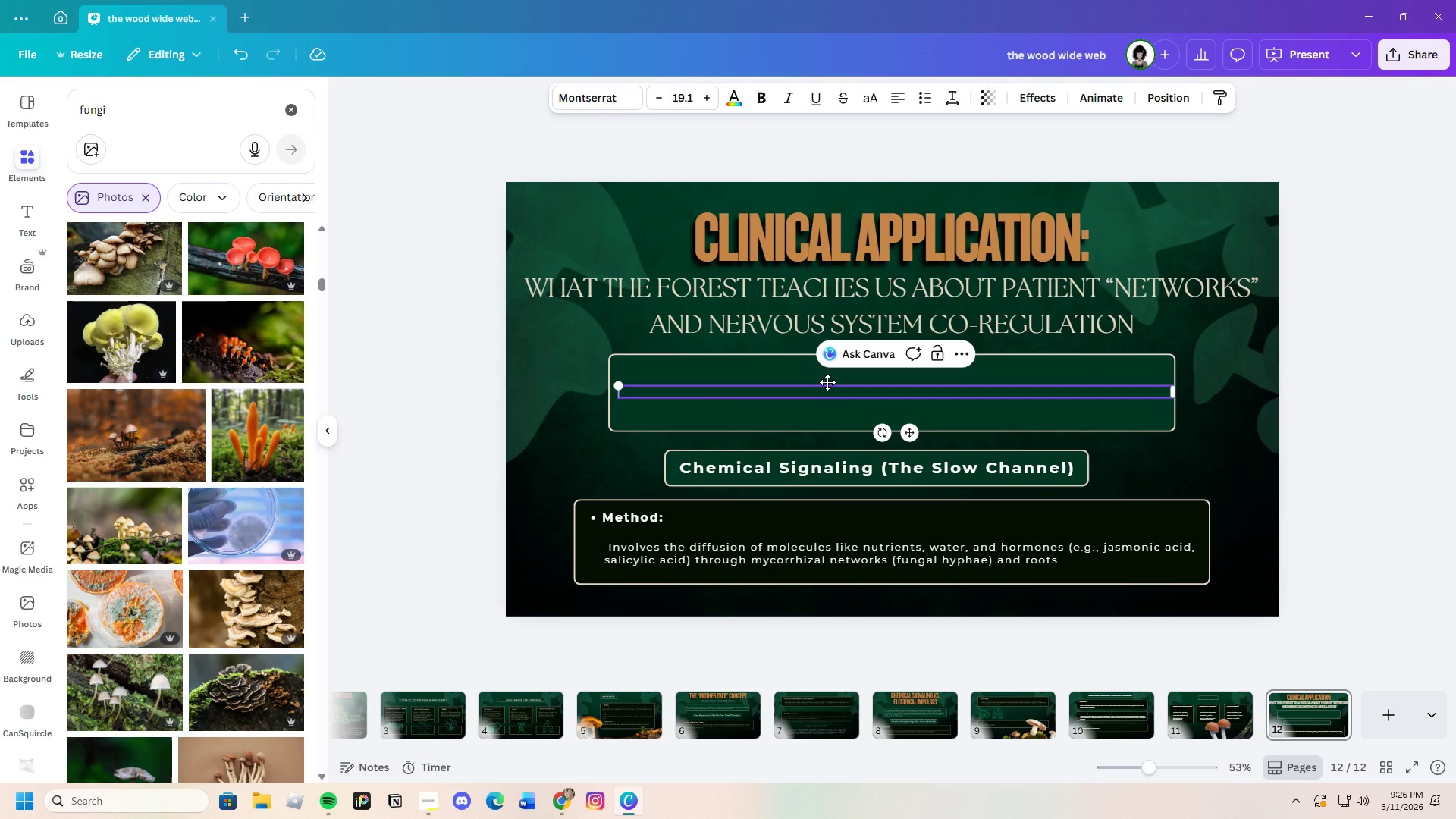 
key(Control+V)
 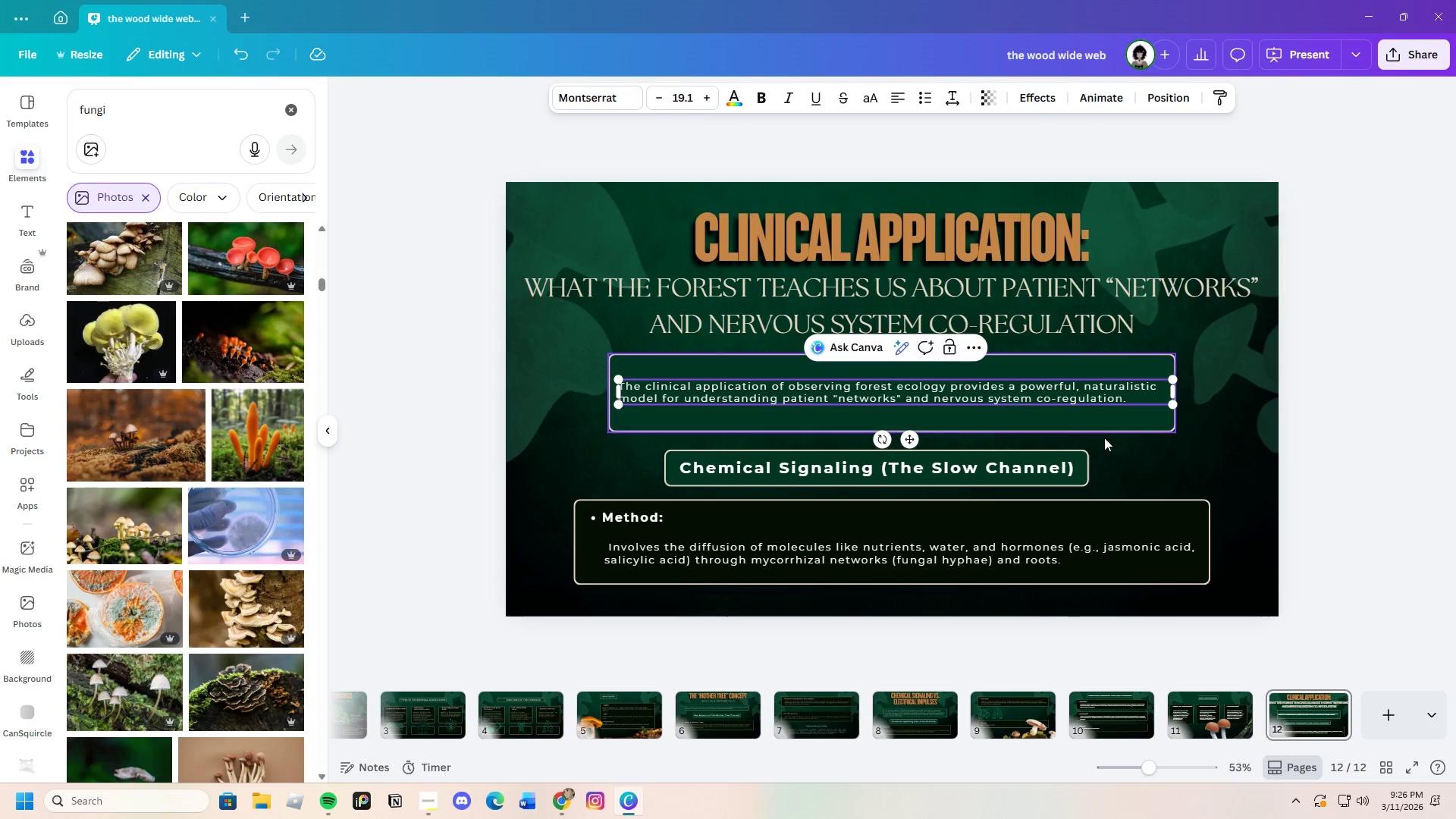 
left_click([1281, 437])
 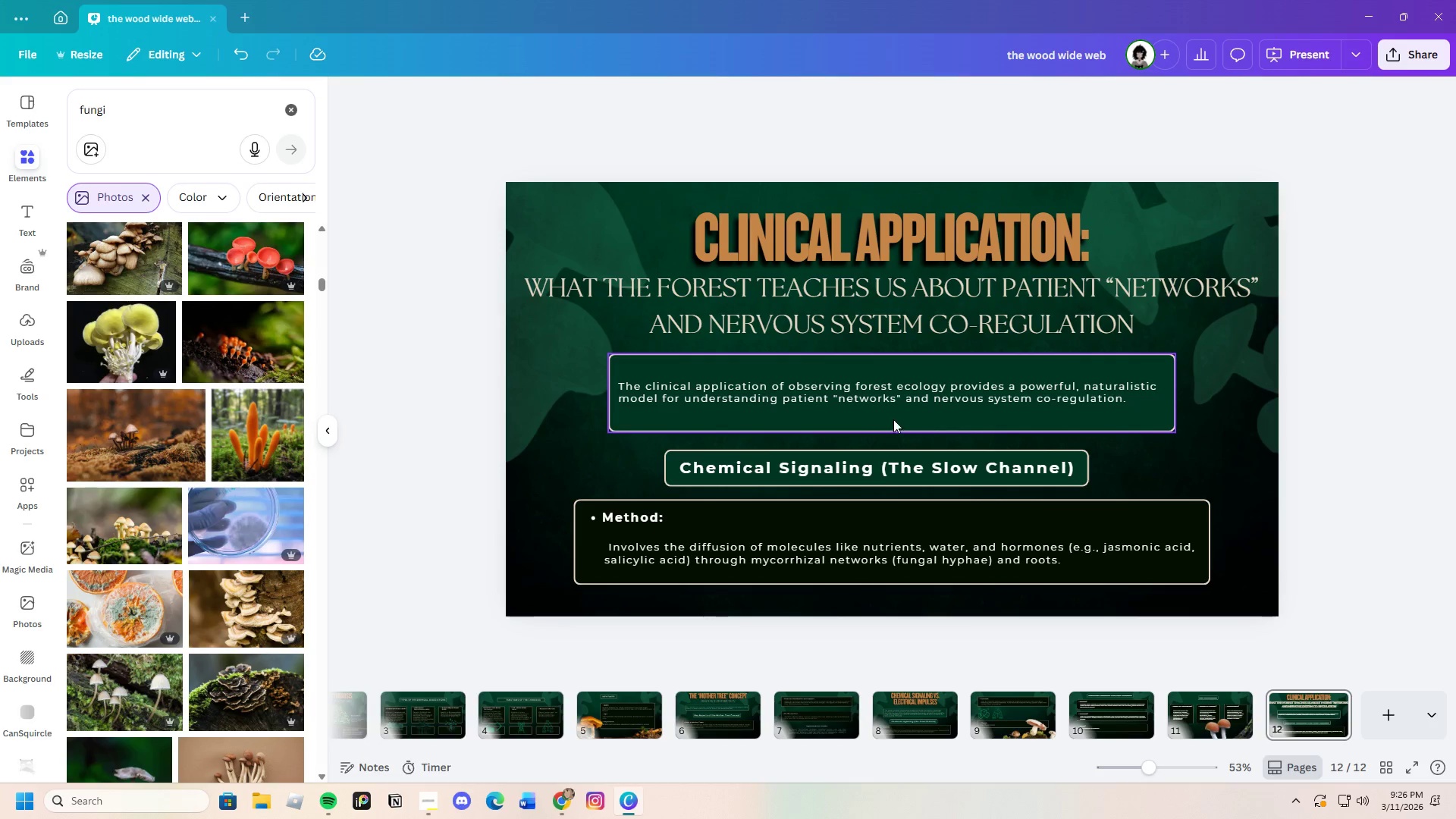 
left_click([838, 416])
 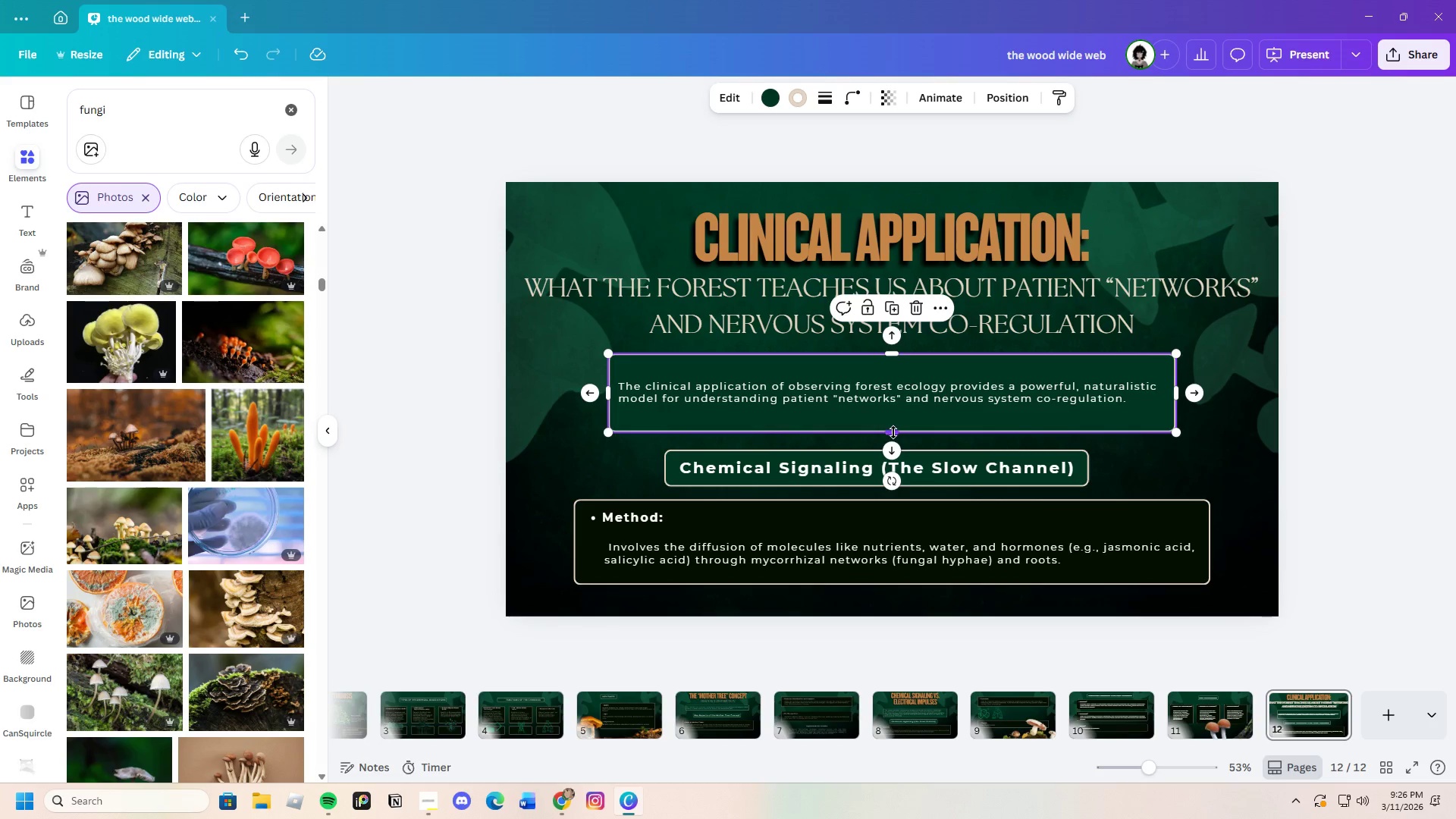 
left_click_drag(start_coordinate=[893, 432], to_coordinate=[893, 405])
 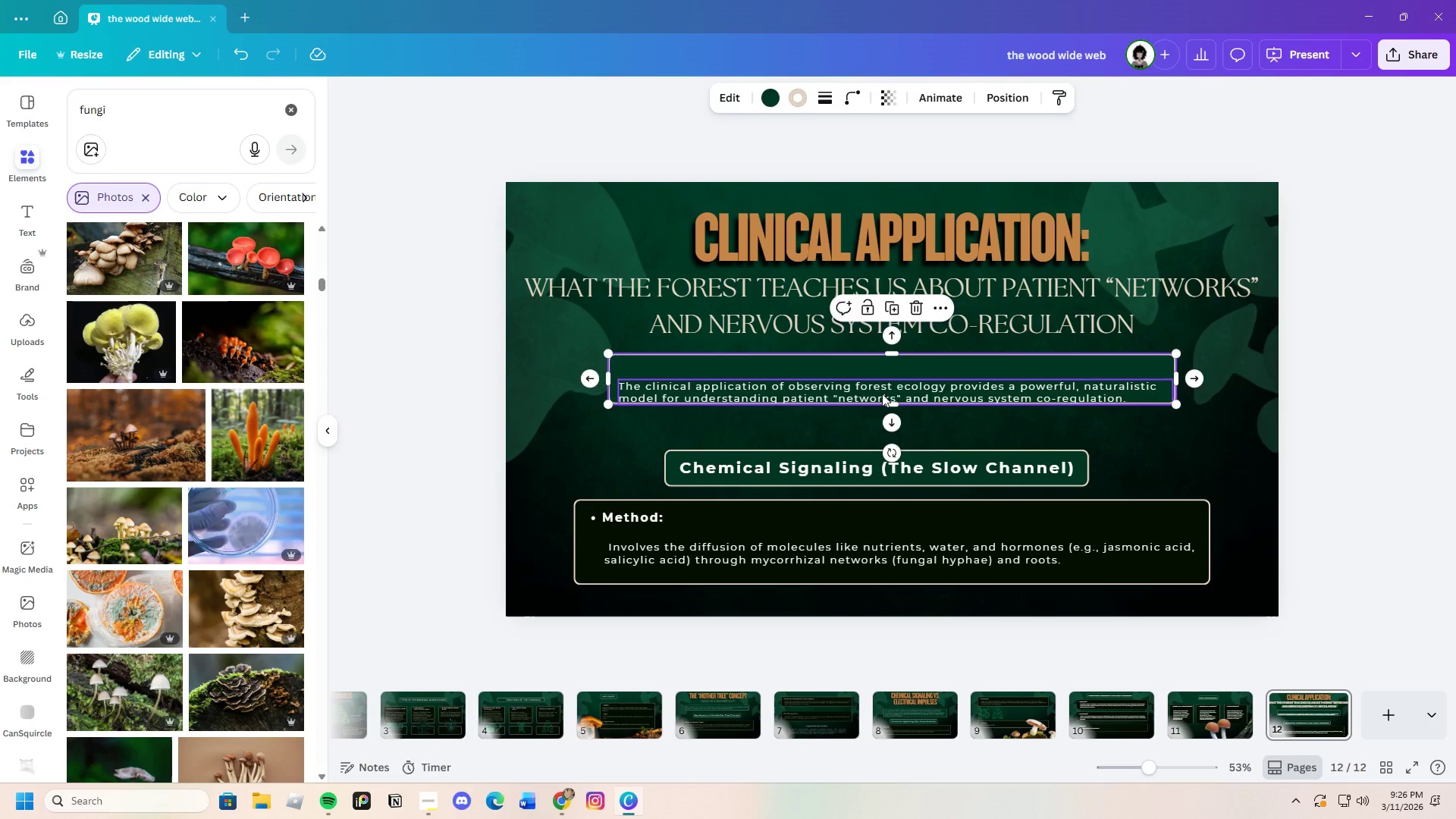 
left_click([882, 394])
 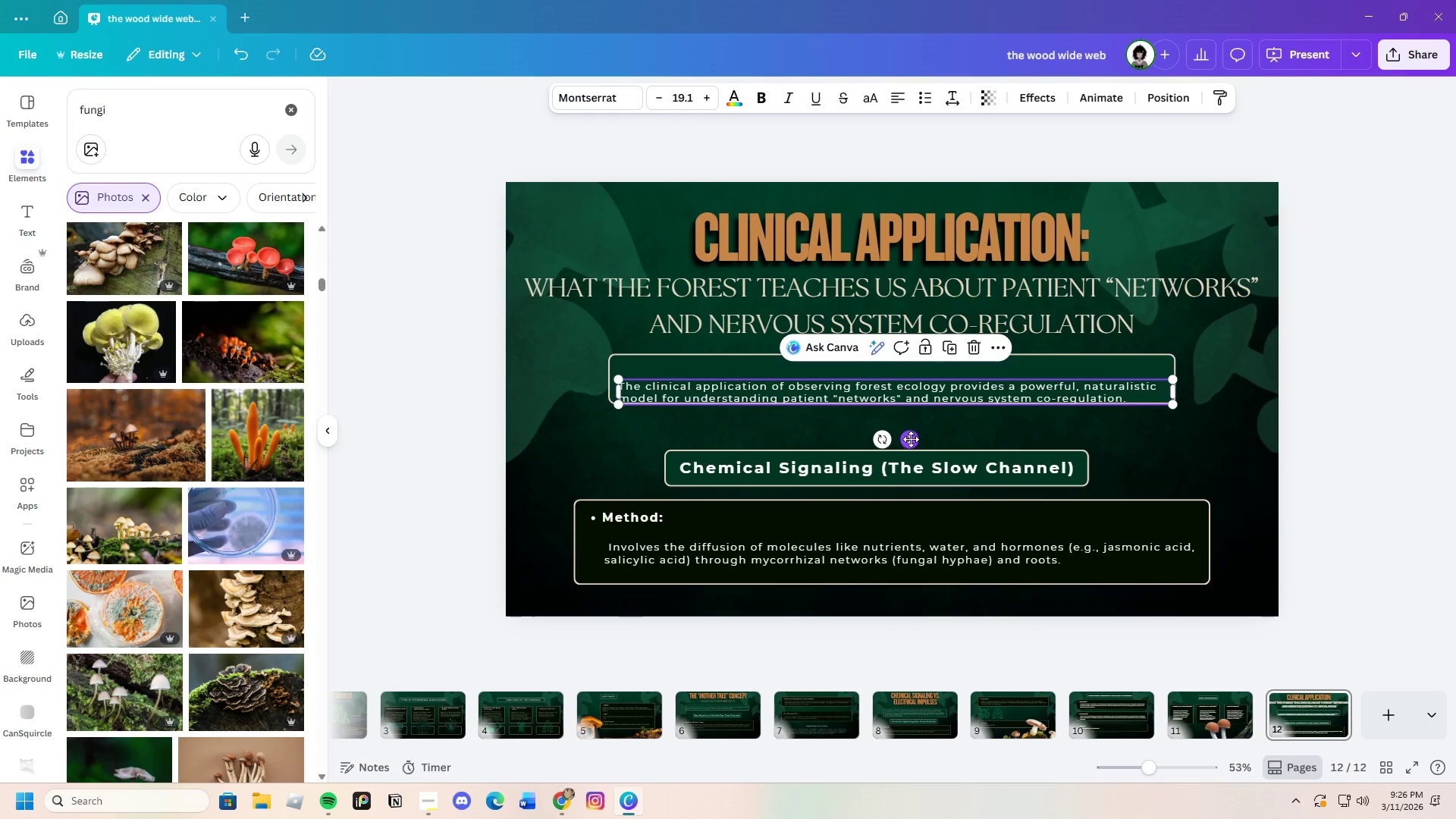 
left_click_drag(start_coordinate=[910, 440], to_coordinate=[909, 427])
 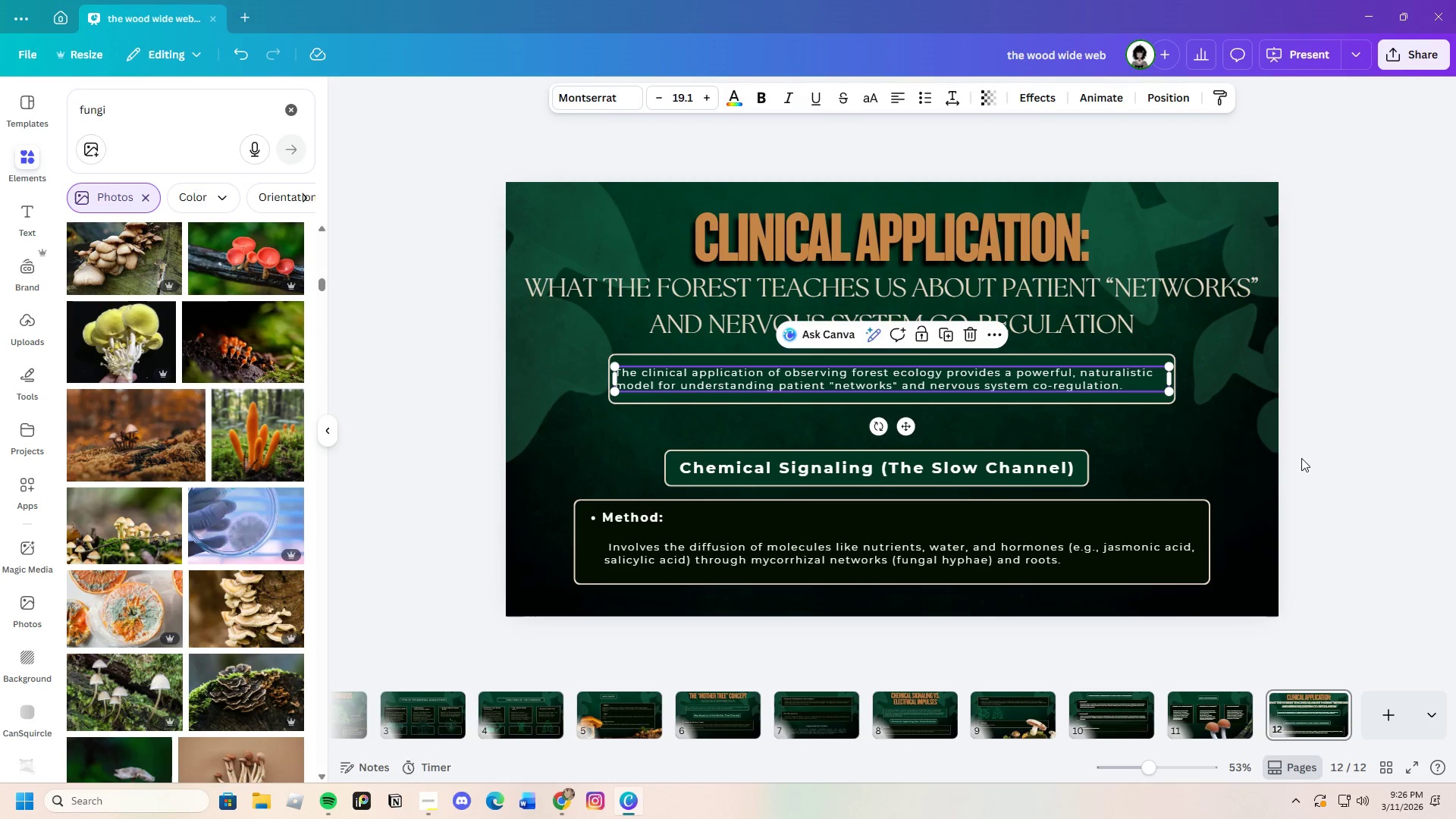 
left_click([1301, 458])
 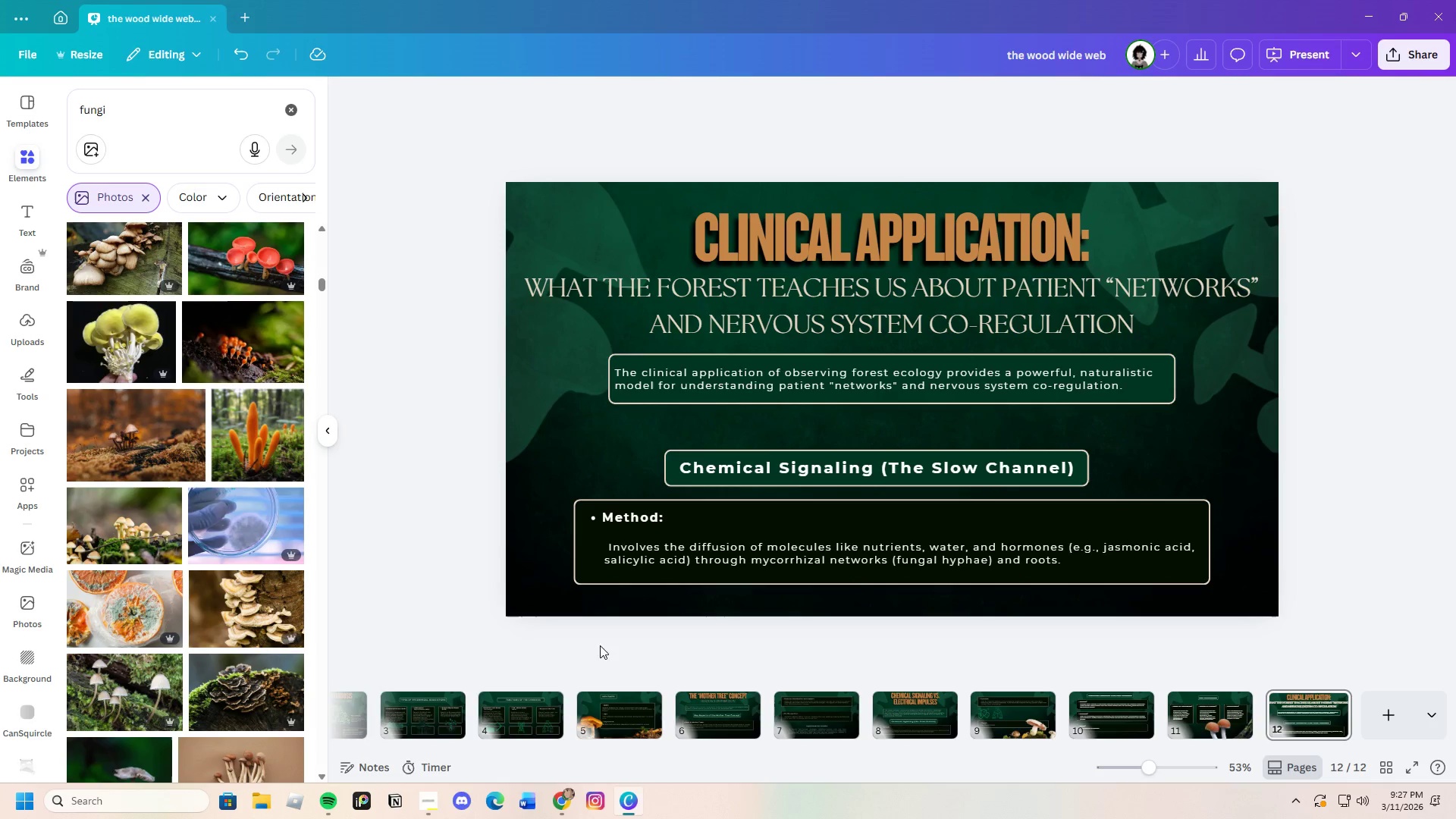 
left_click([573, 802])
 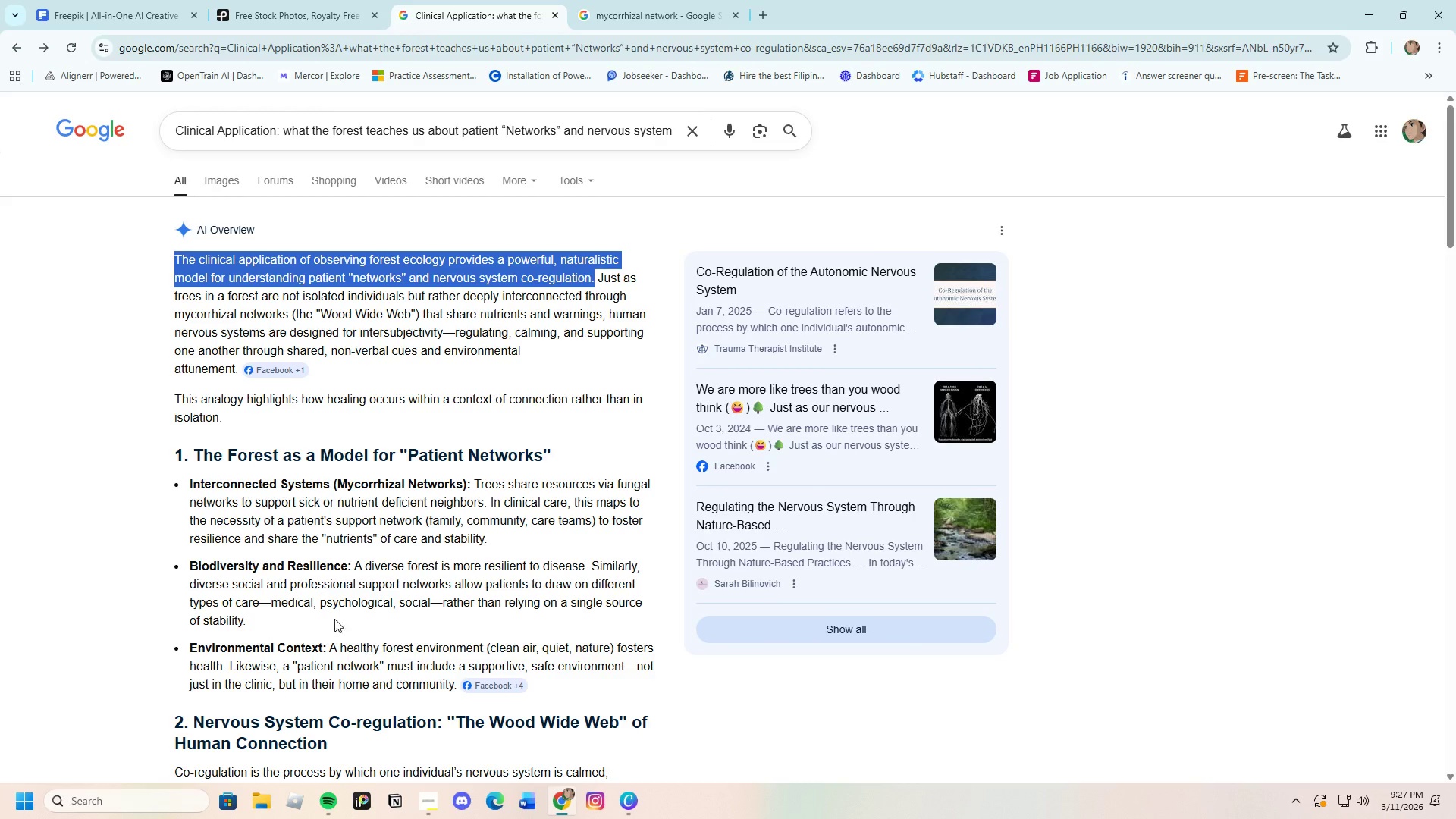 
scroll: coordinate [328, 598], scroll_direction: down, amount: 1.0
 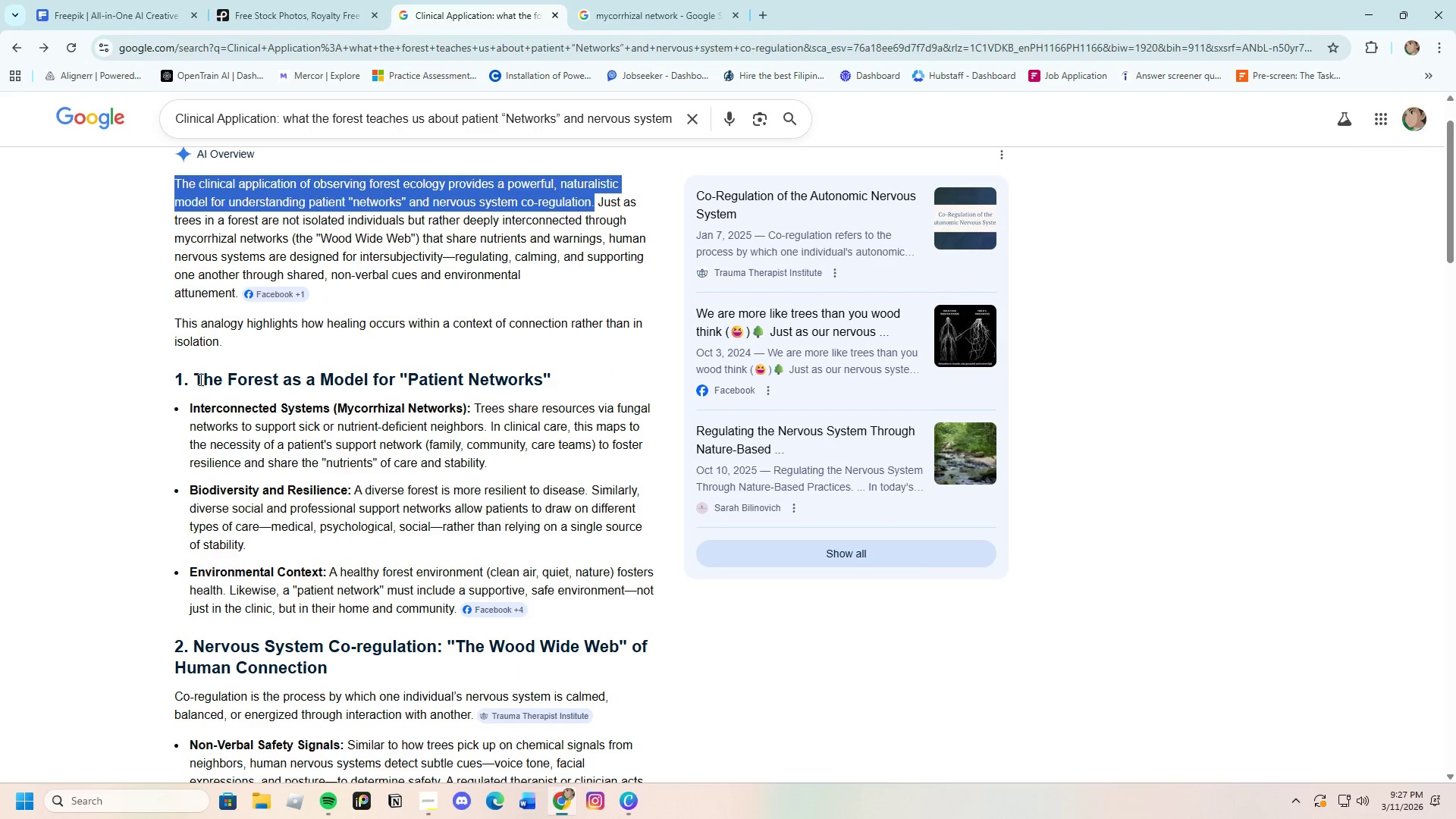 
left_click_drag(start_coordinate=[197, 378], to_coordinate=[574, 372])
 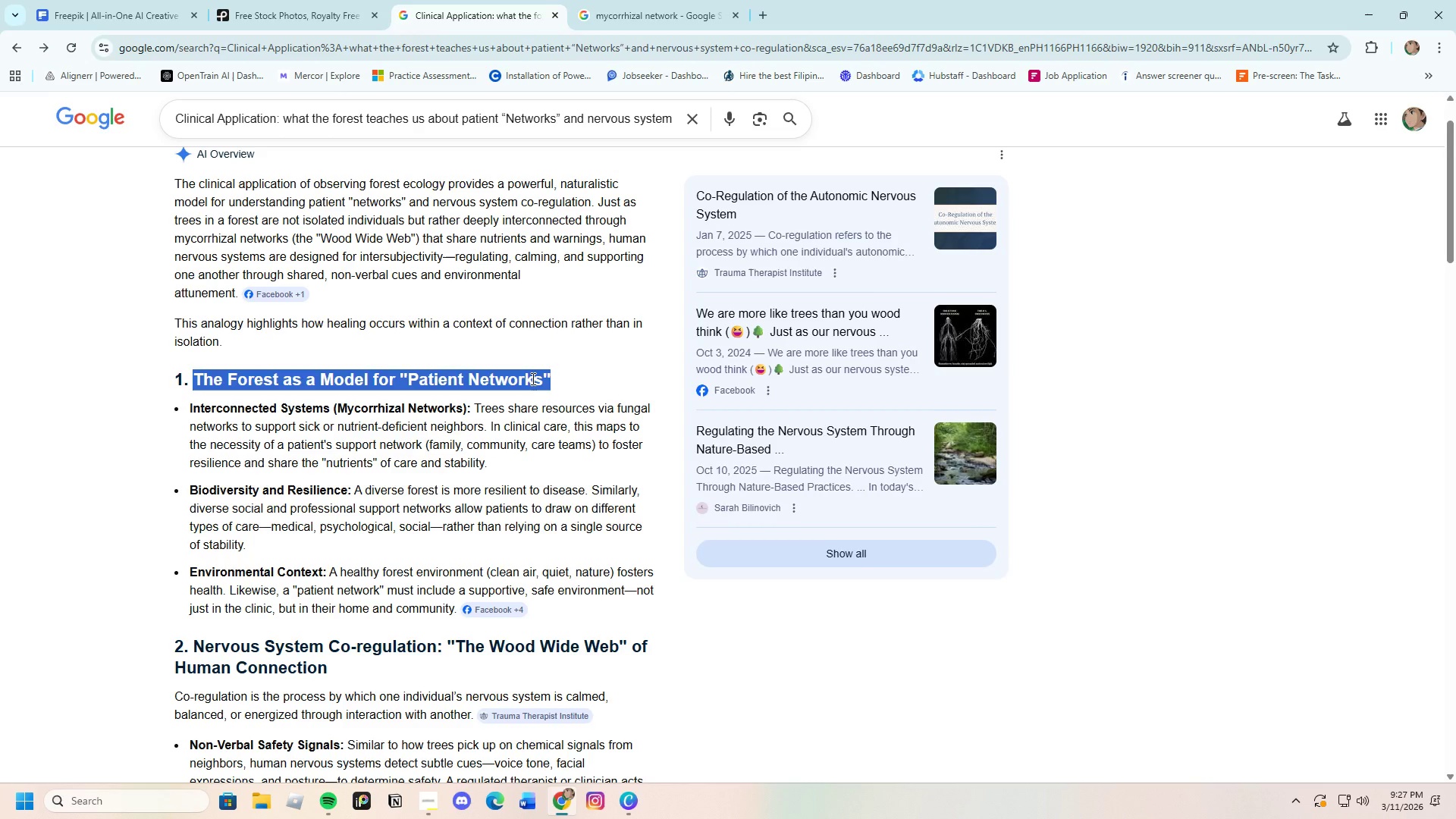 
right_click([532, 378])
 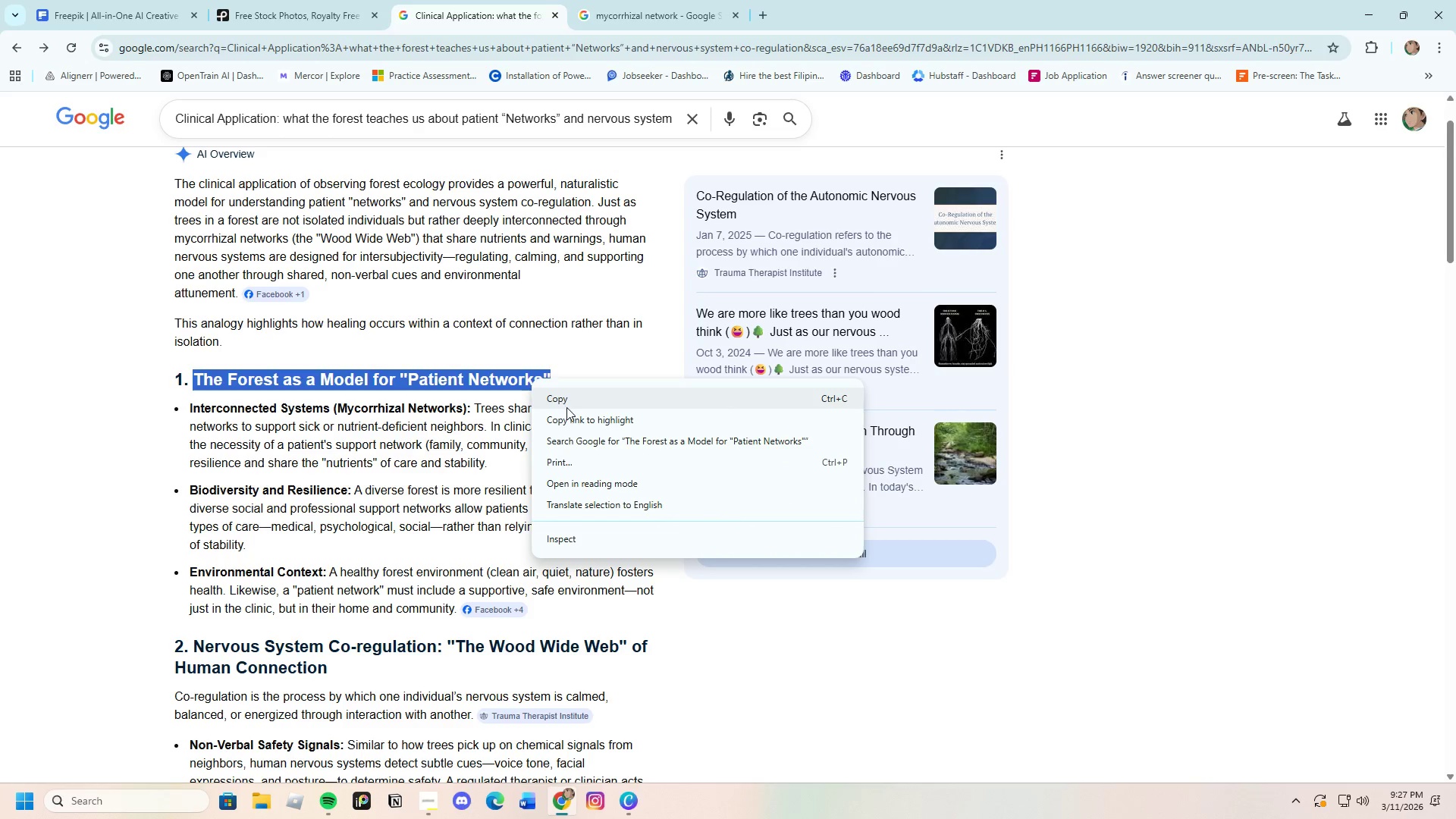 
left_click([566, 401])
 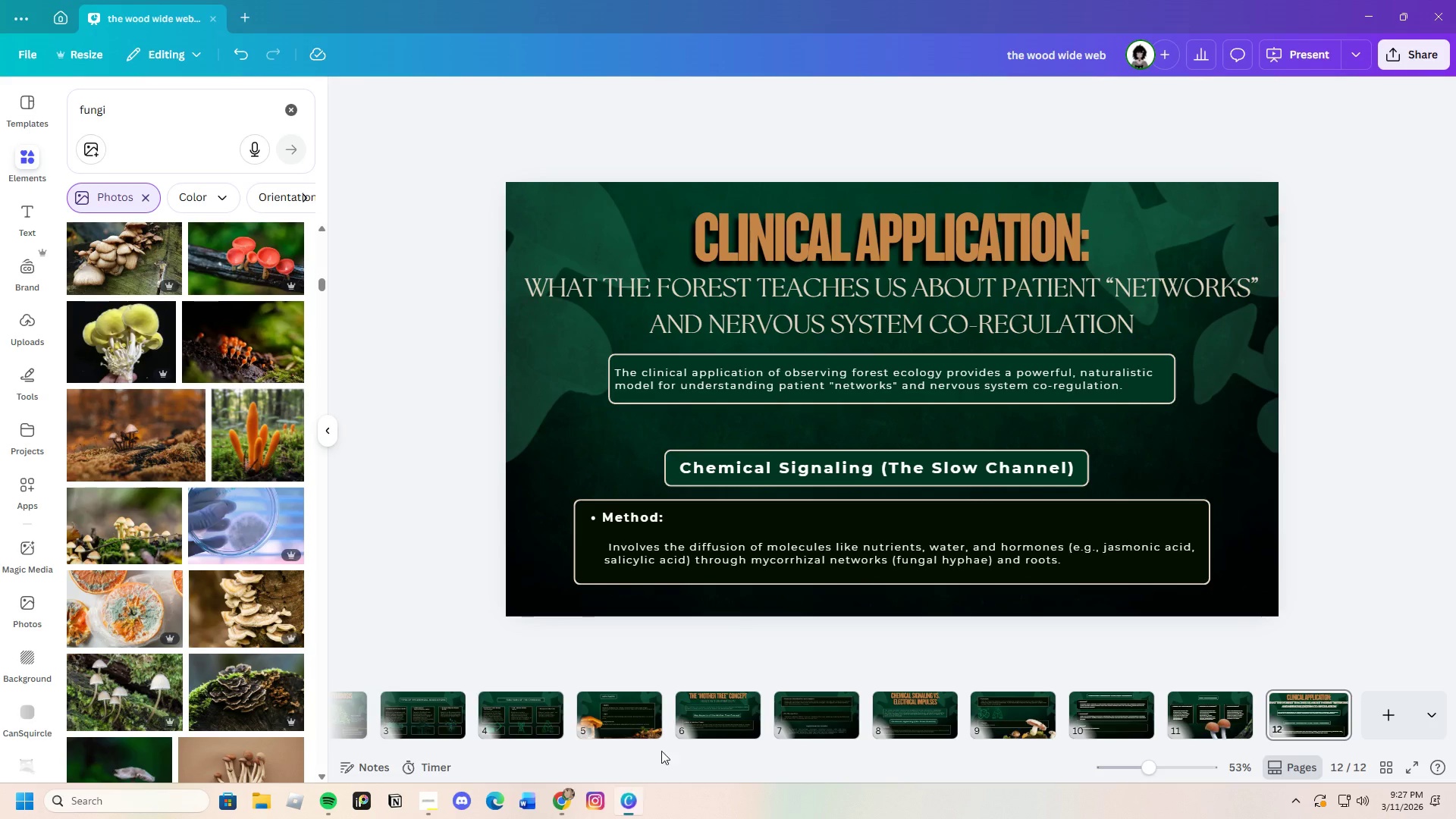 
double_click([850, 466])
 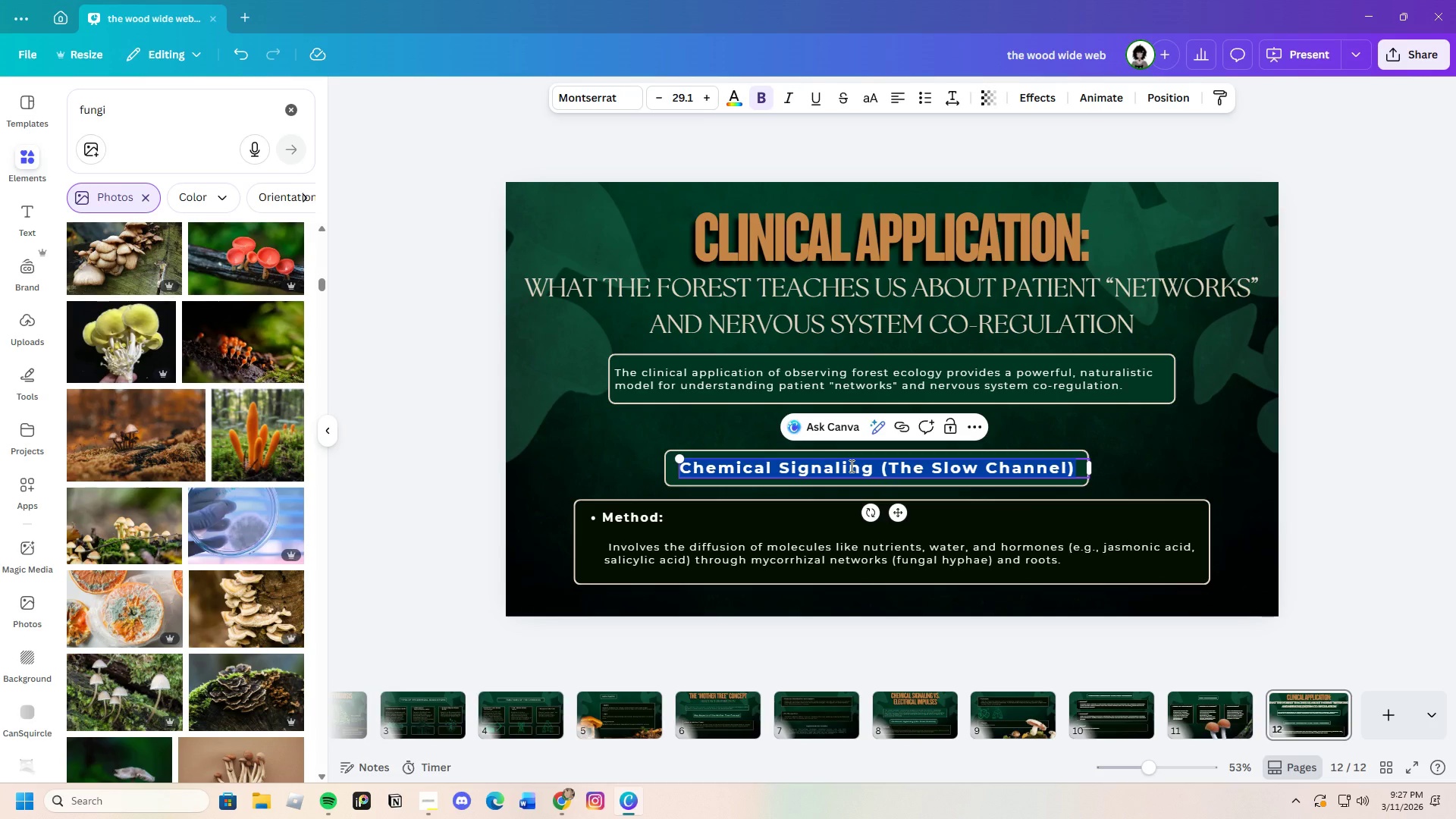 
key(Backspace)
 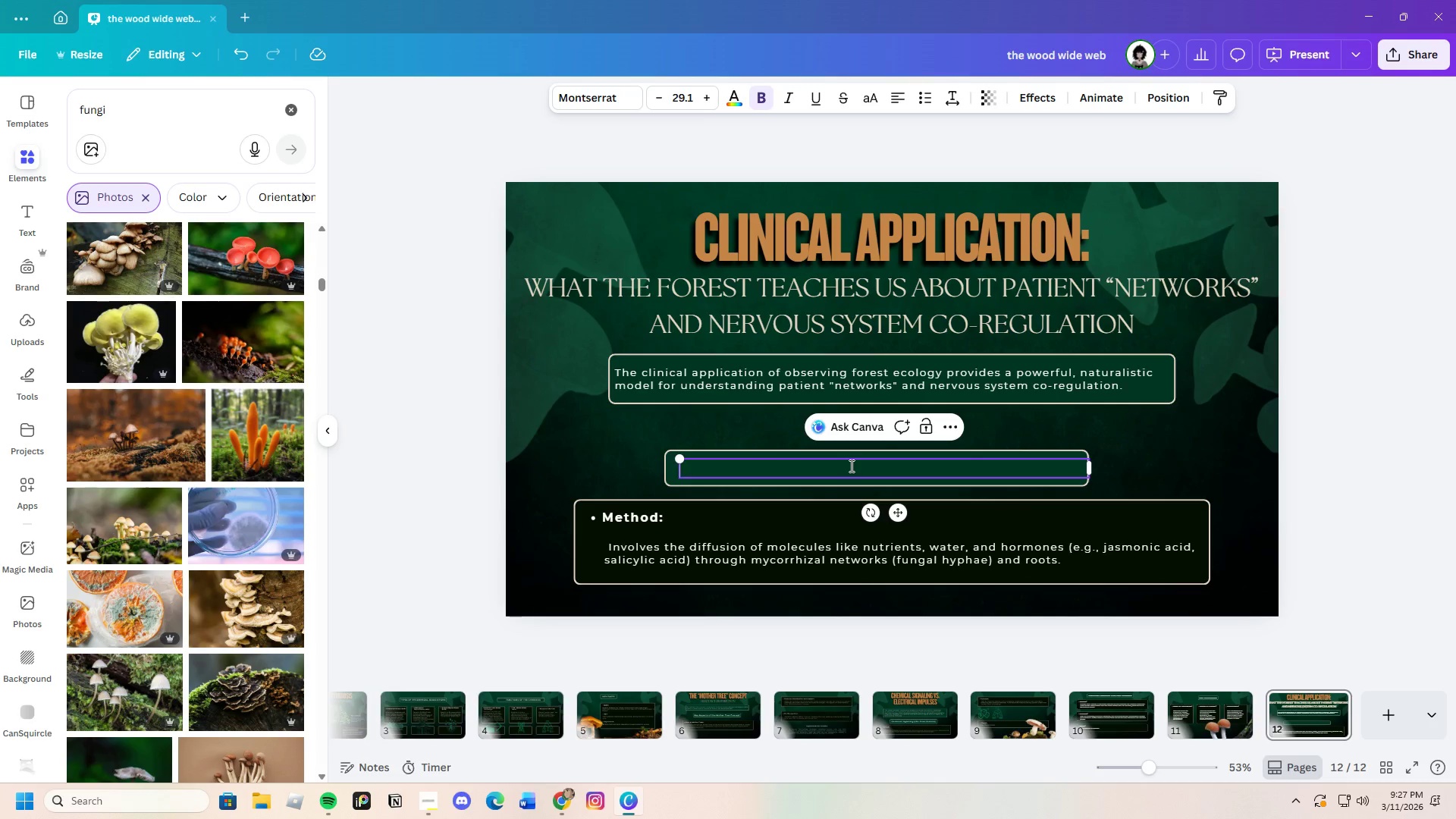 
key(Control+V)
 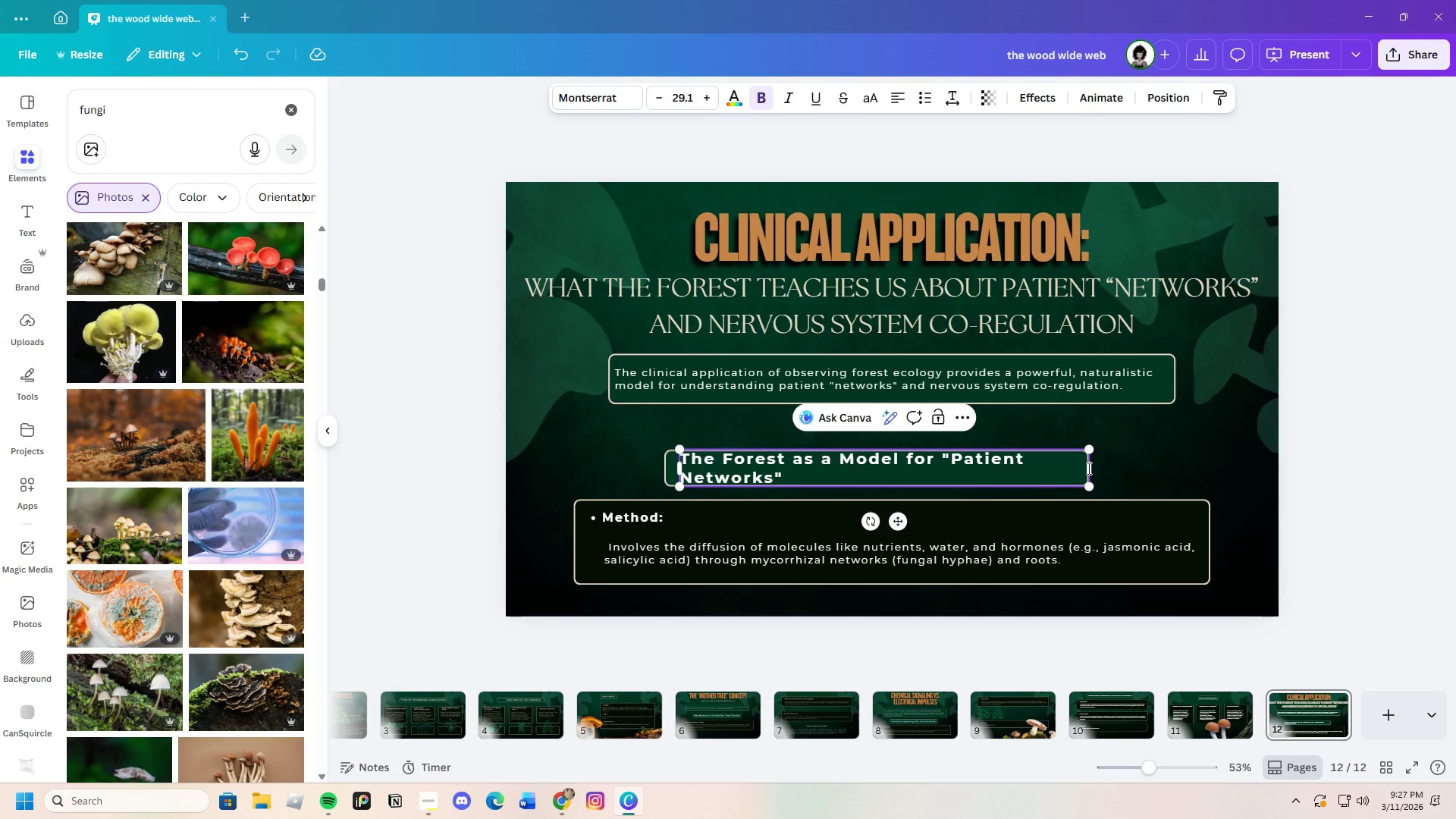 
left_click_drag(start_coordinate=[1090, 467], to_coordinate=[1141, 482])
 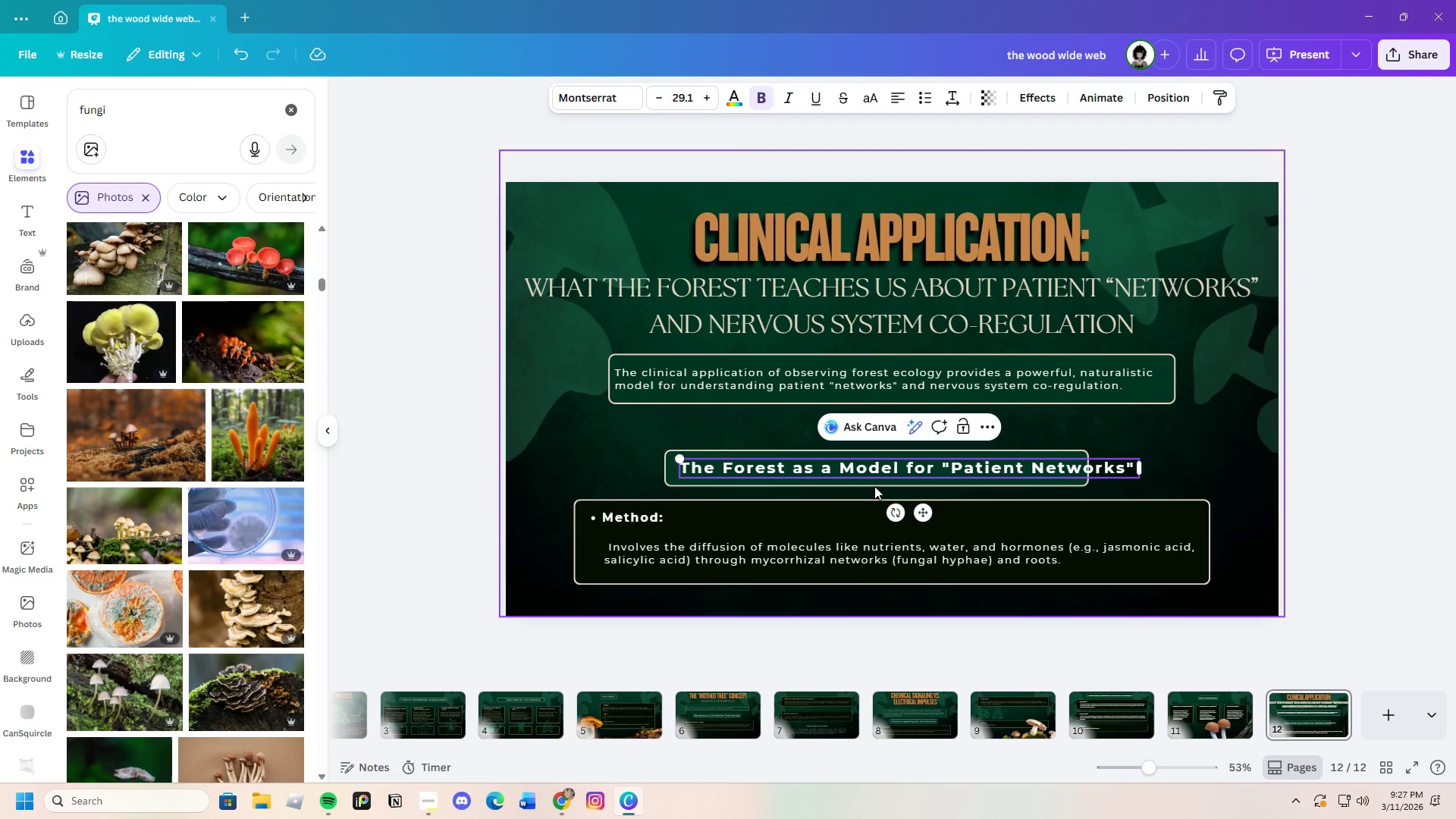 
left_click([875, 484])
 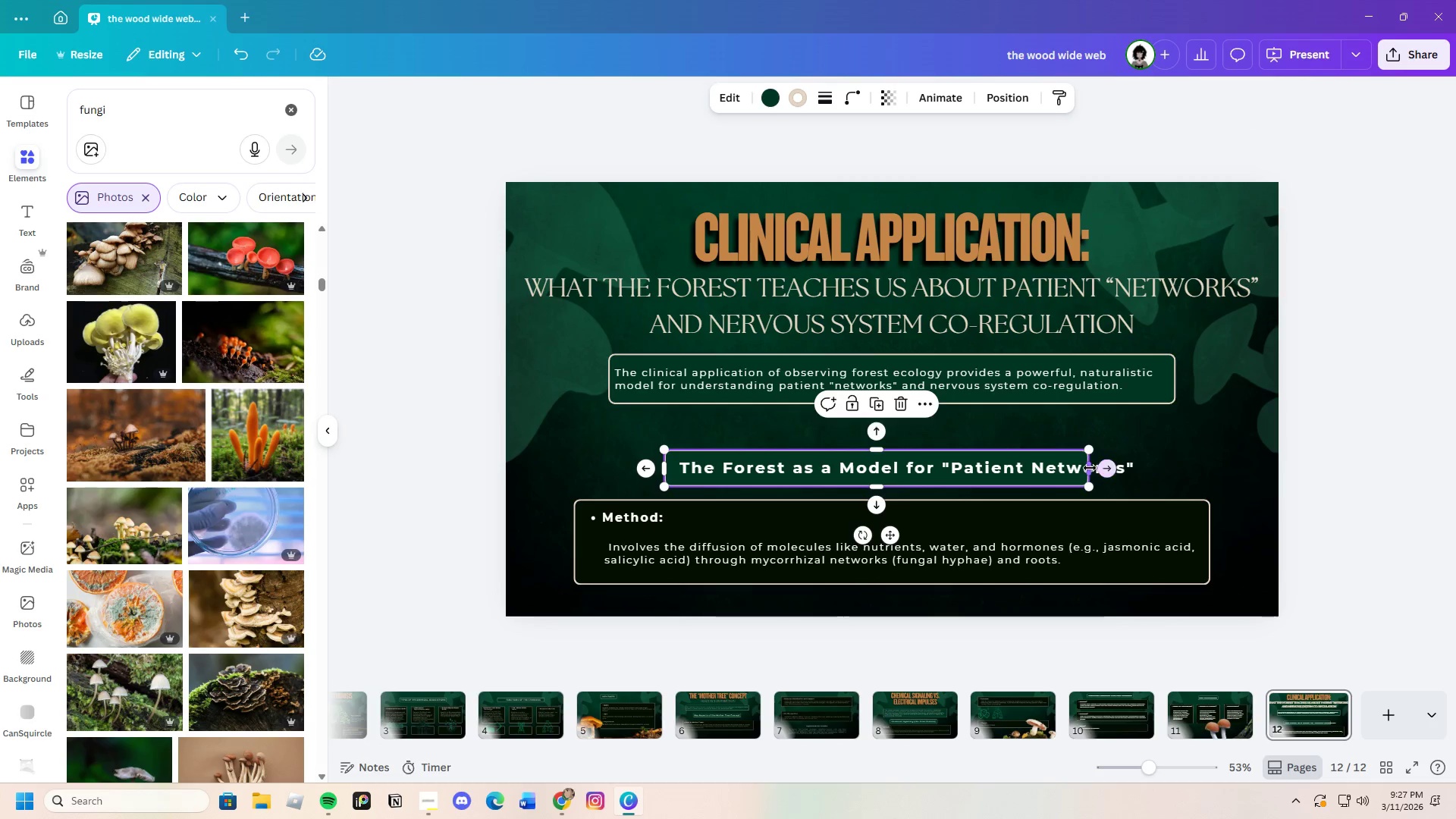 
left_click_drag(start_coordinate=[1090, 468], to_coordinate=[1151, 466])
 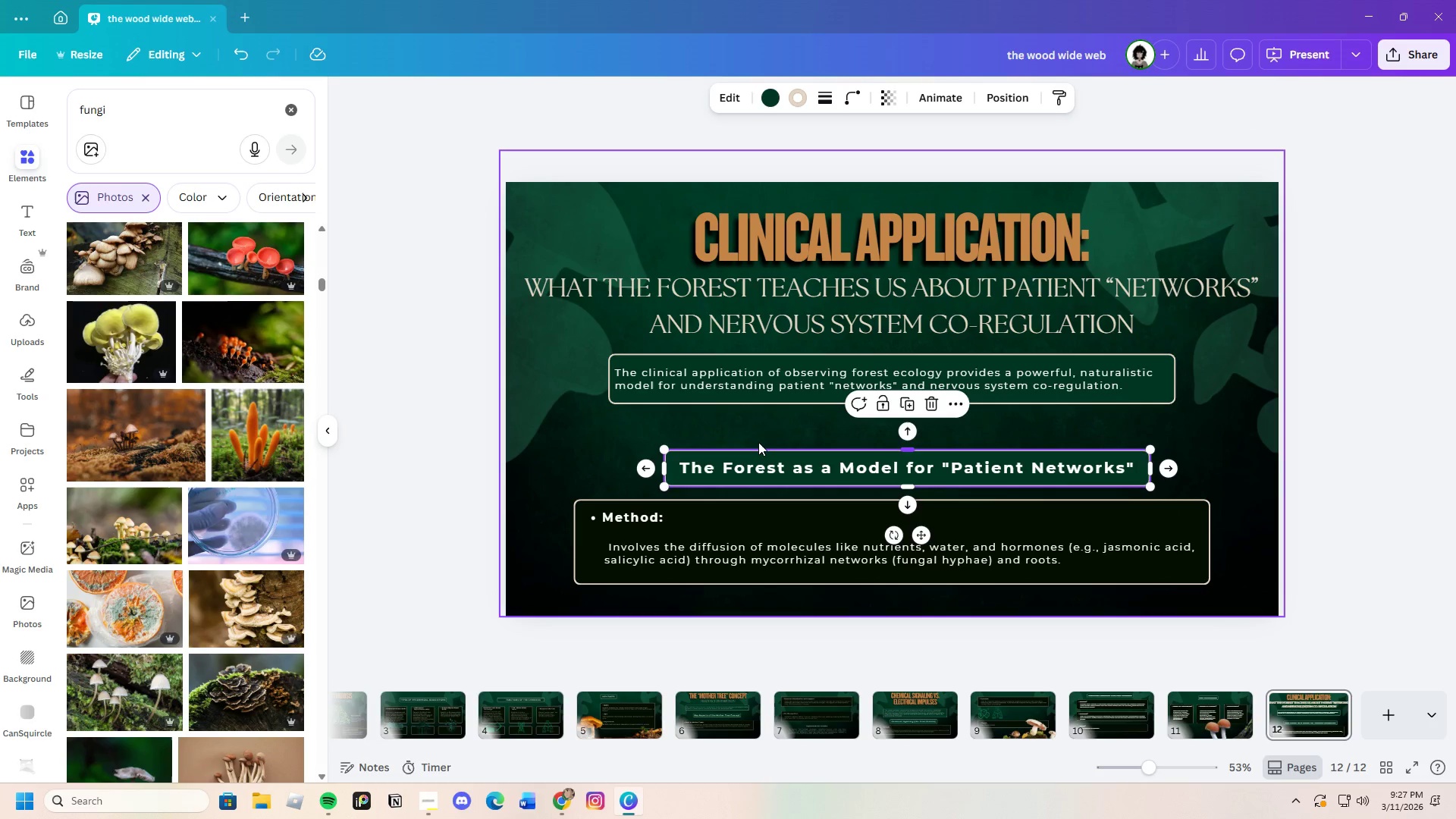 
left_click([754, 441])
 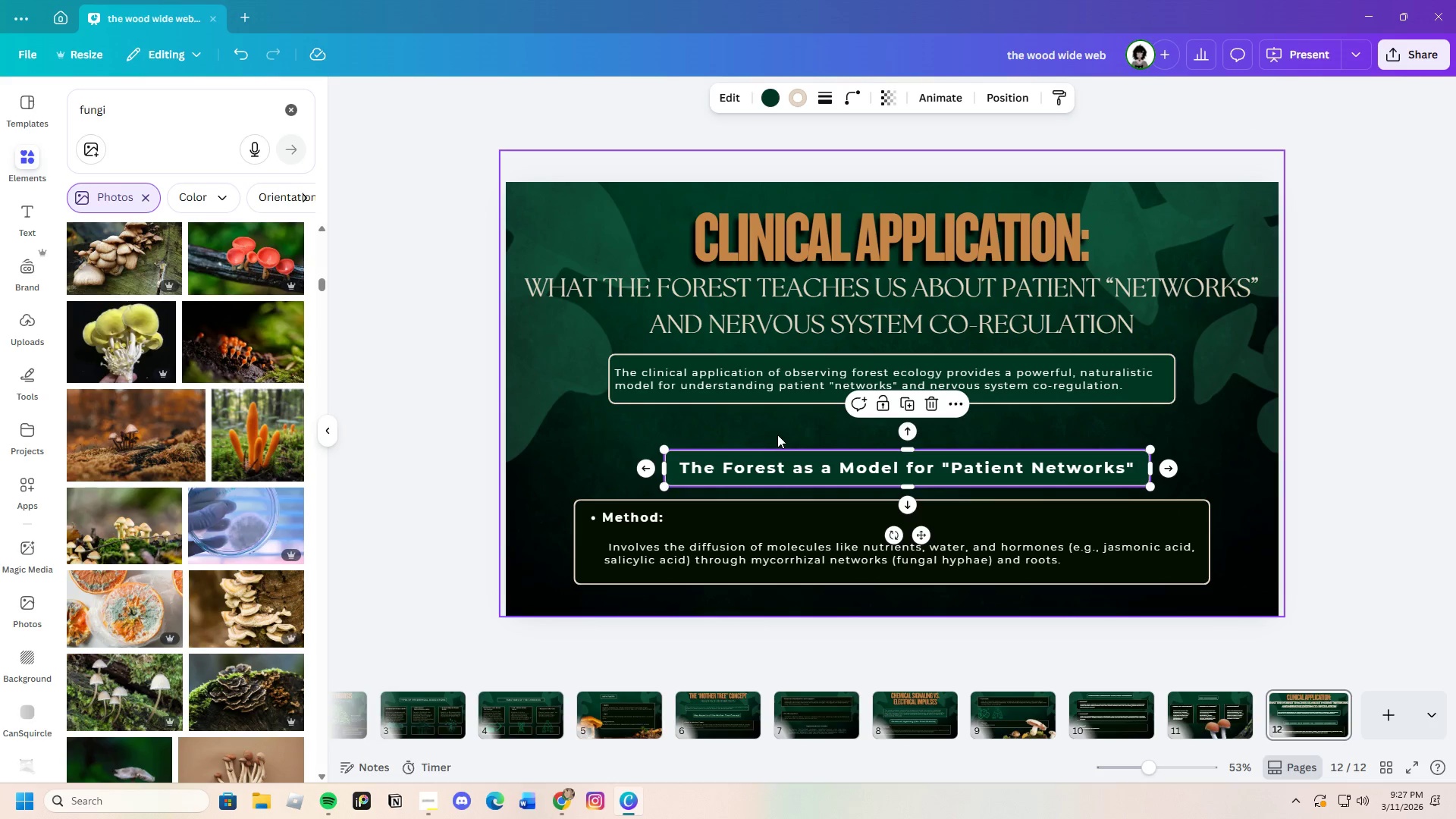 
left_click([778, 435])
 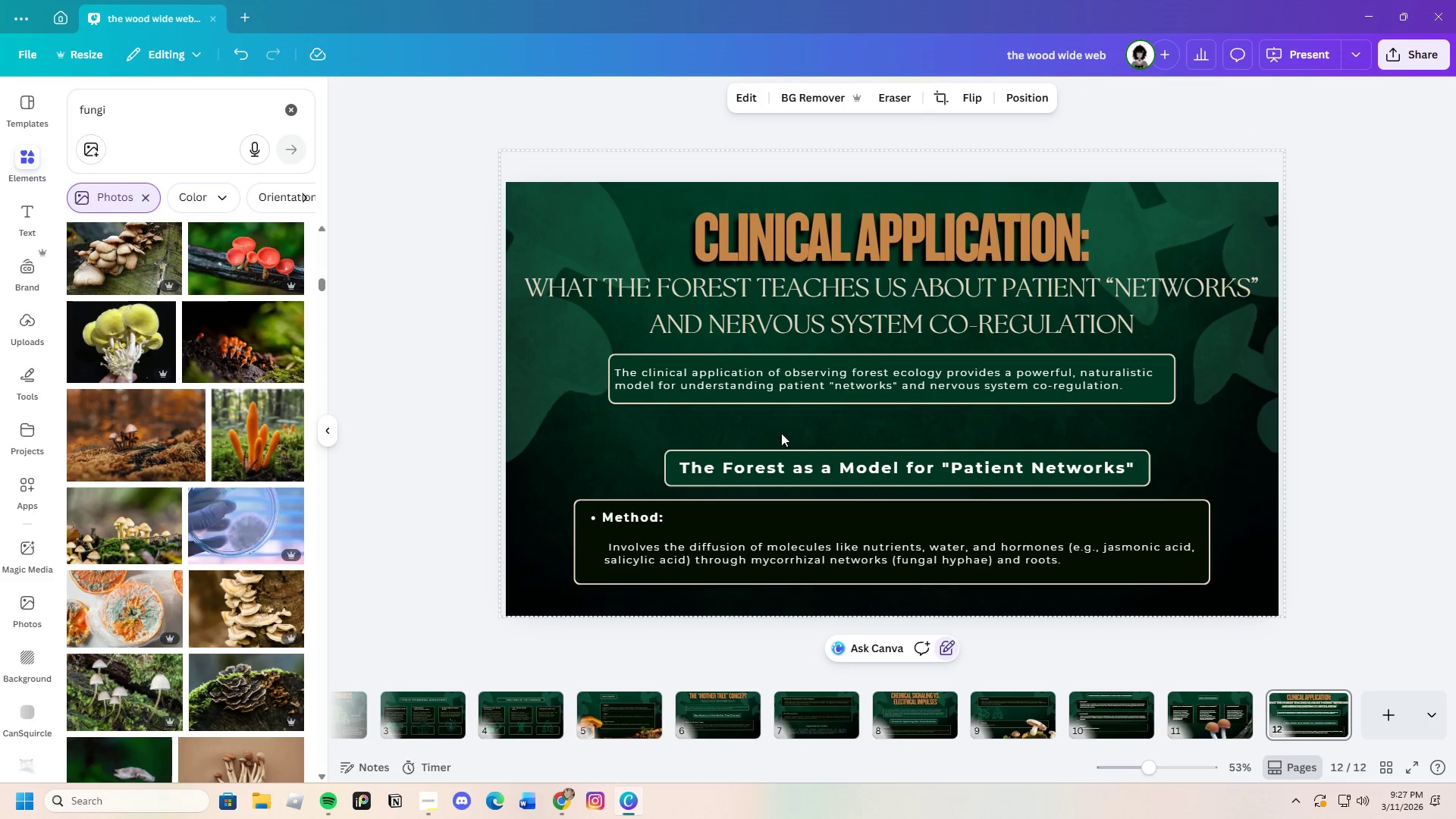 
left_click_drag(start_coordinate=[785, 434], to_coordinate=[852, 472])
 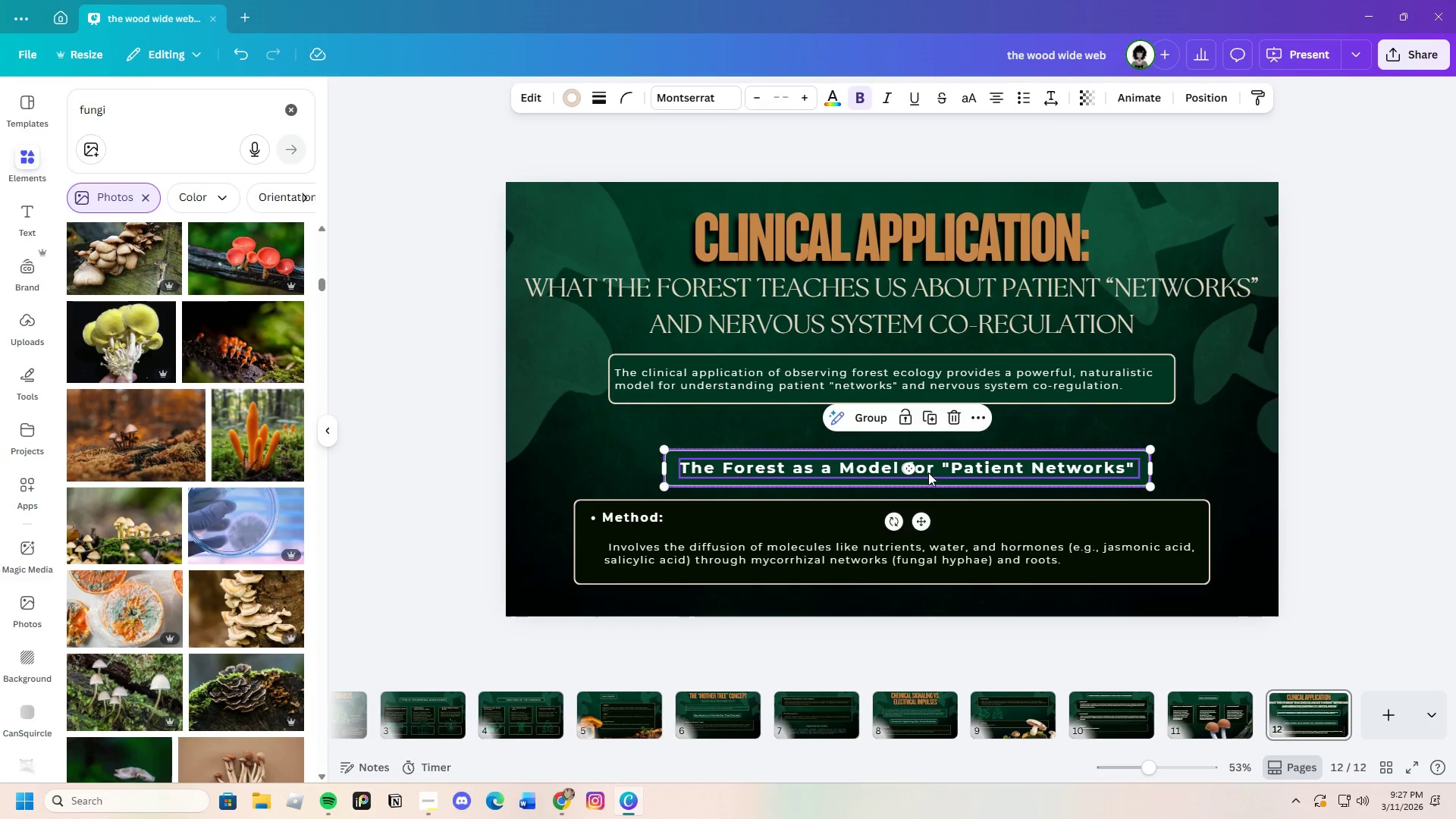 
left_click_drag(start_coordinate=[928, 472], to_coordinate=[908, 446])
 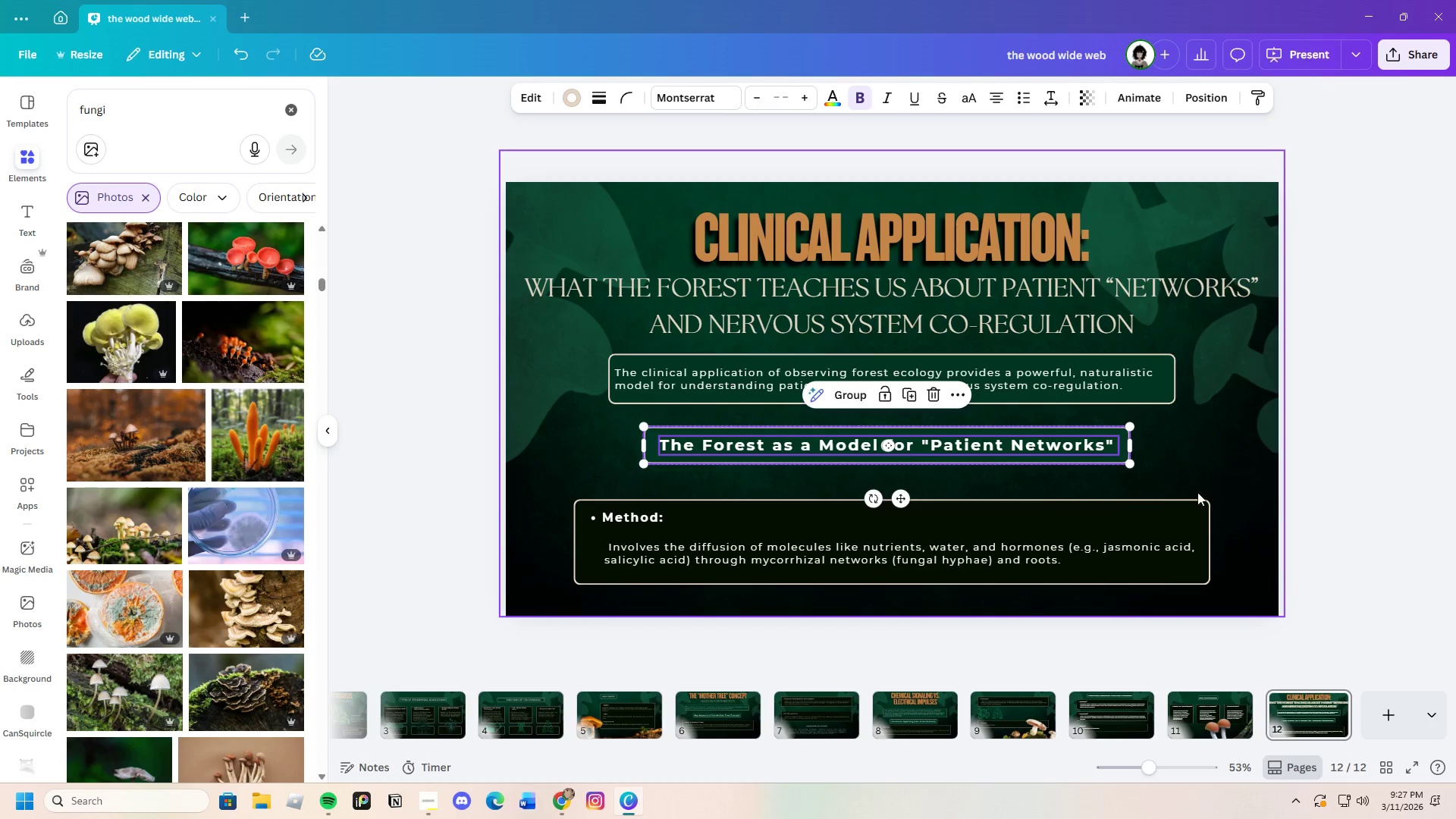 
left_click([1209, 492])
 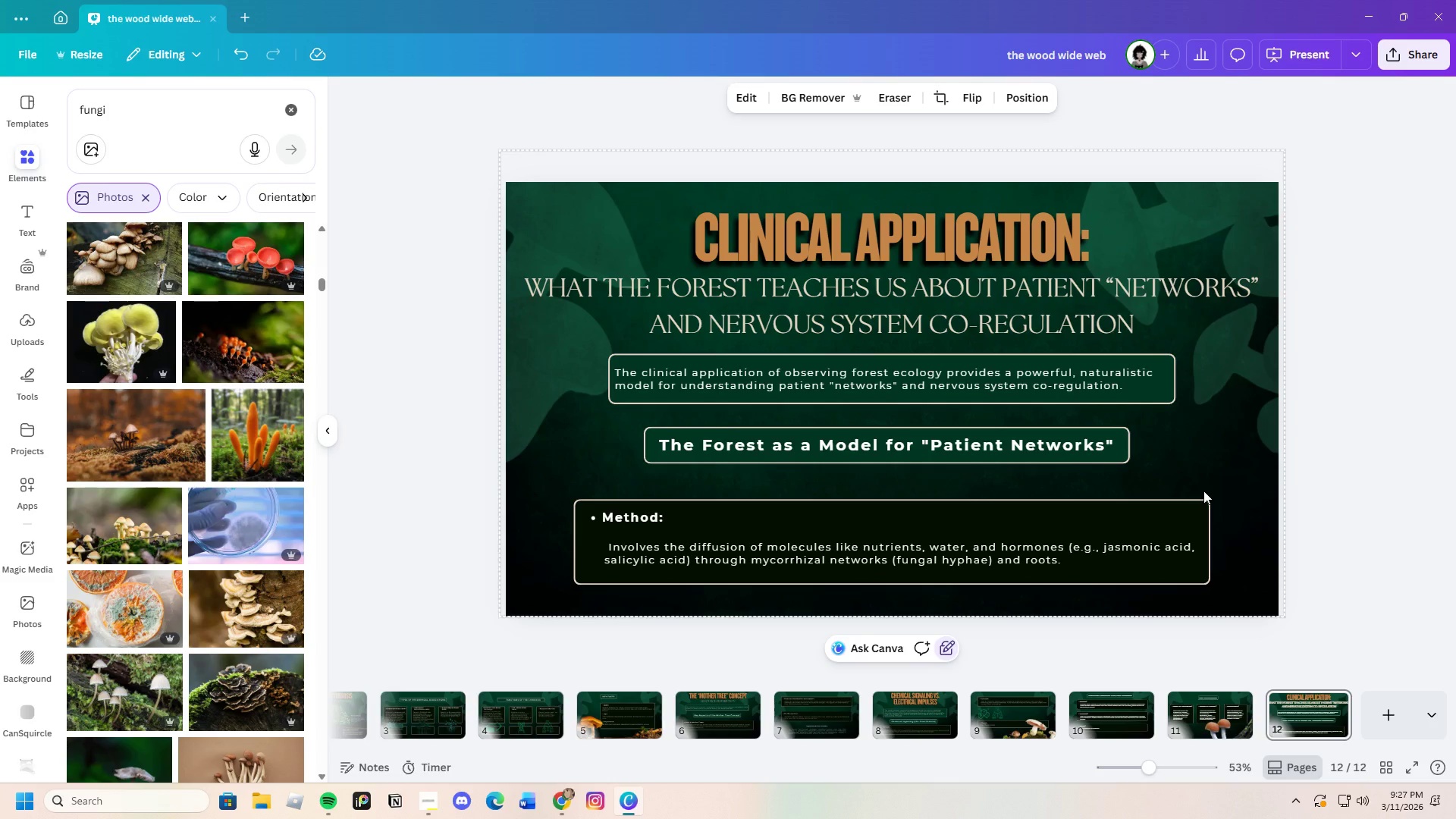 
left_click_drag(start_coordinate=[954, 440], to_coordinate=[949, 439])
 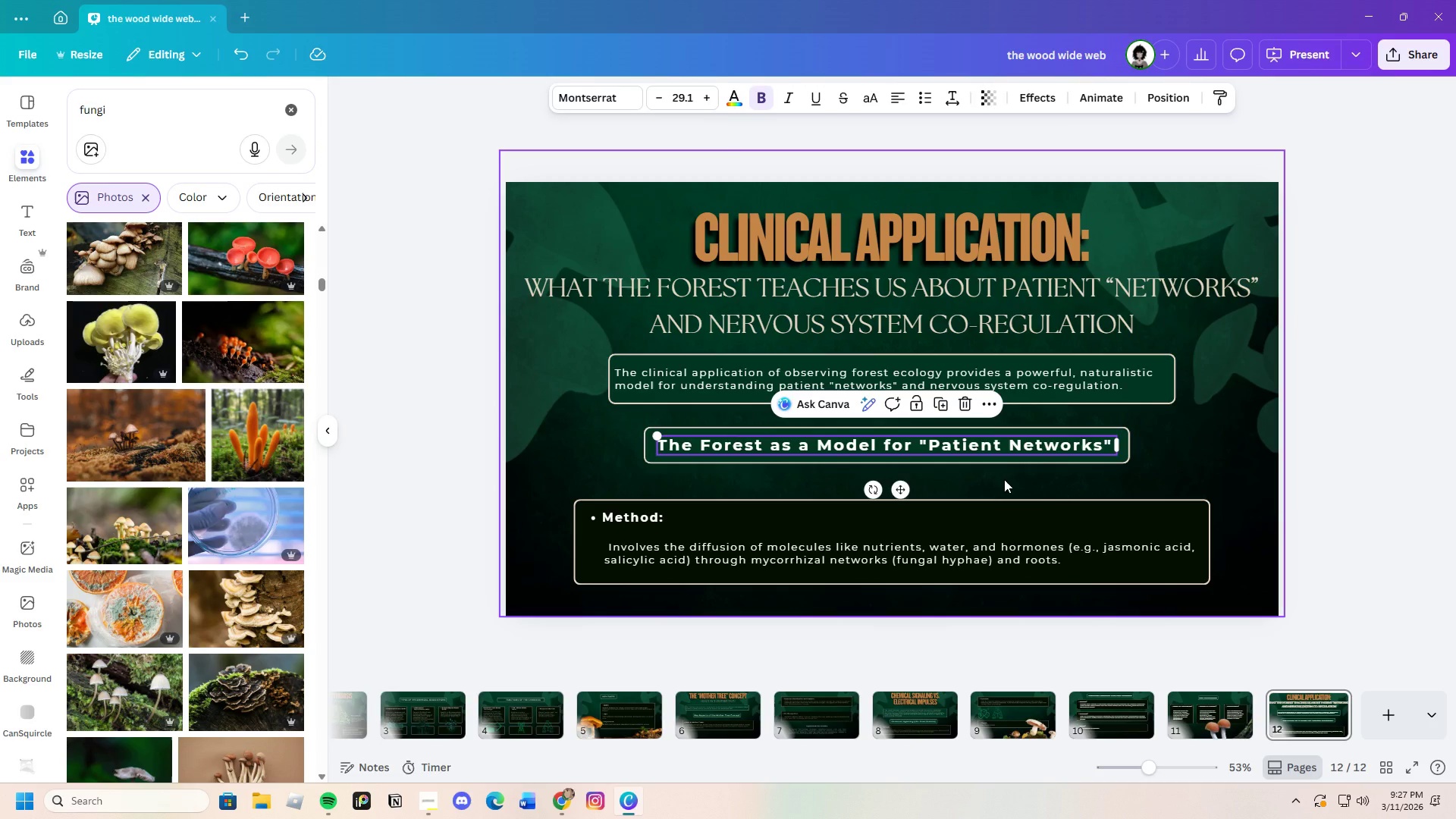 
left_click([1004, 479])
 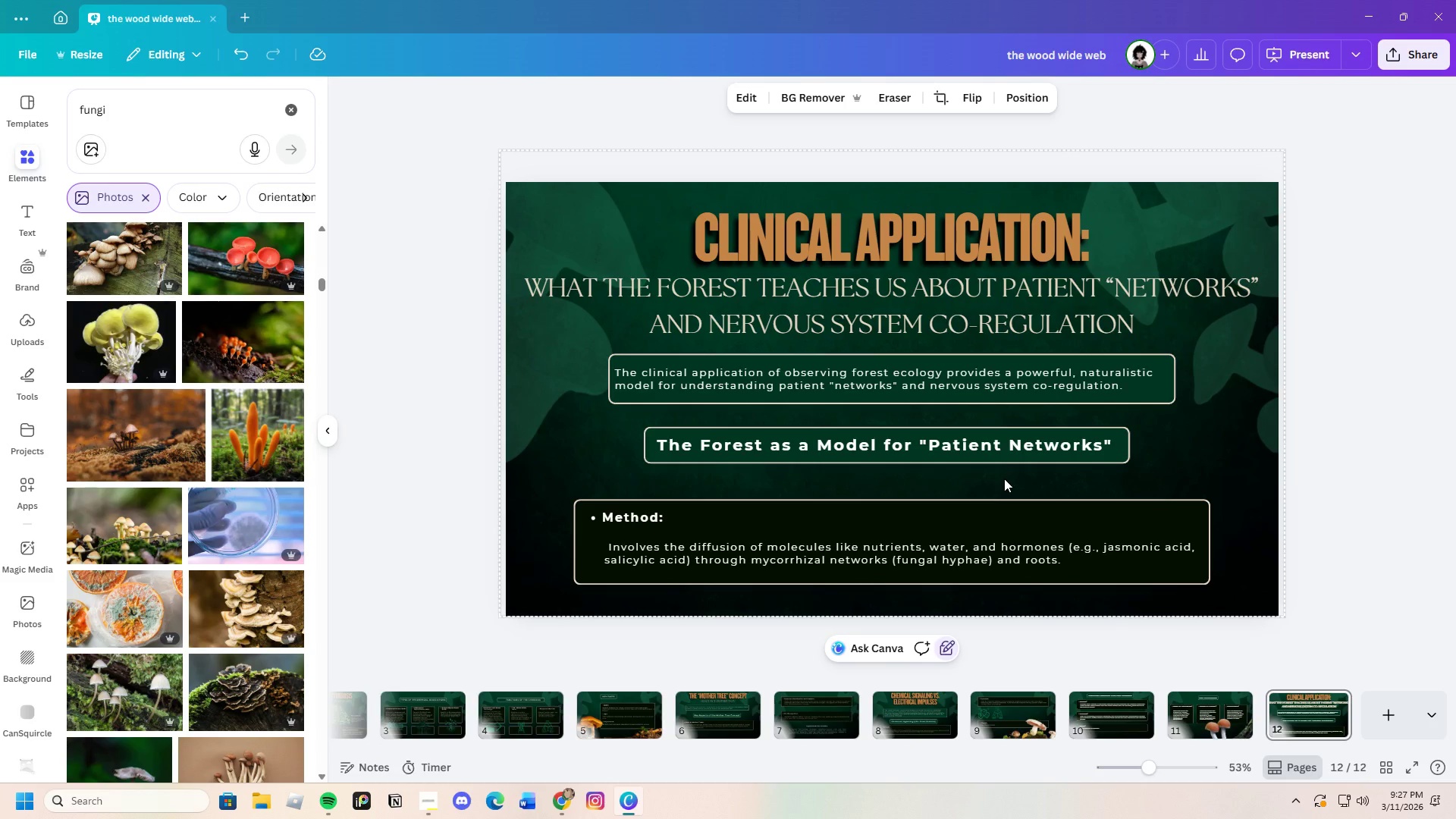 
left_click([968, 448])
 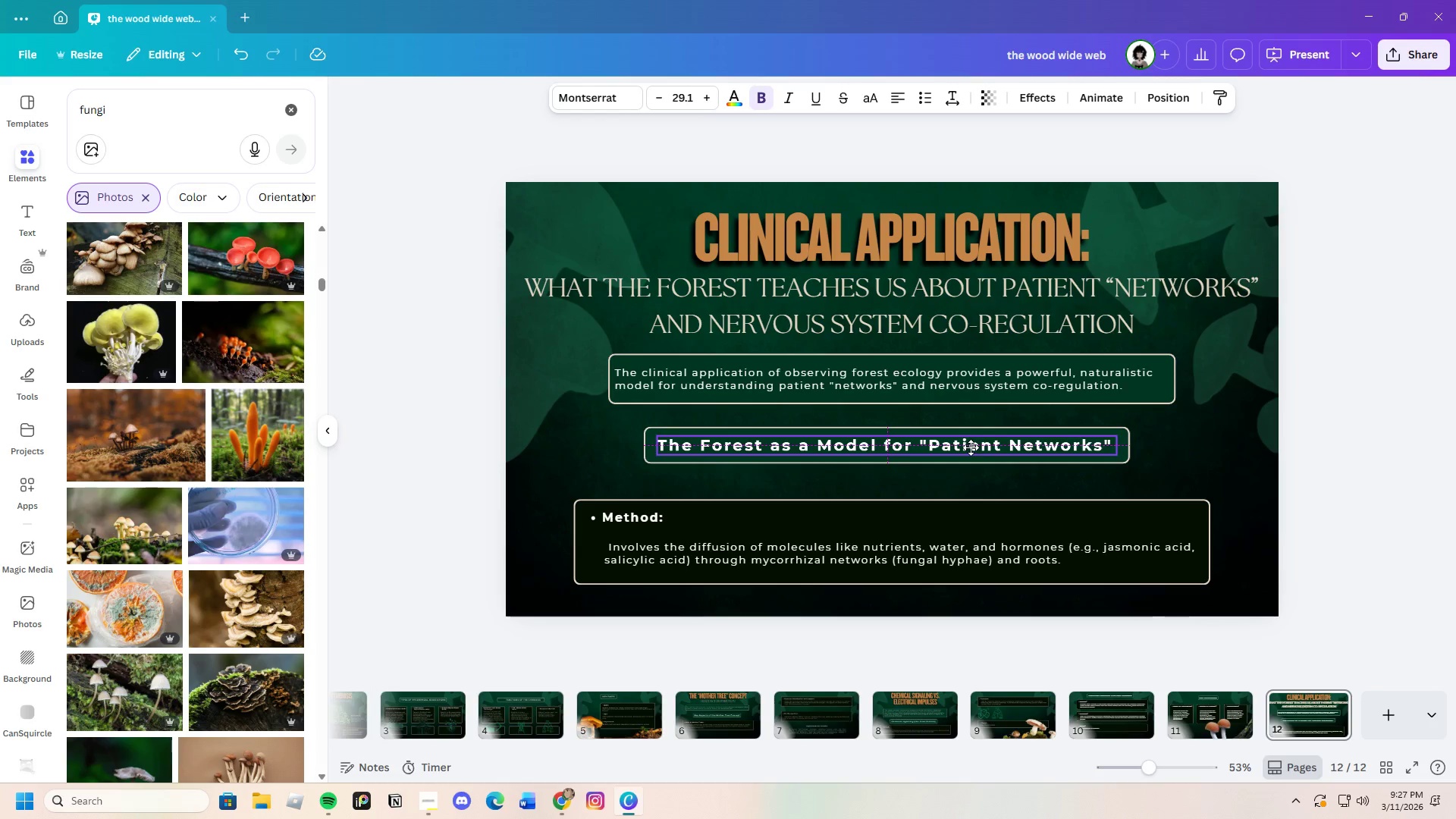 
left_click([1016, 496])
 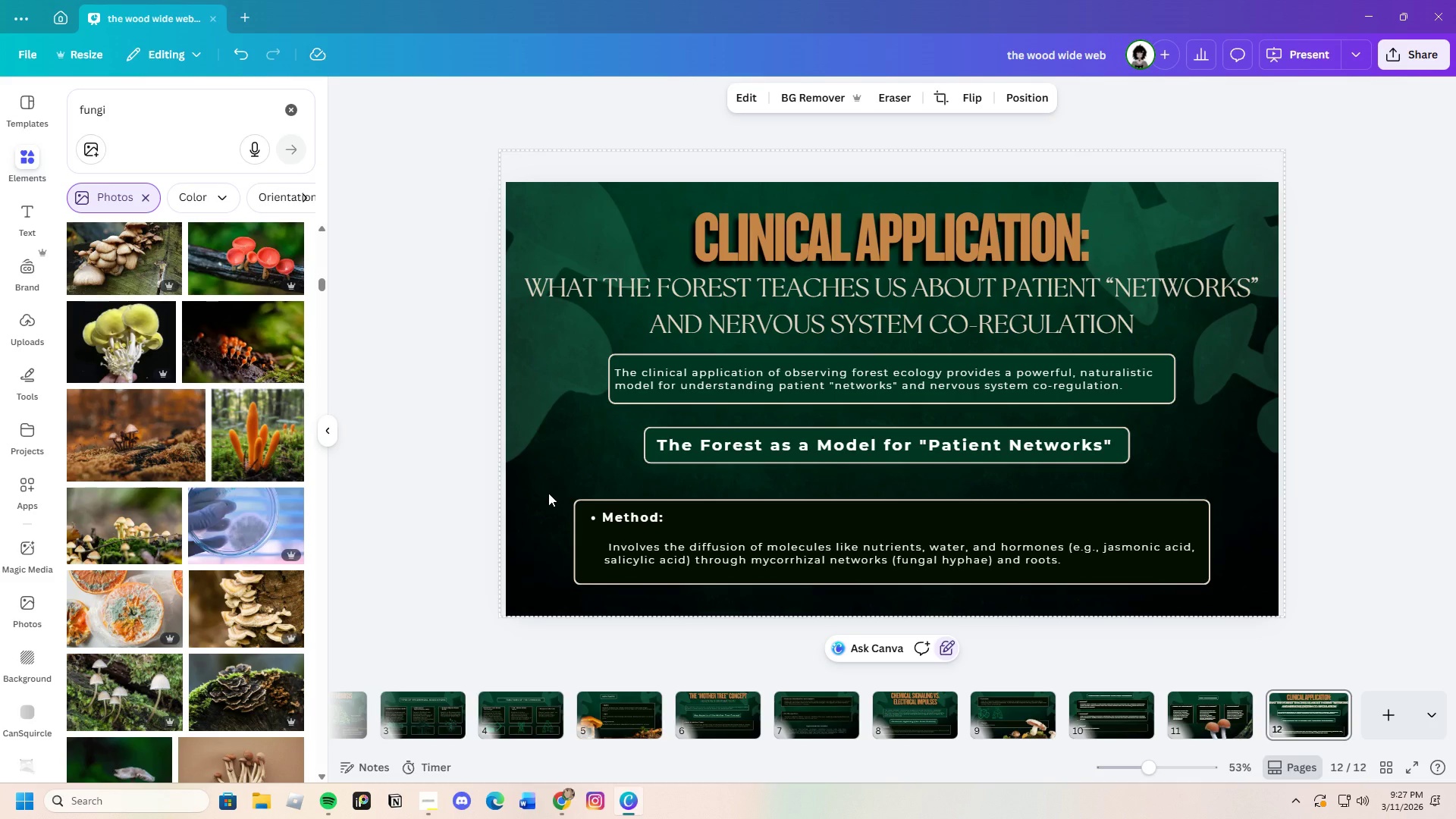 
left_click([548, 491])
 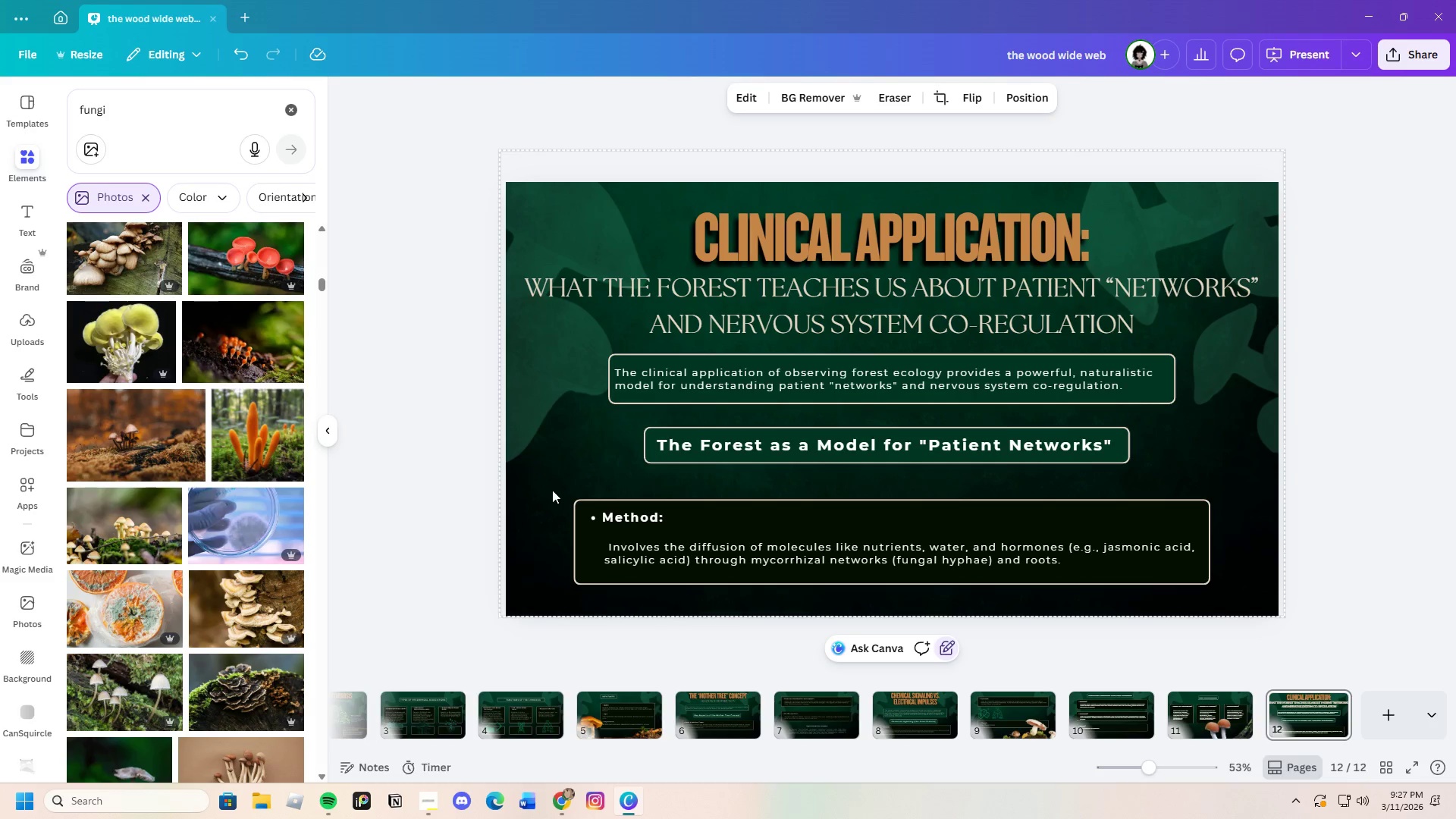 
left_click_drag(start_coordinate=[552, 490], to_coordinate=[873, 591])
 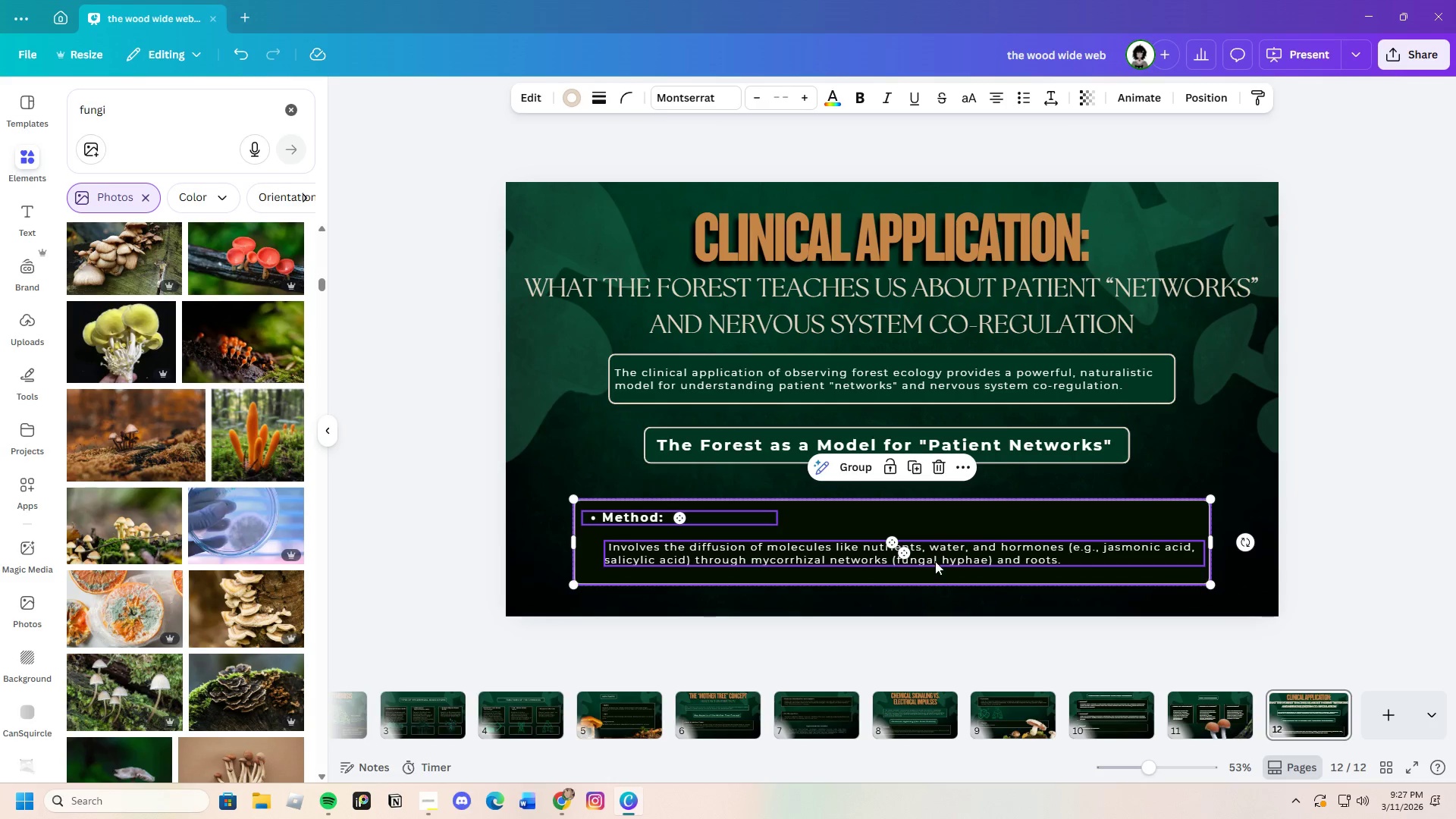 
left_click_drag(start_coordinate=[935, 557], to_coordinate=[934, 548])
 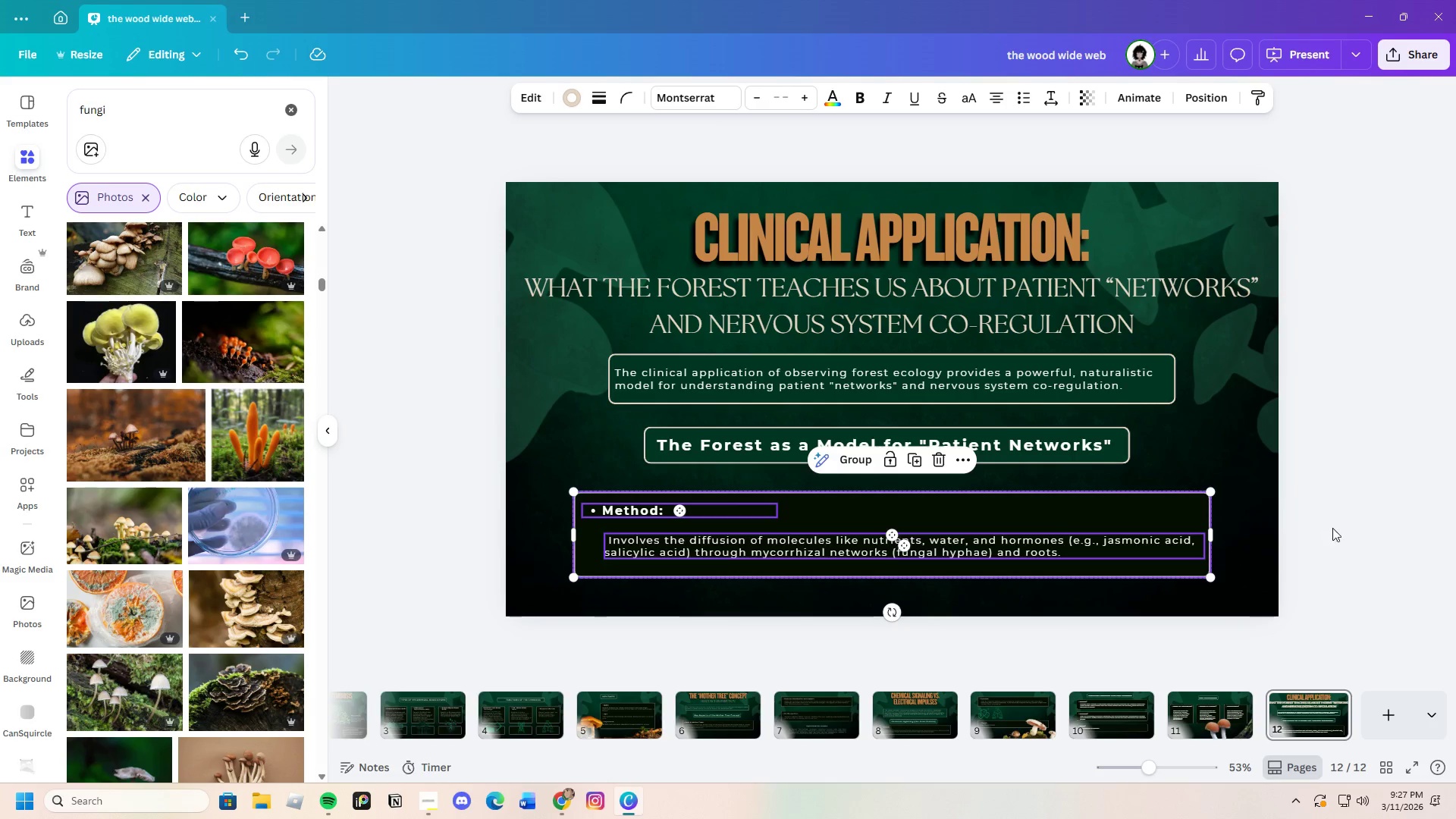 
left_click([1335, 527])
 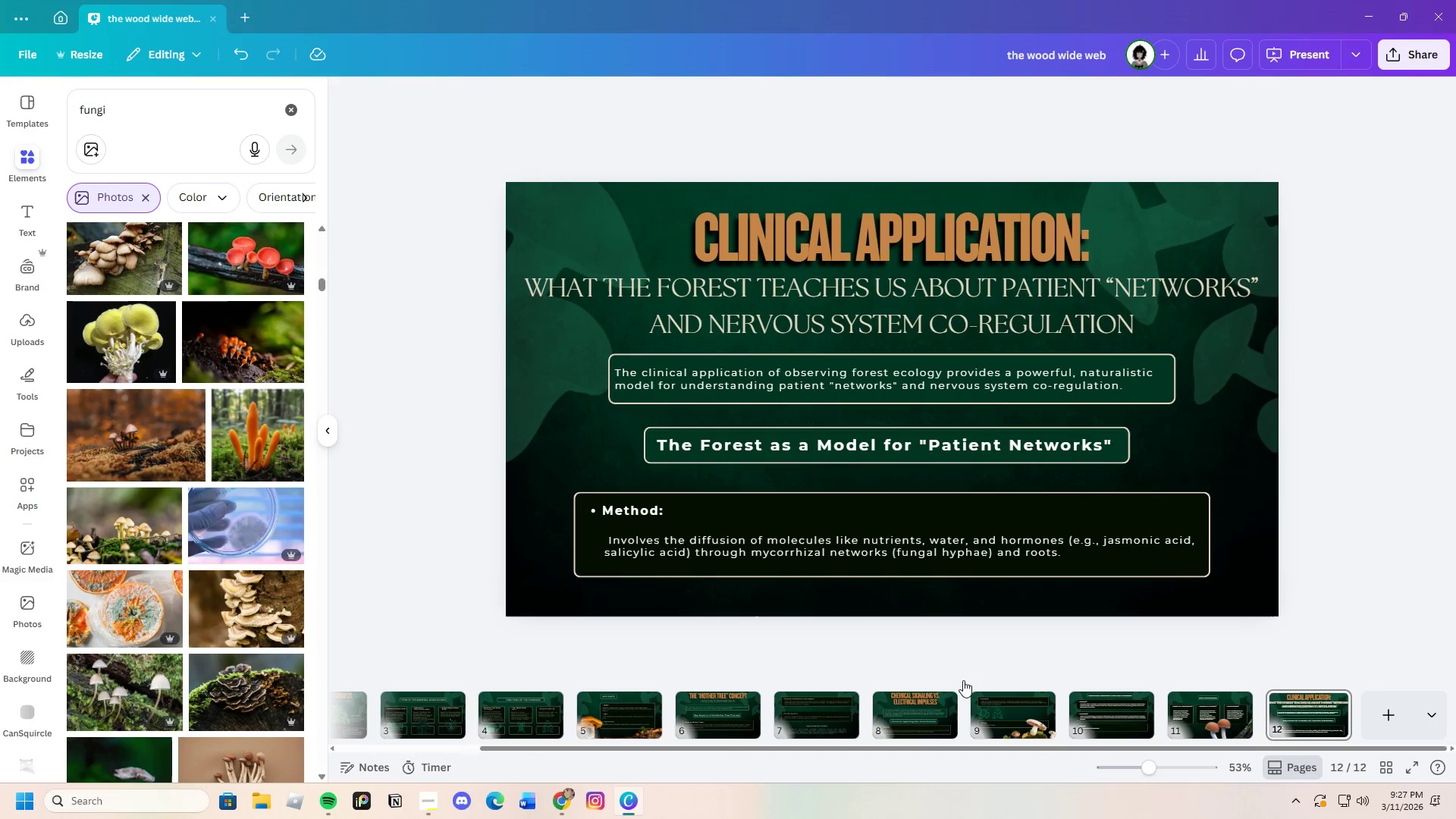 
wait(5.58)
 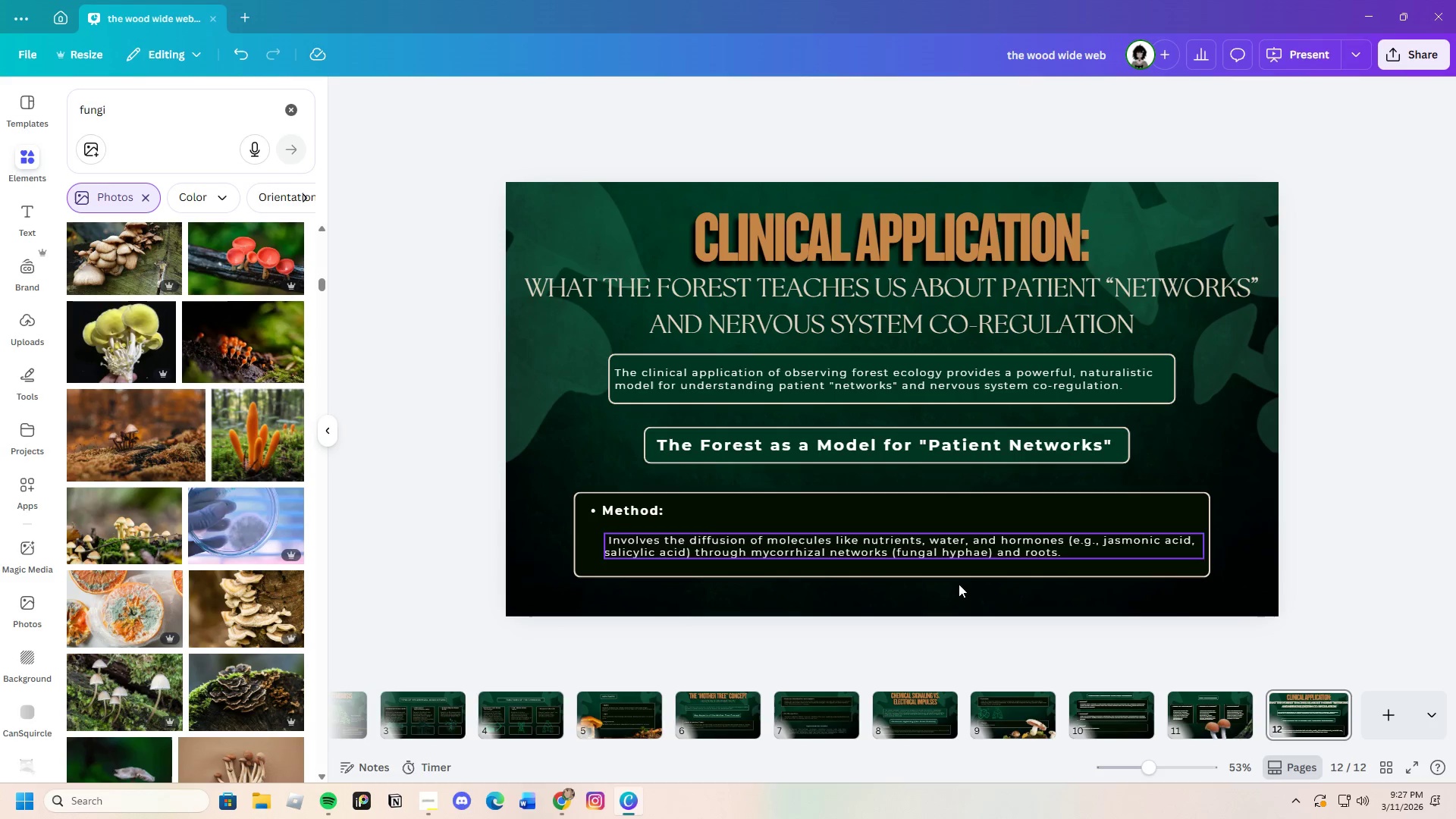 
left_click([618, 403])
 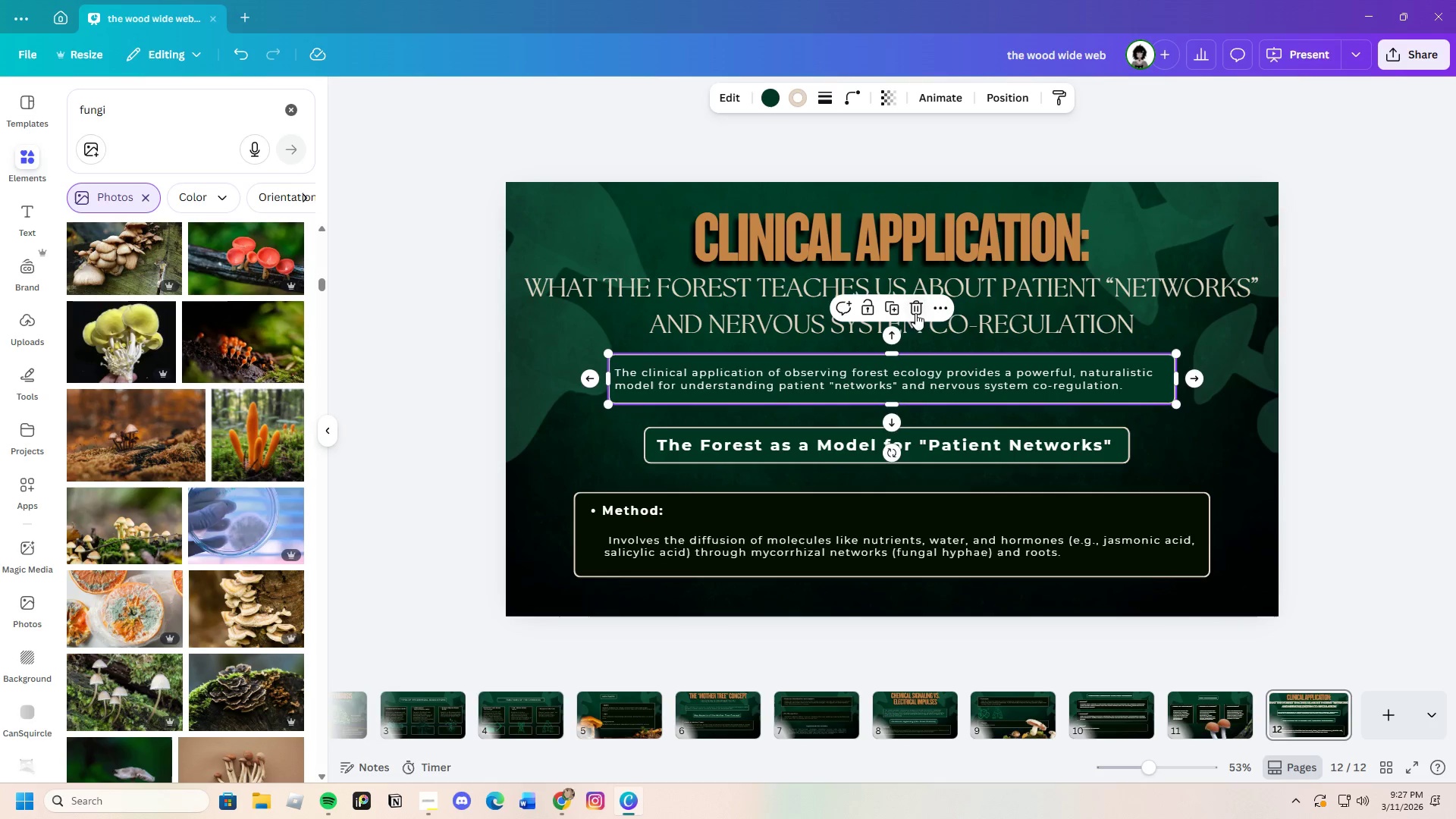 
left_click([918, 304])
 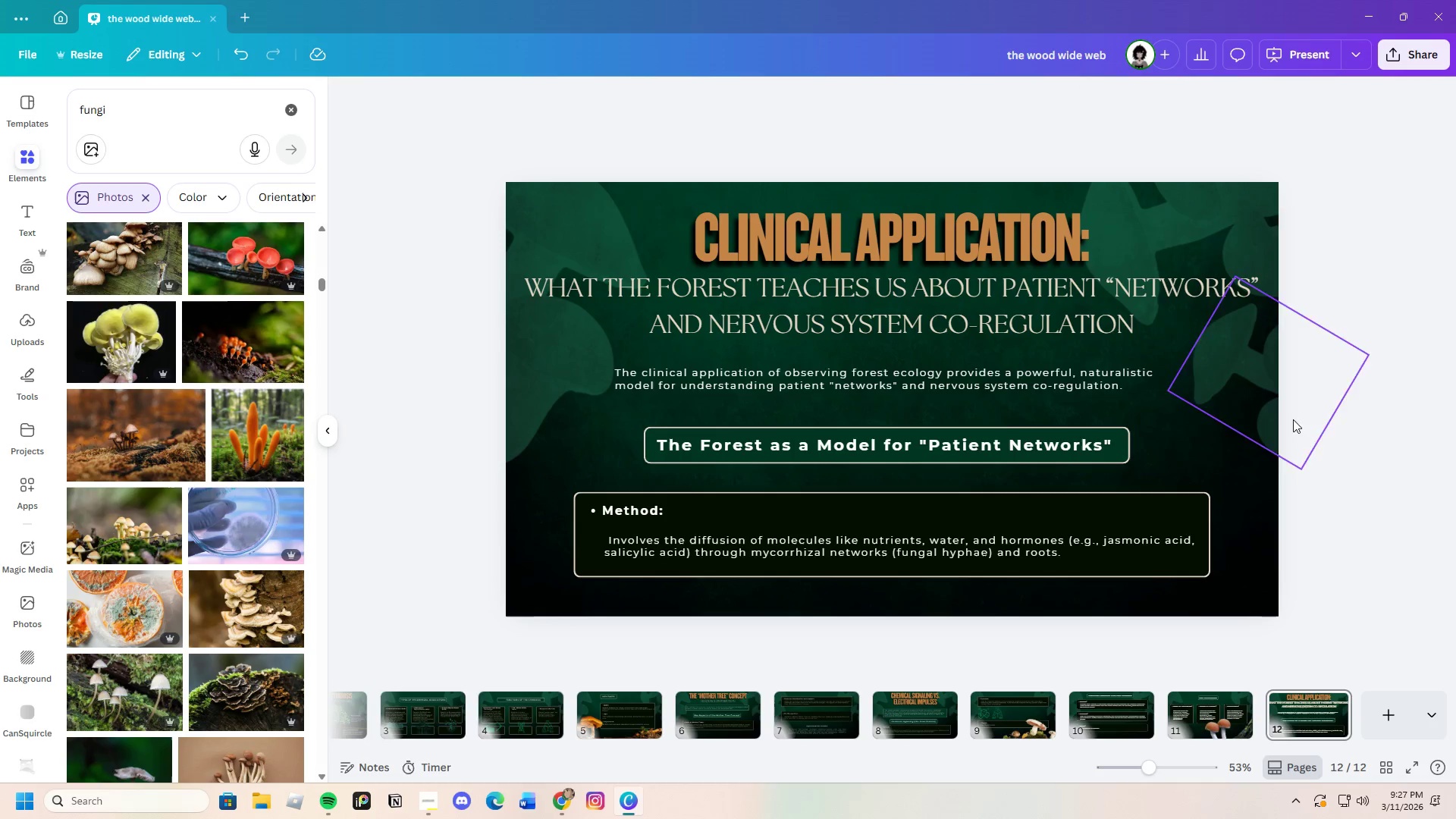 
left_click([1413, 429])
 